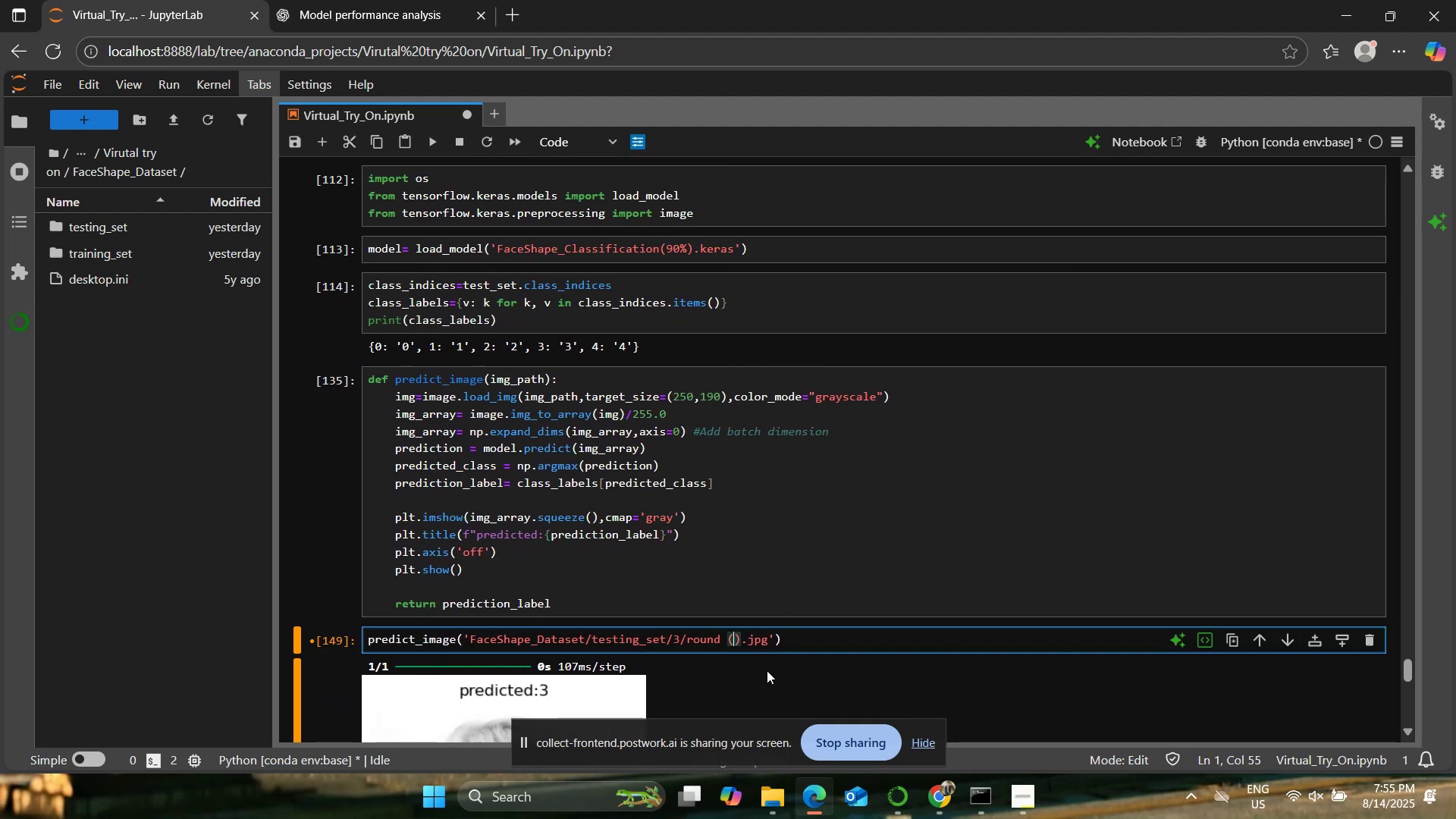 
key(2)
 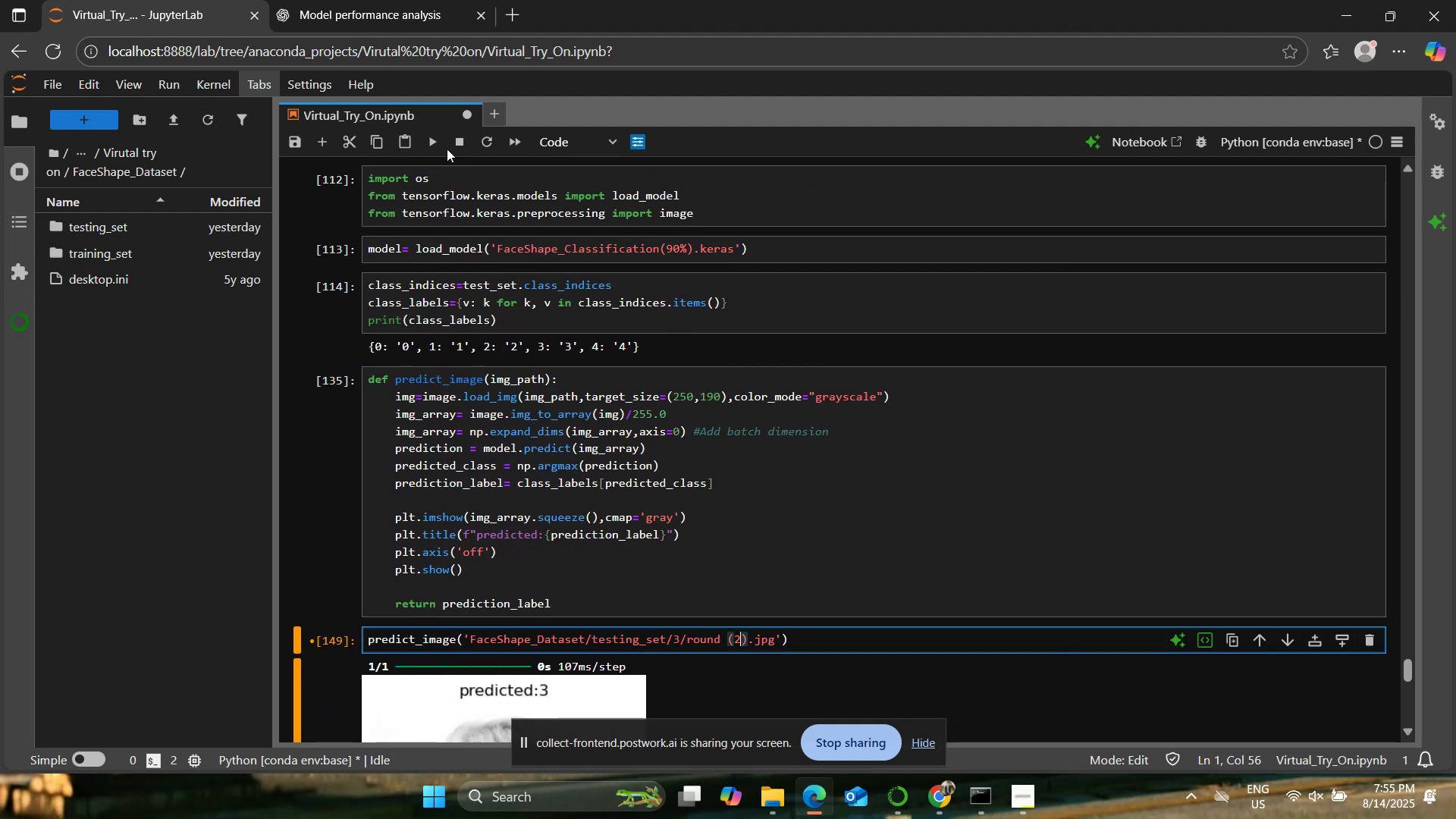 
left_click([432, 145])
 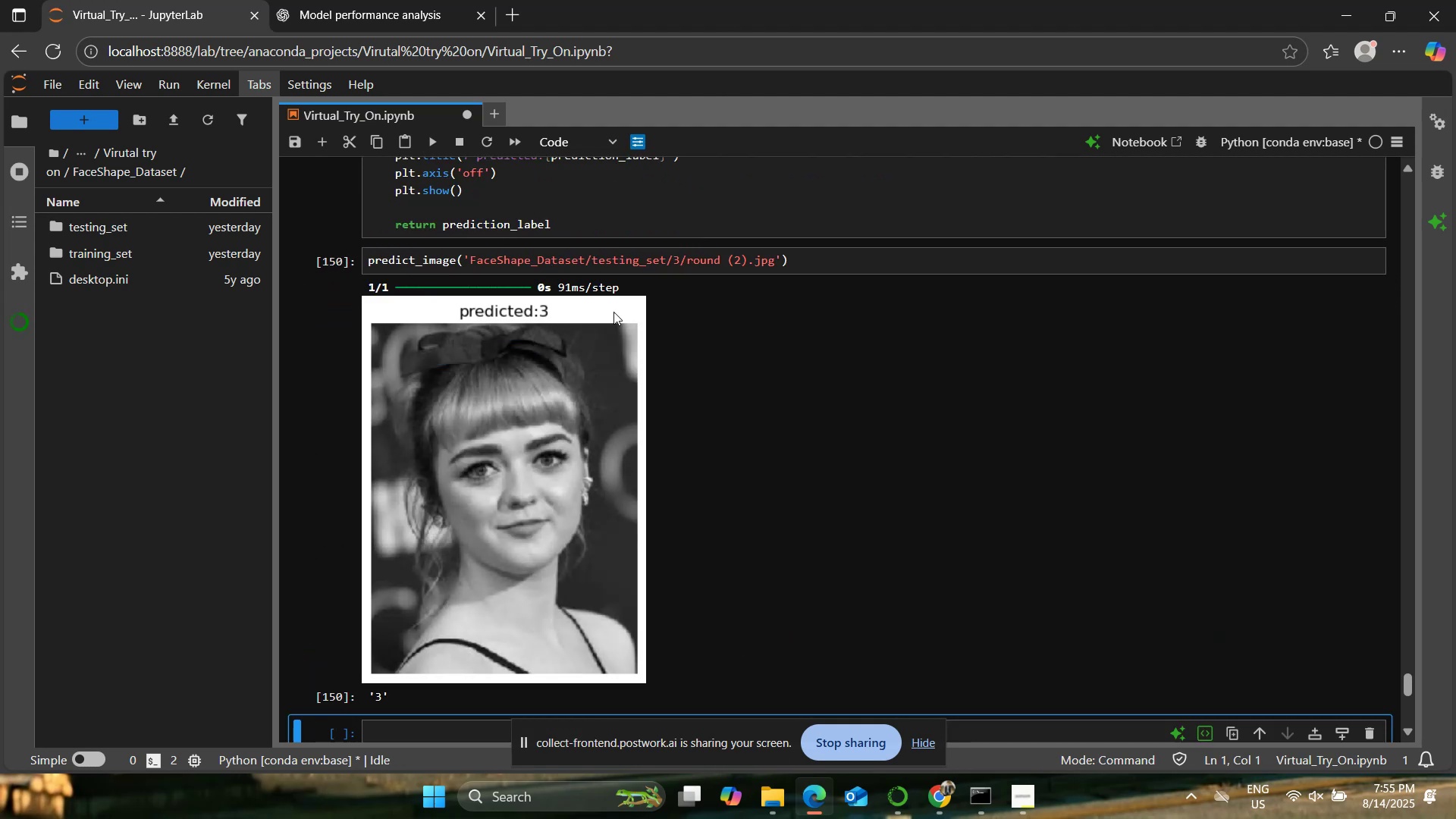 
scroll: coordinate [679, 327], scroll_direction: up, amount: 4.0
 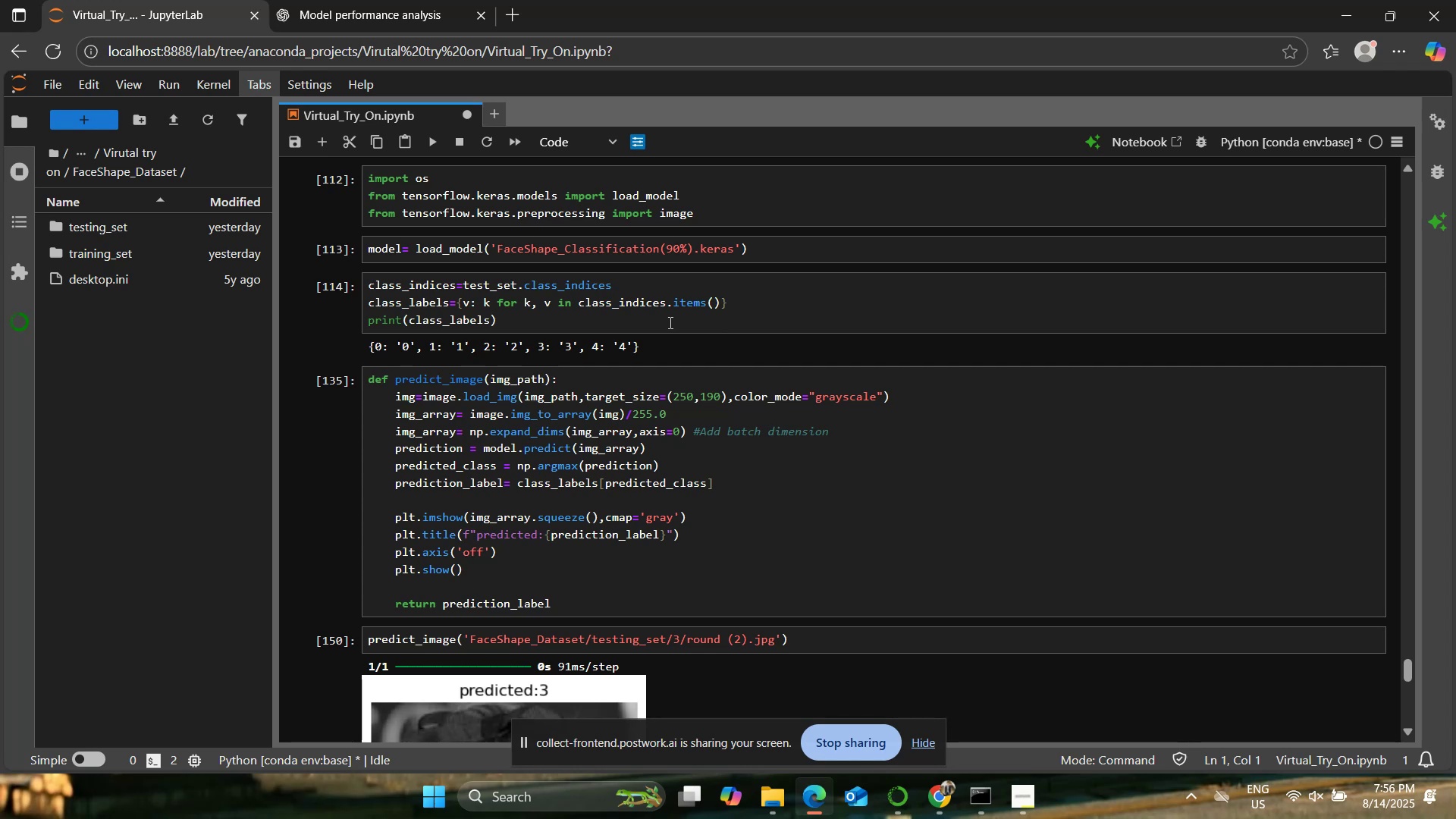 
wait(91.88)
 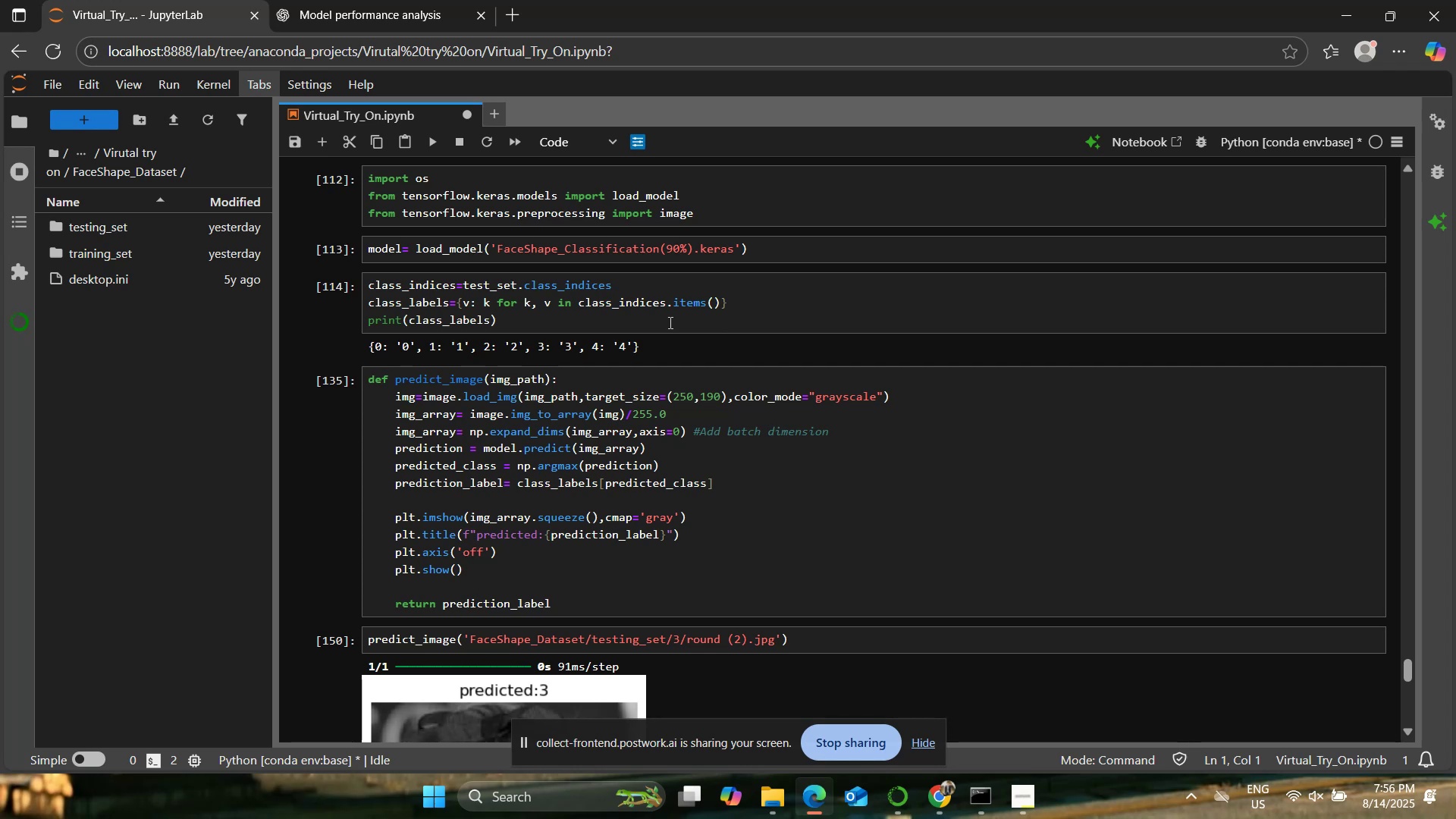 
left_click([836, 688])
 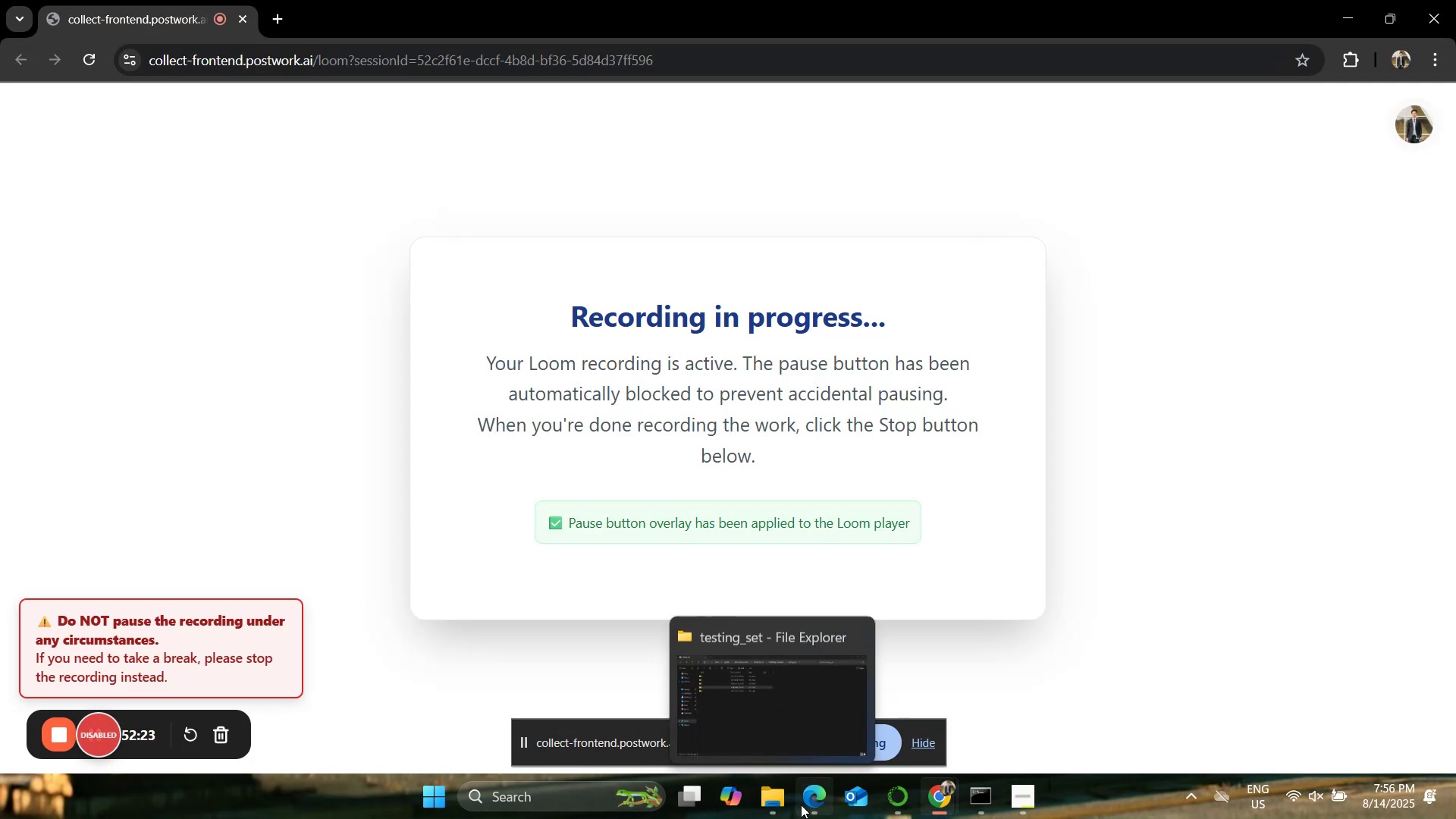 
left_click([818, 805])
 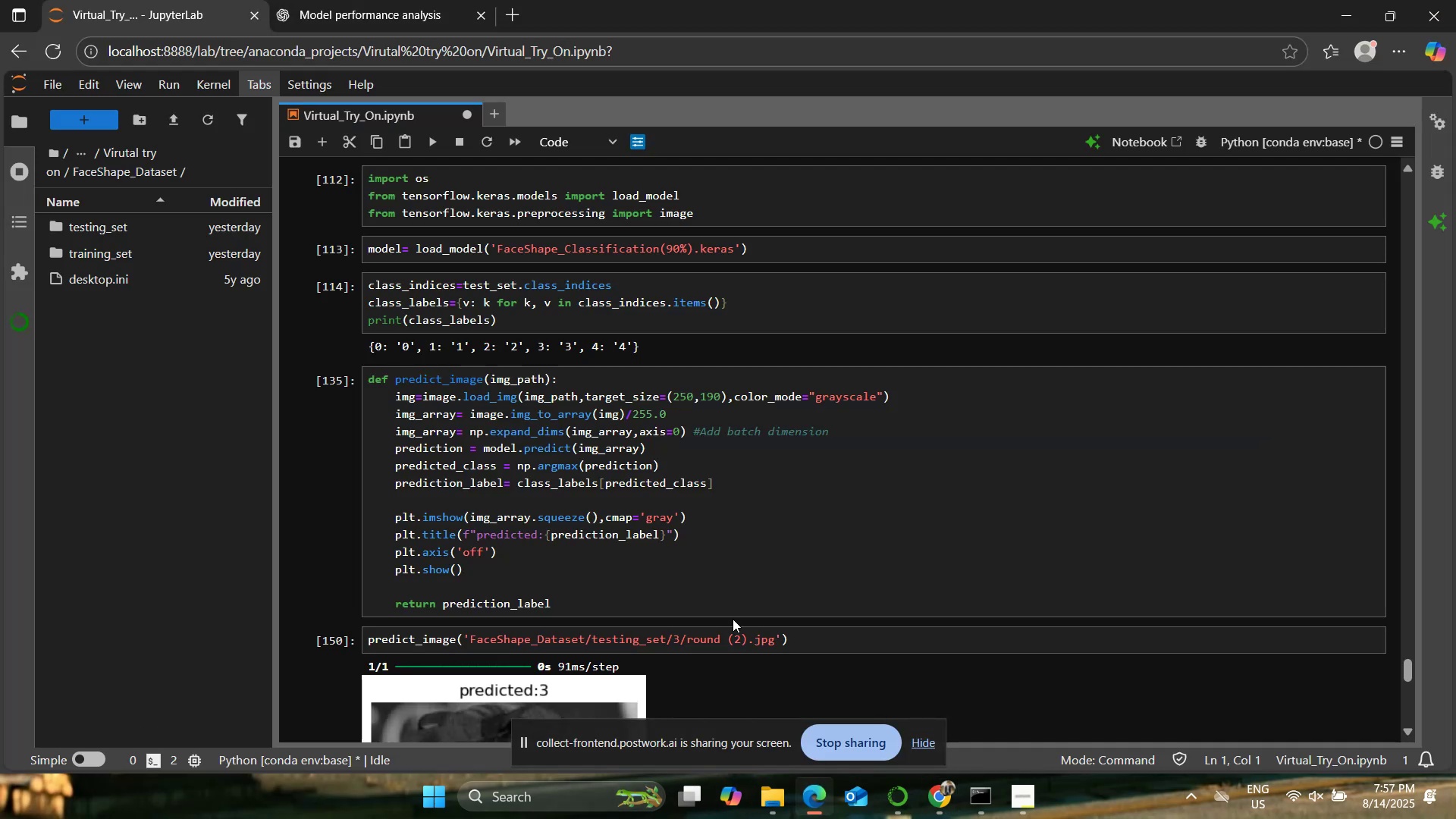 
left_click([681, 641])
 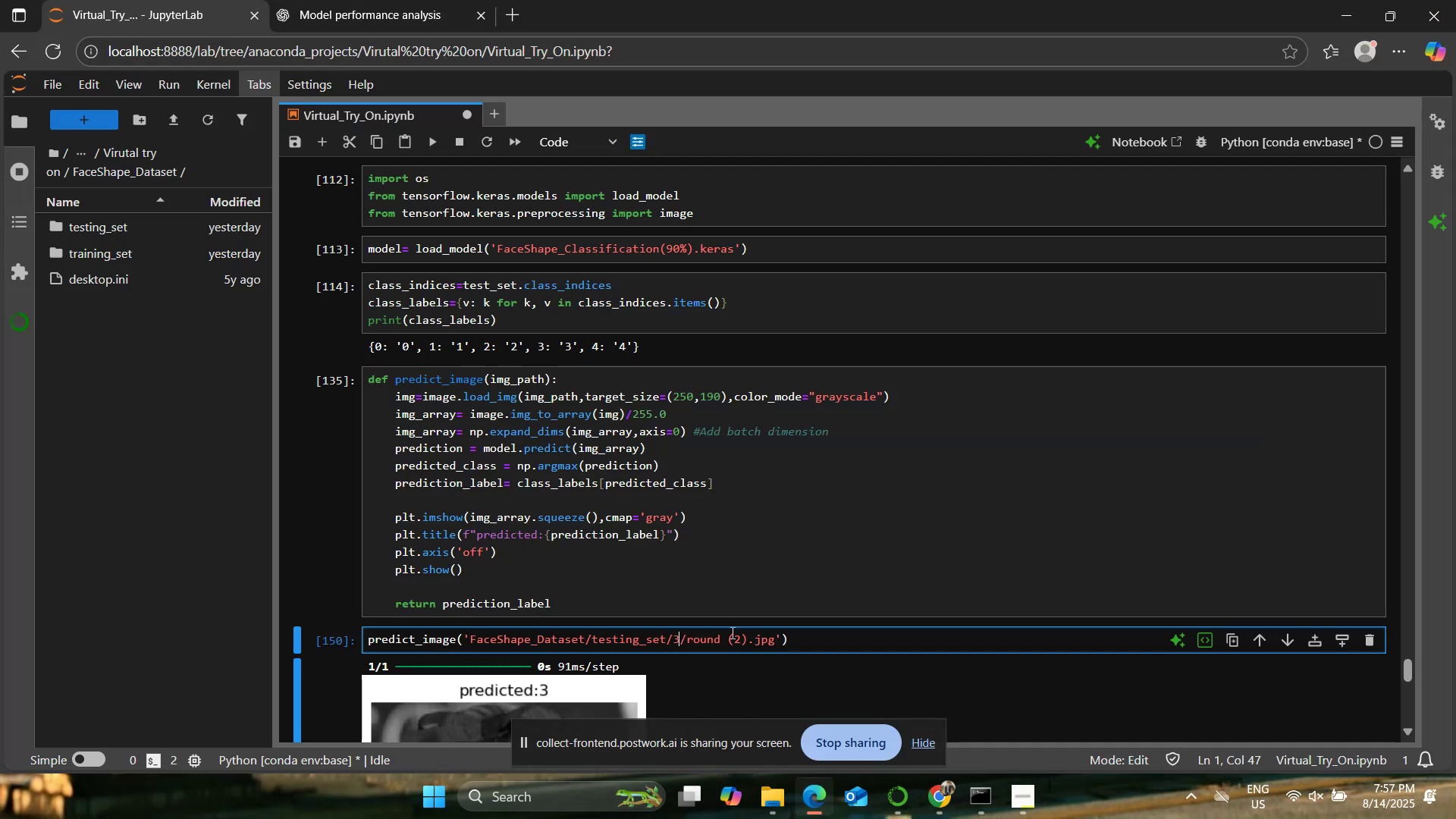 
left_click([779, 790])
 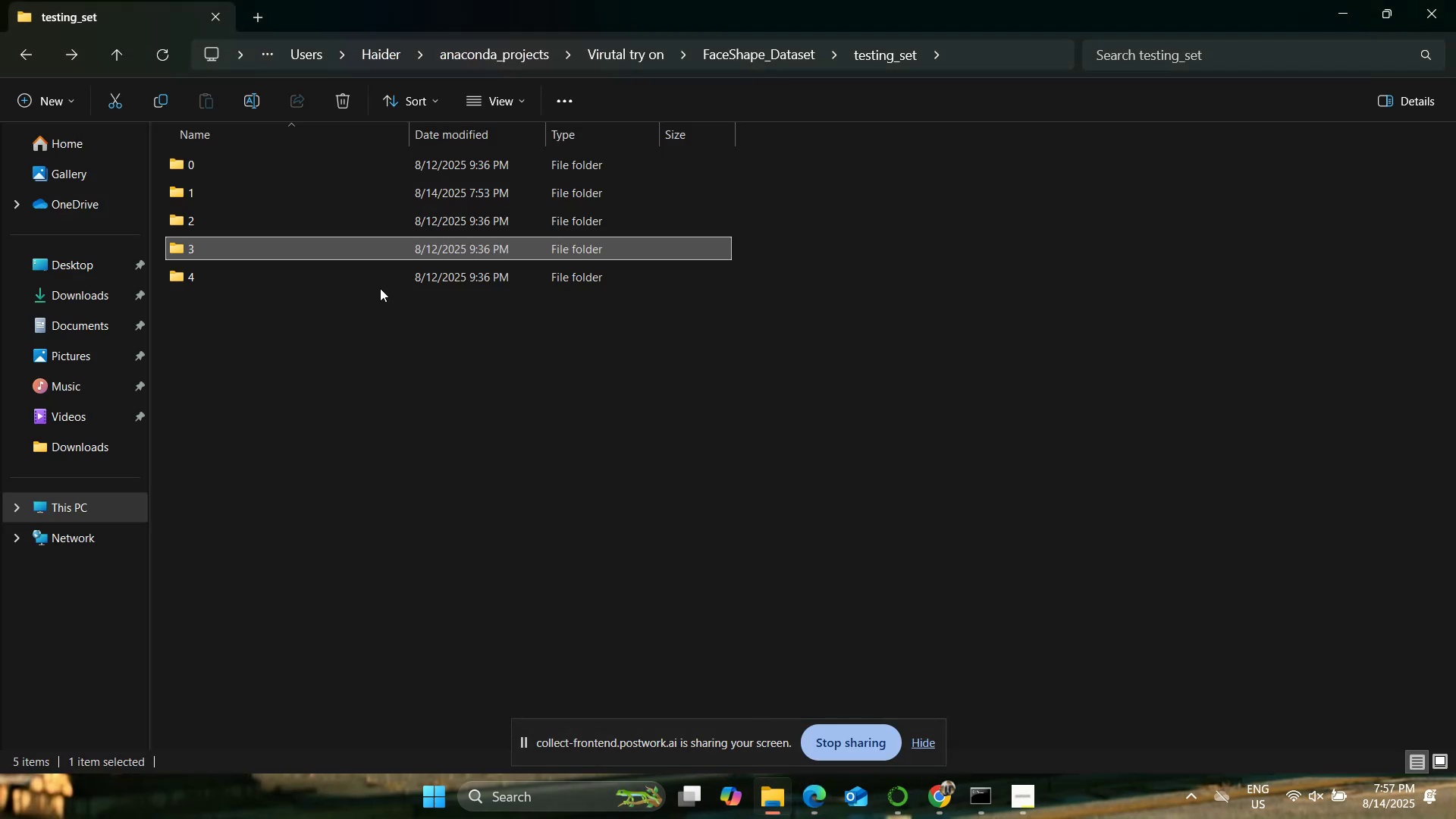 
double_click([370, 275])
 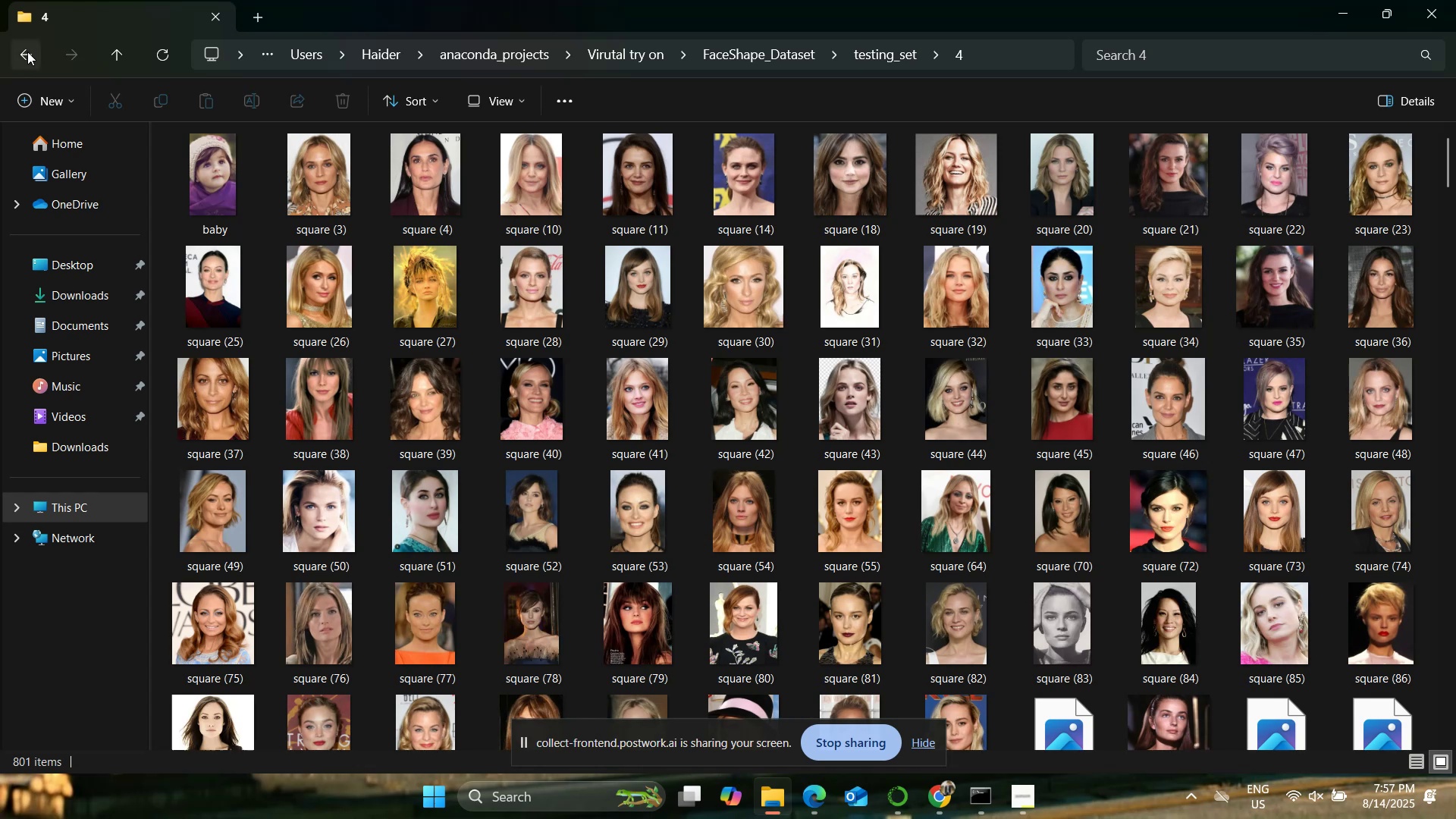 
left_click([28, 52])
 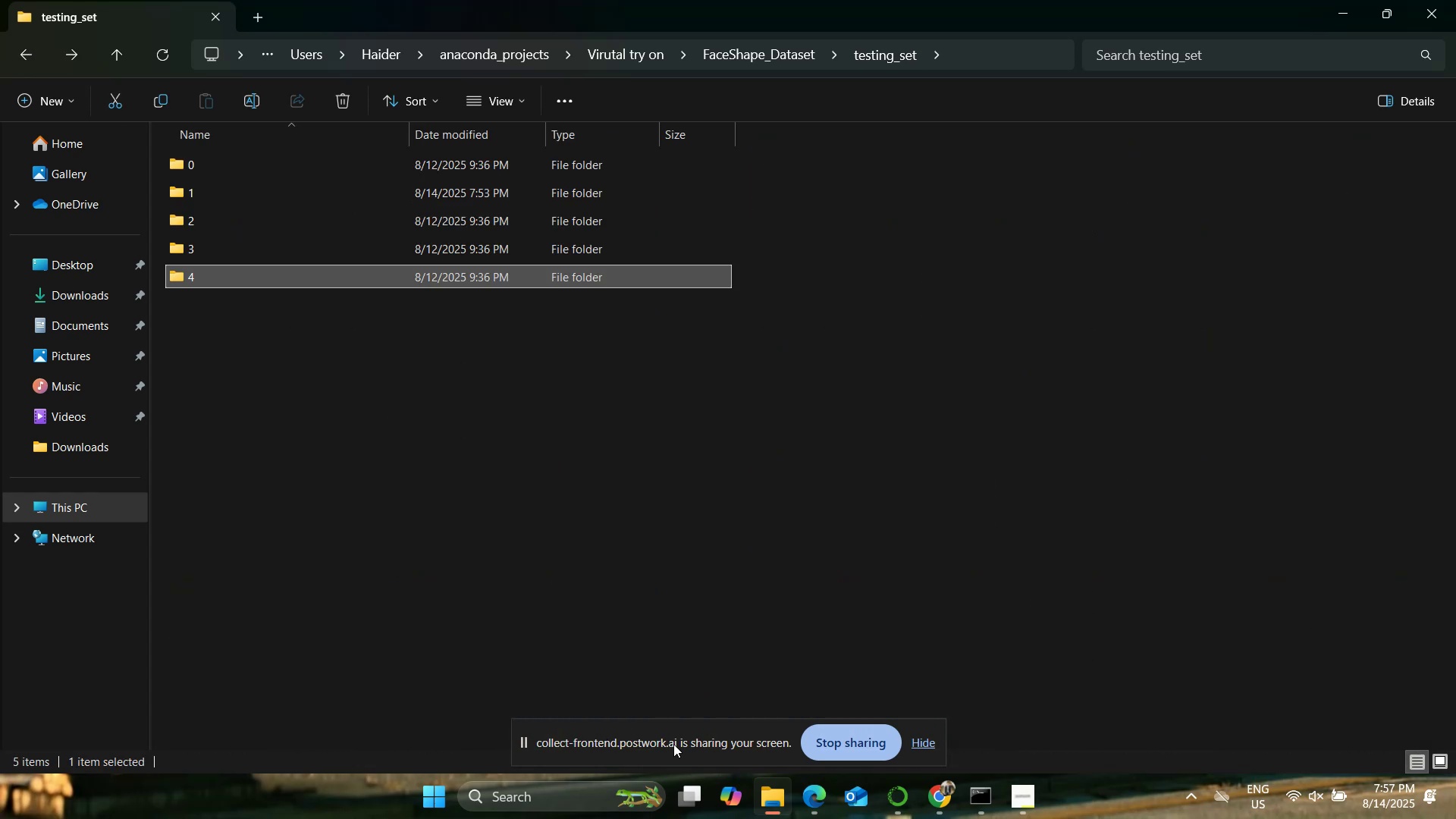 
left_click([824, 805])
 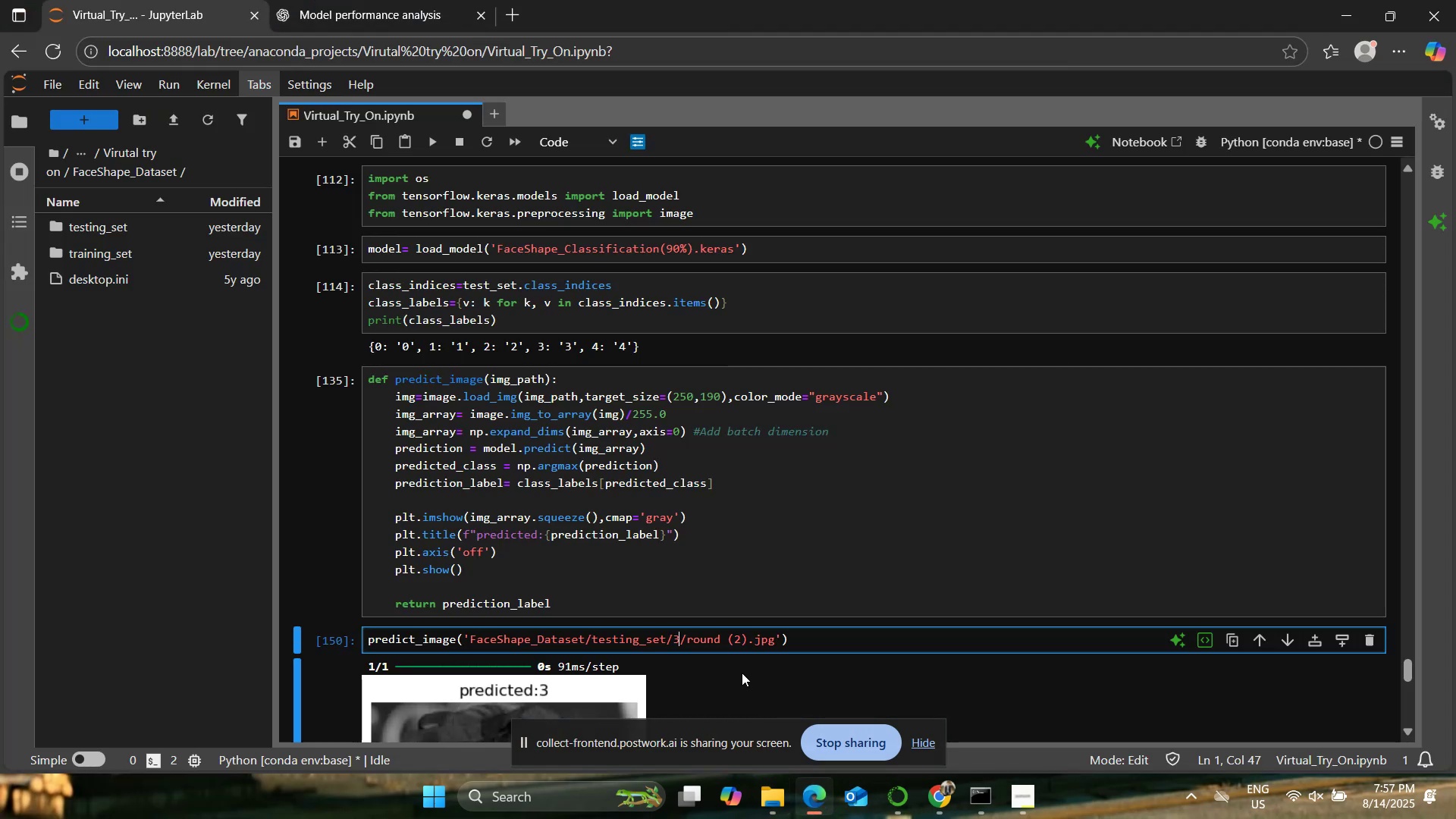 
key(Backspace)
 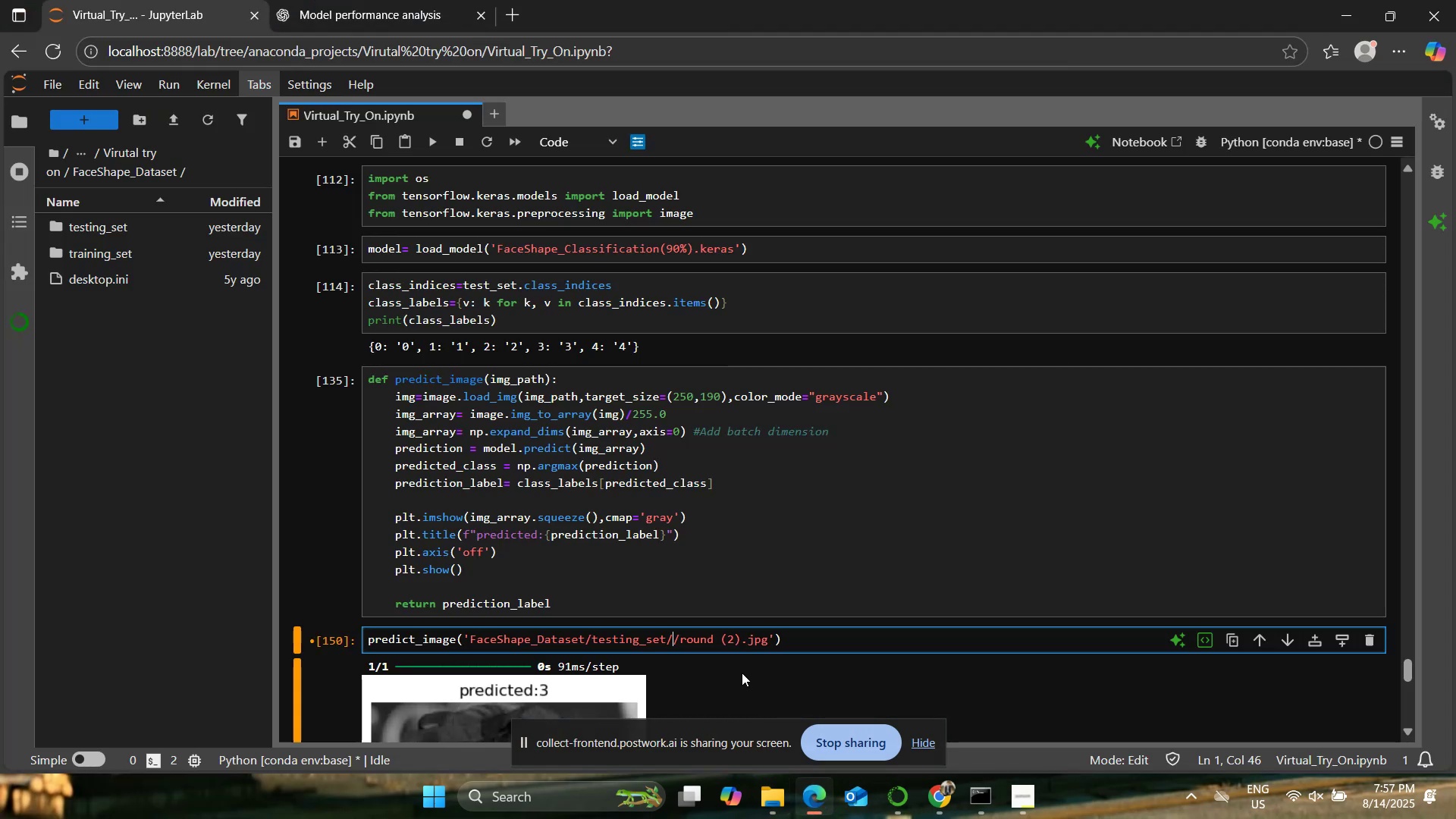 
key(4)
 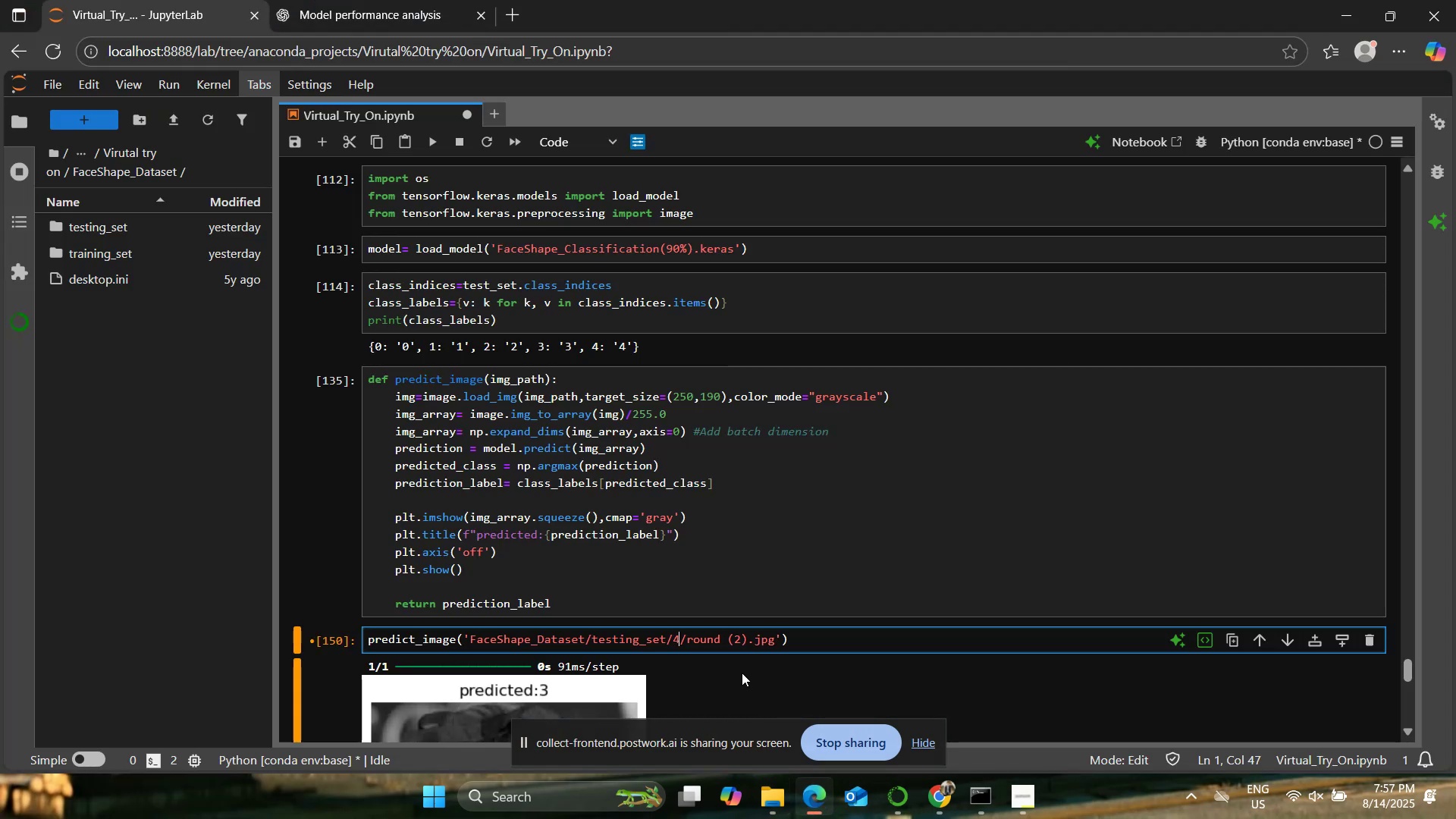 
key(ArrowRight)
 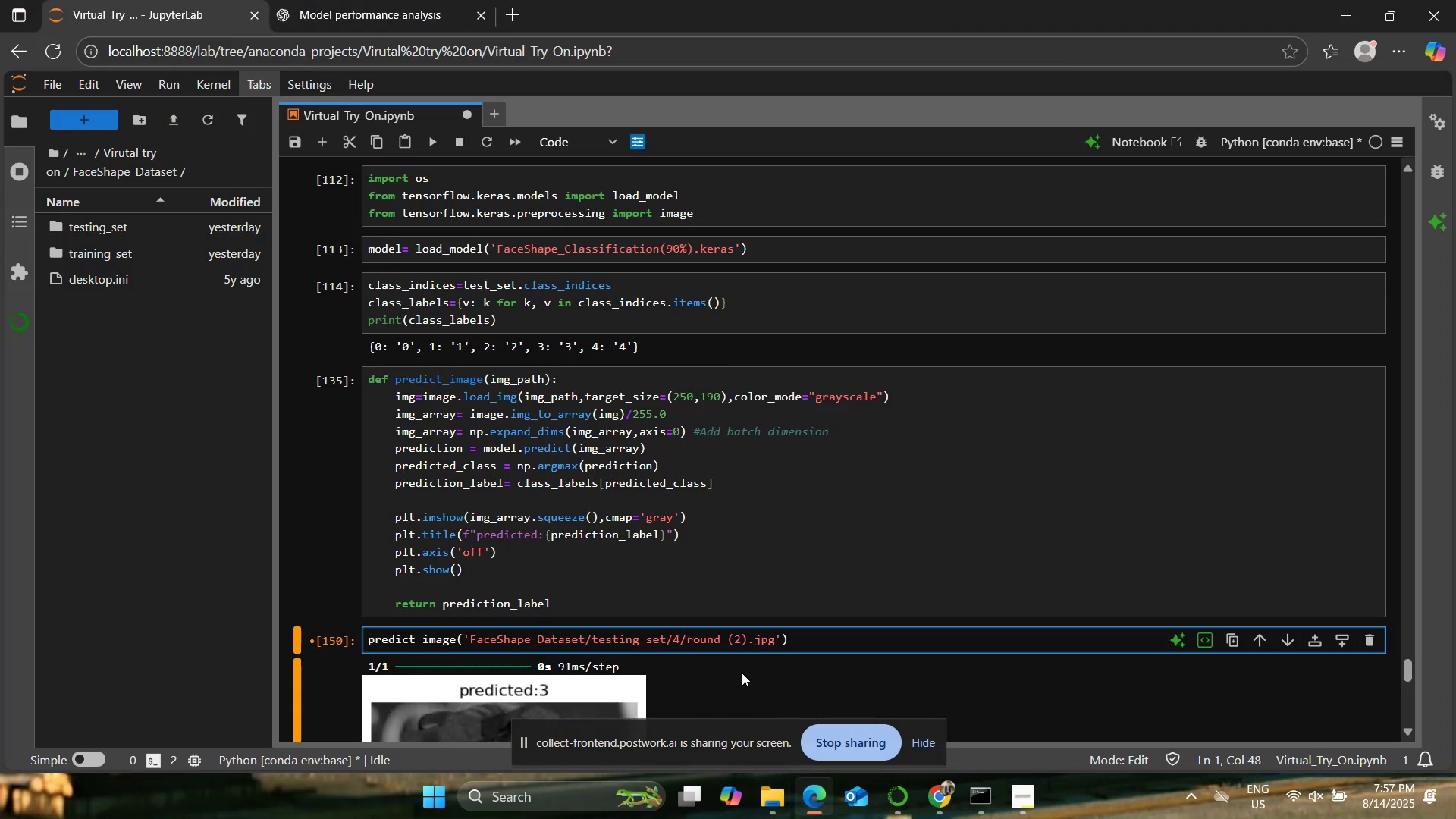 
key(ArrowRight)
 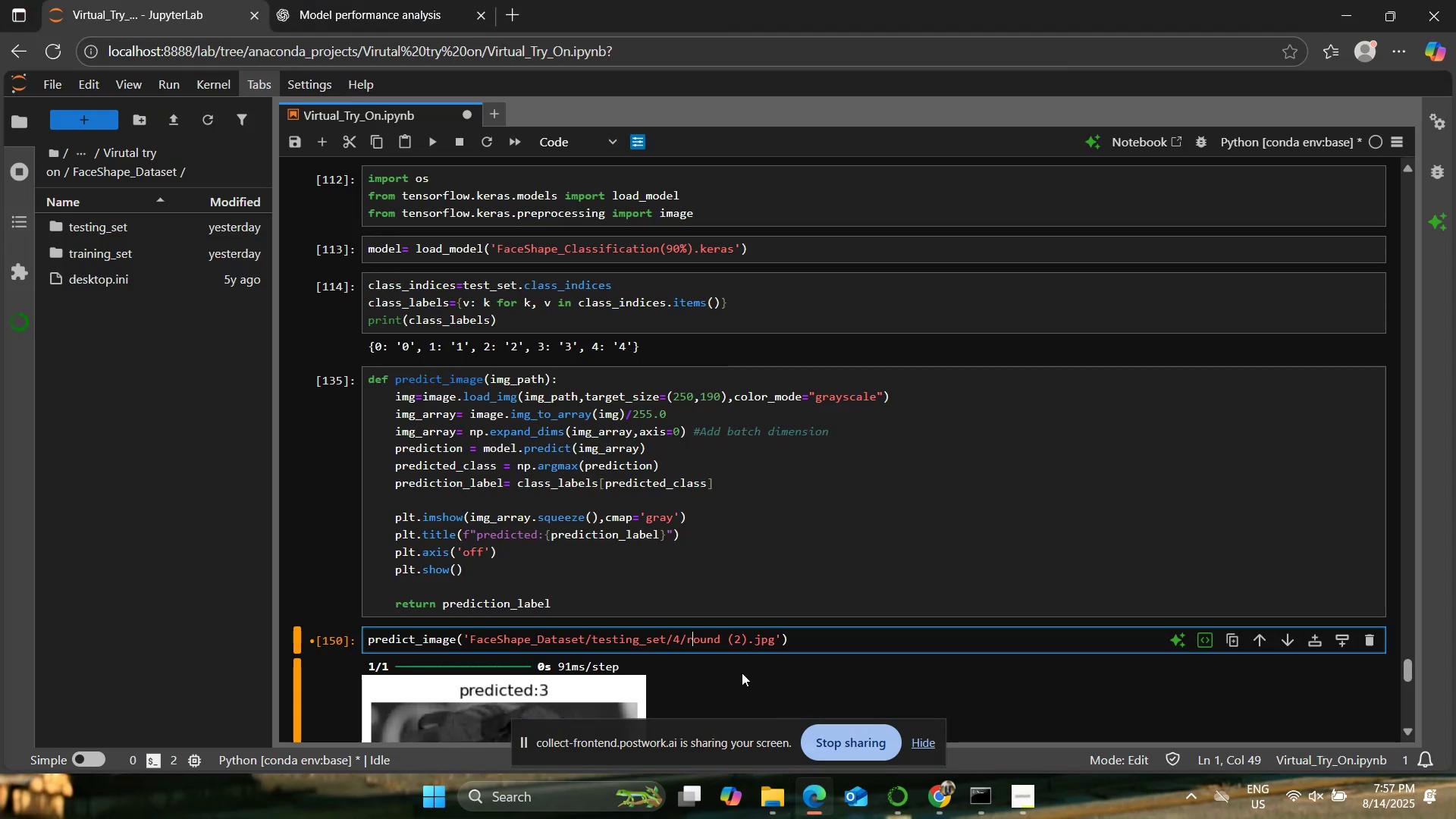 
key(ArrowRight)
 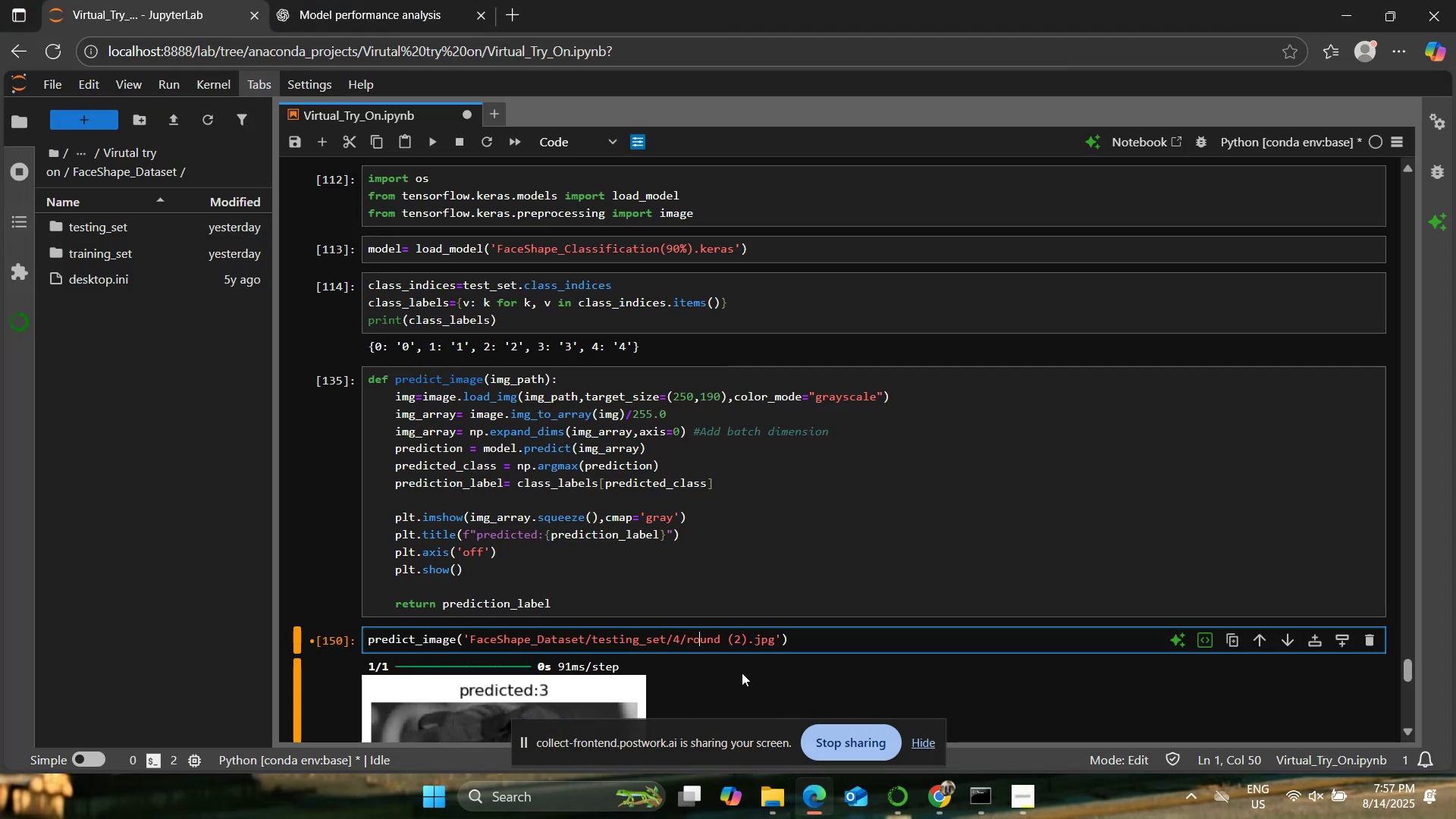 
key(ArrowRight)
 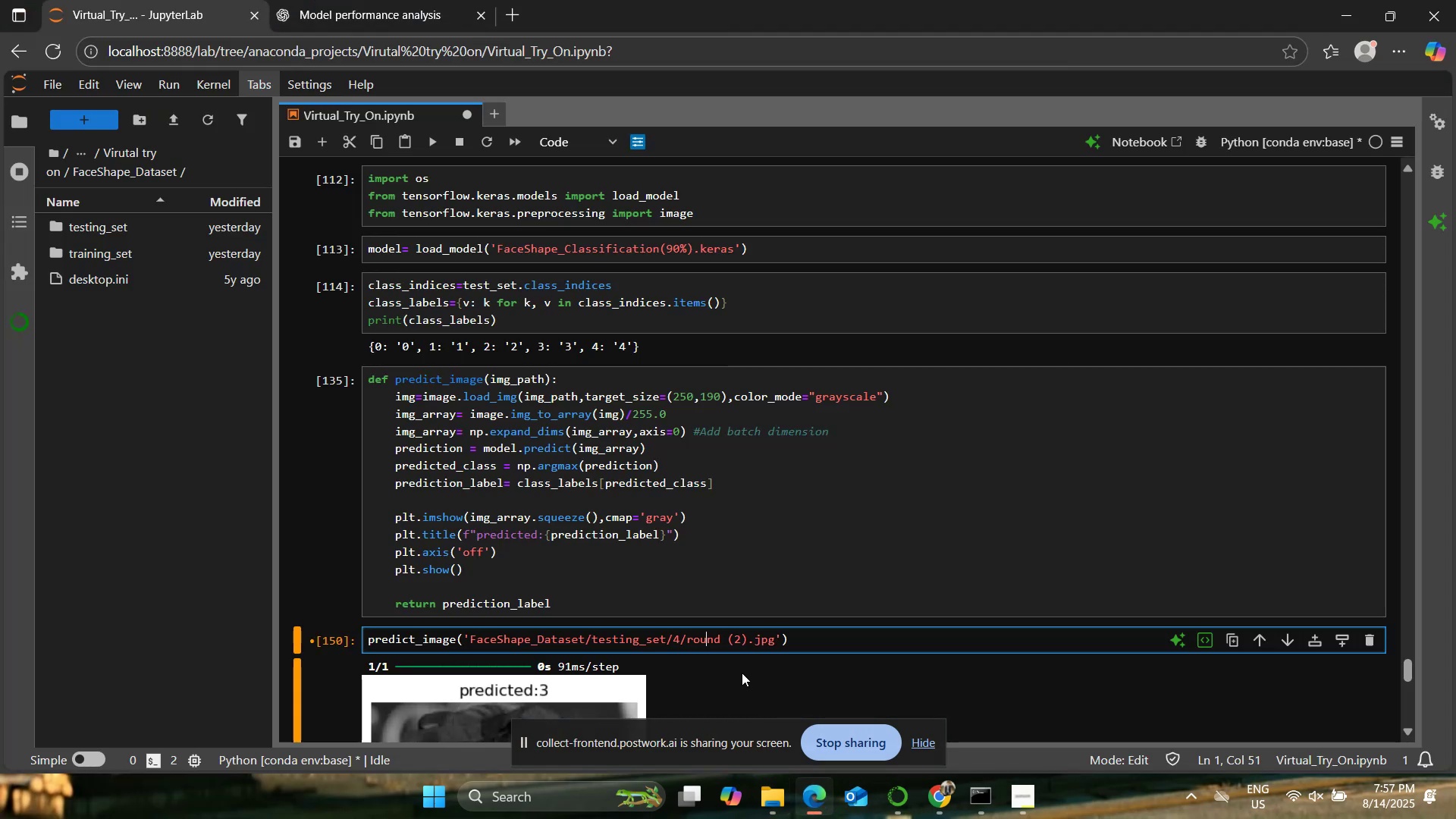 
key(ArrowRight)
 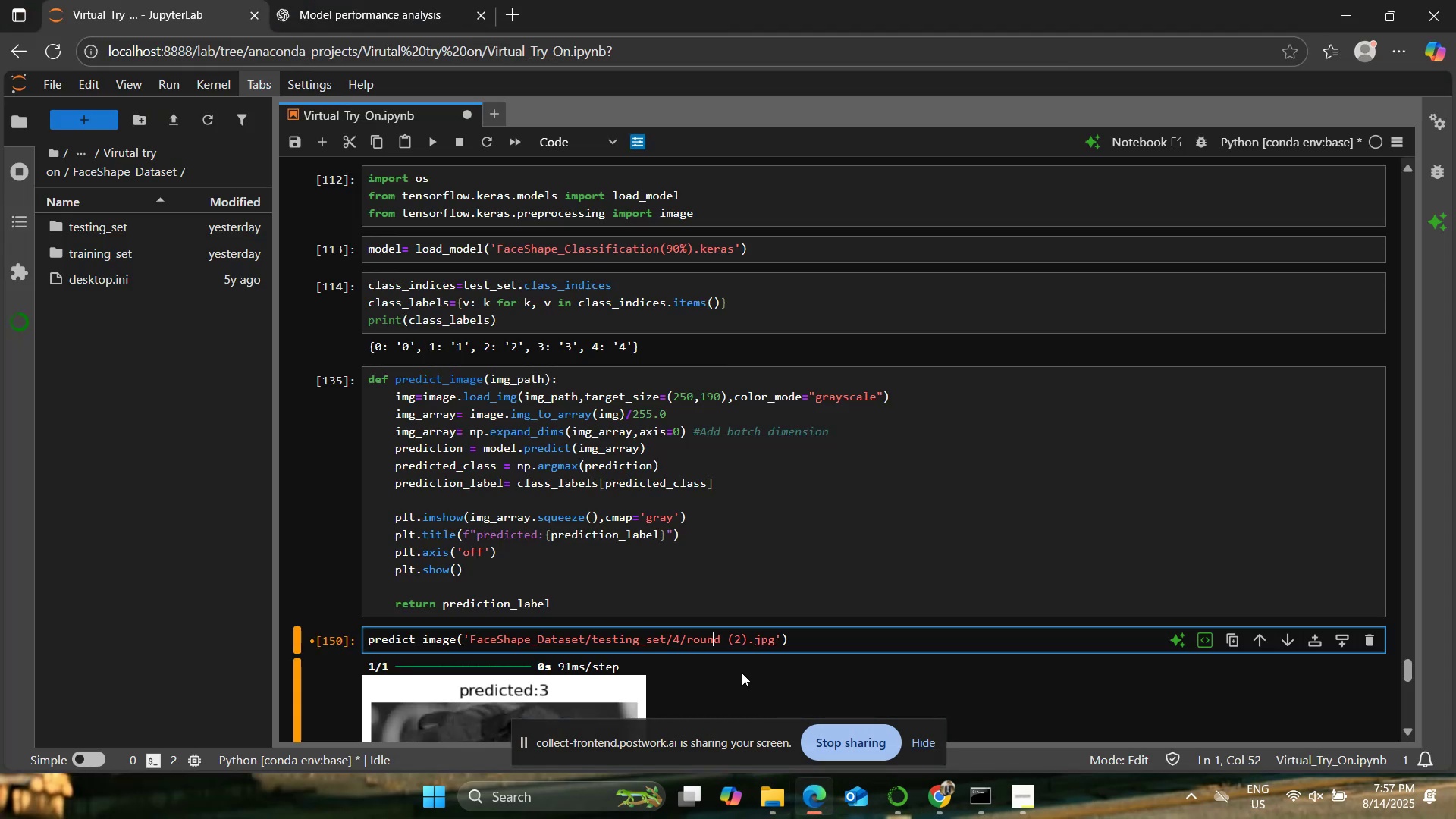 
key(ArrowRight)
 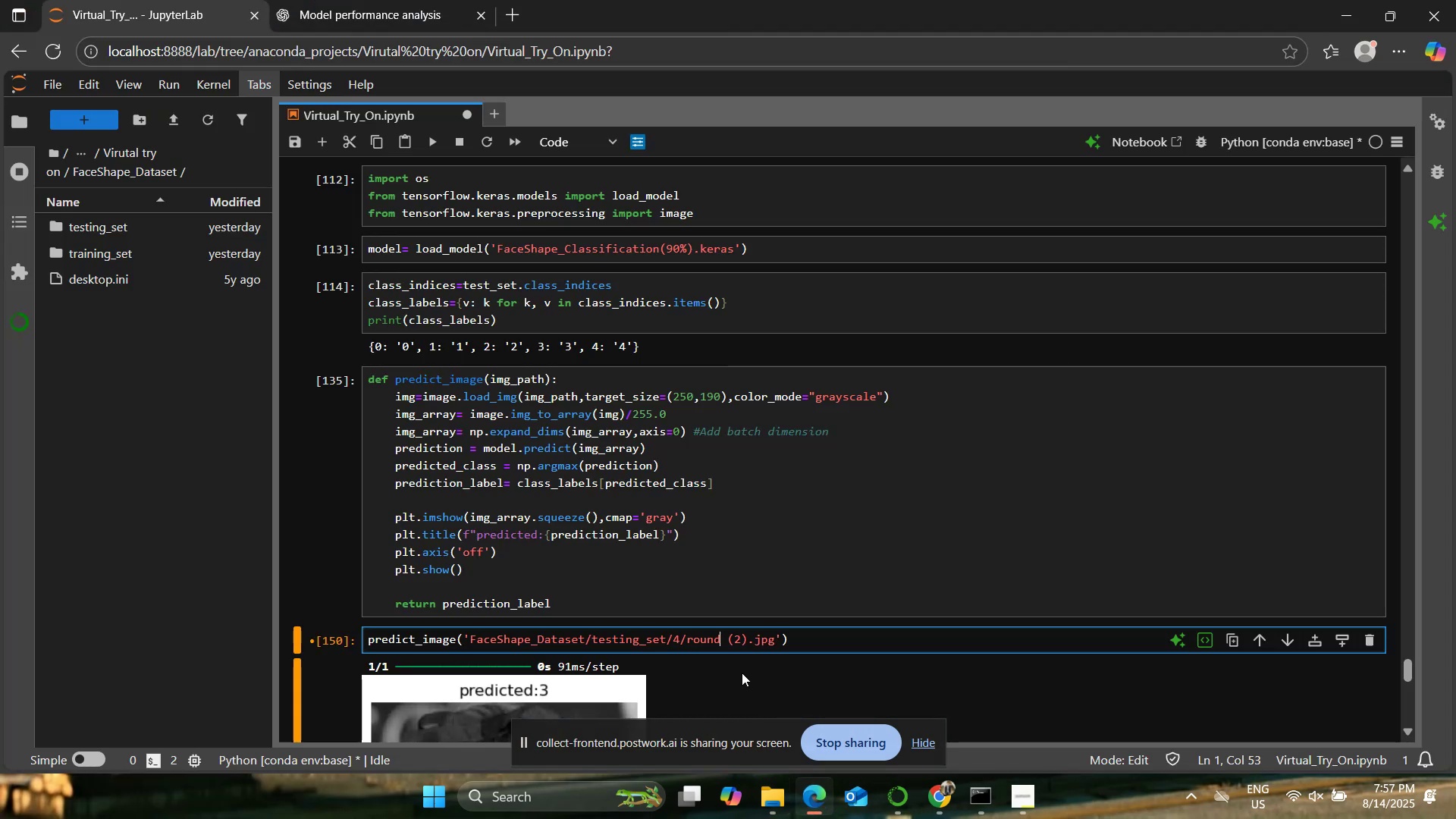 
key(Backspace)
key(Backspace)
key(Backspace)
key(Backspace)
key(Backspace)
type(square)
 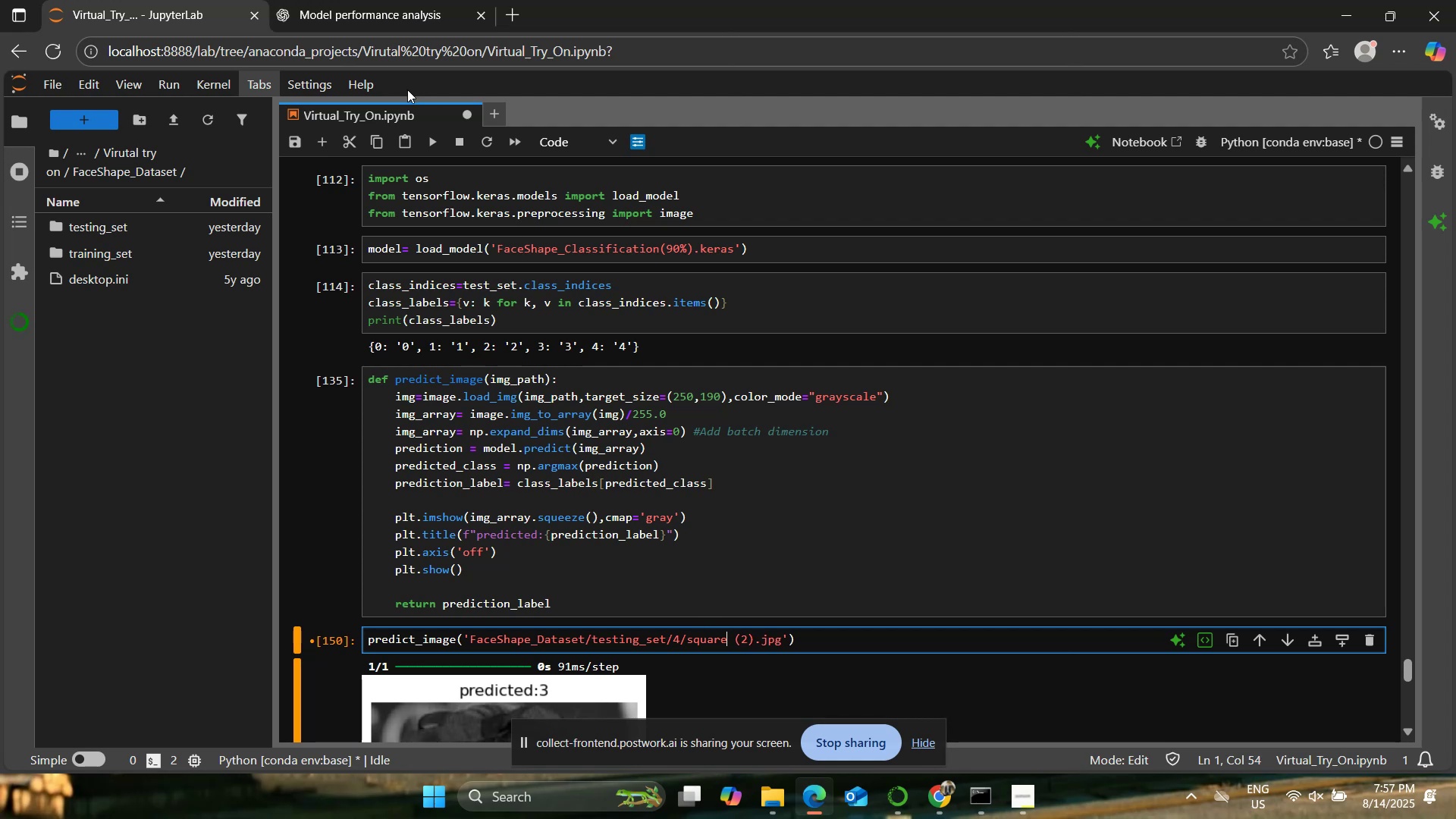 
left_click([482, 457])
 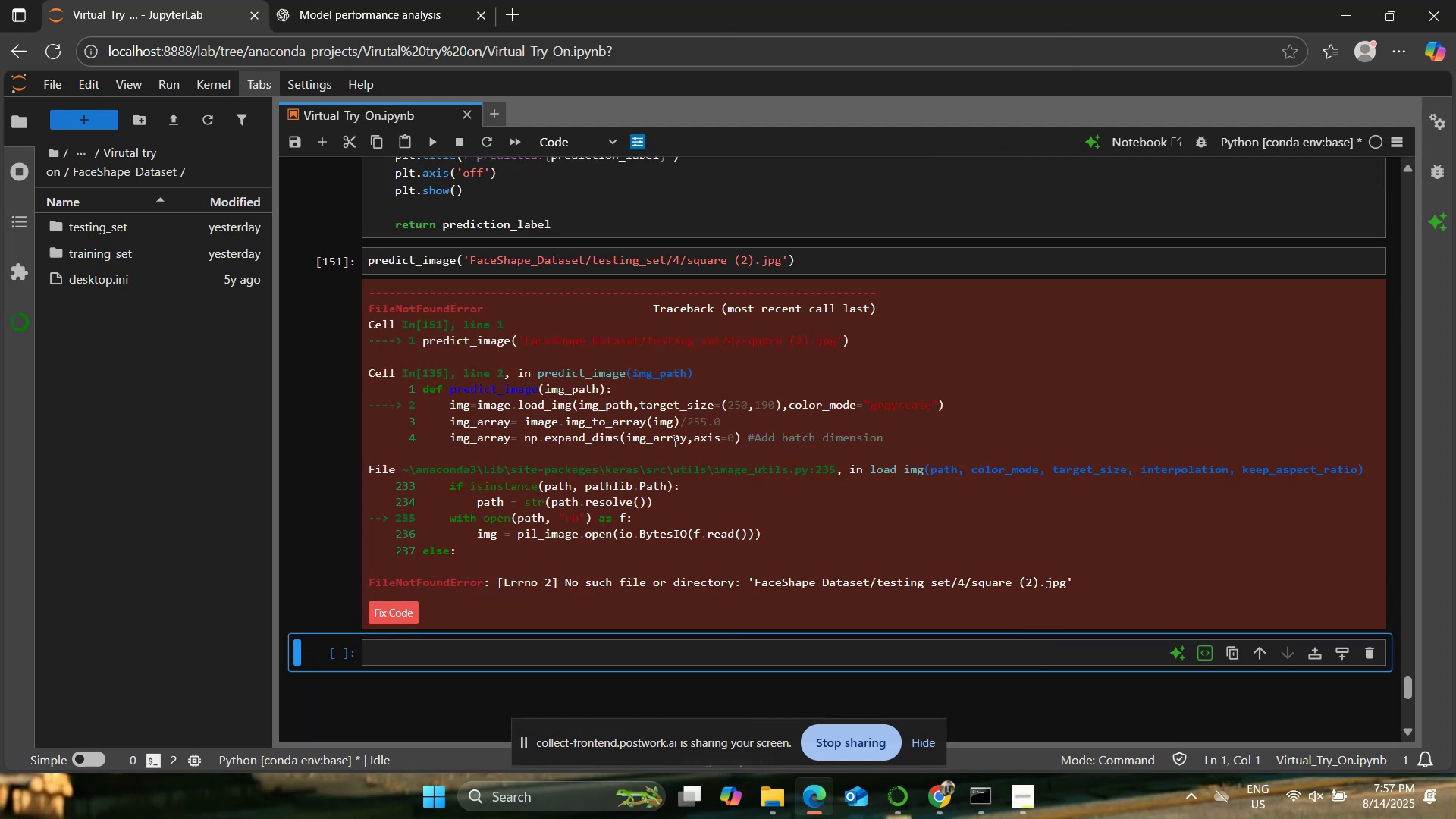 
wait(9.57)
 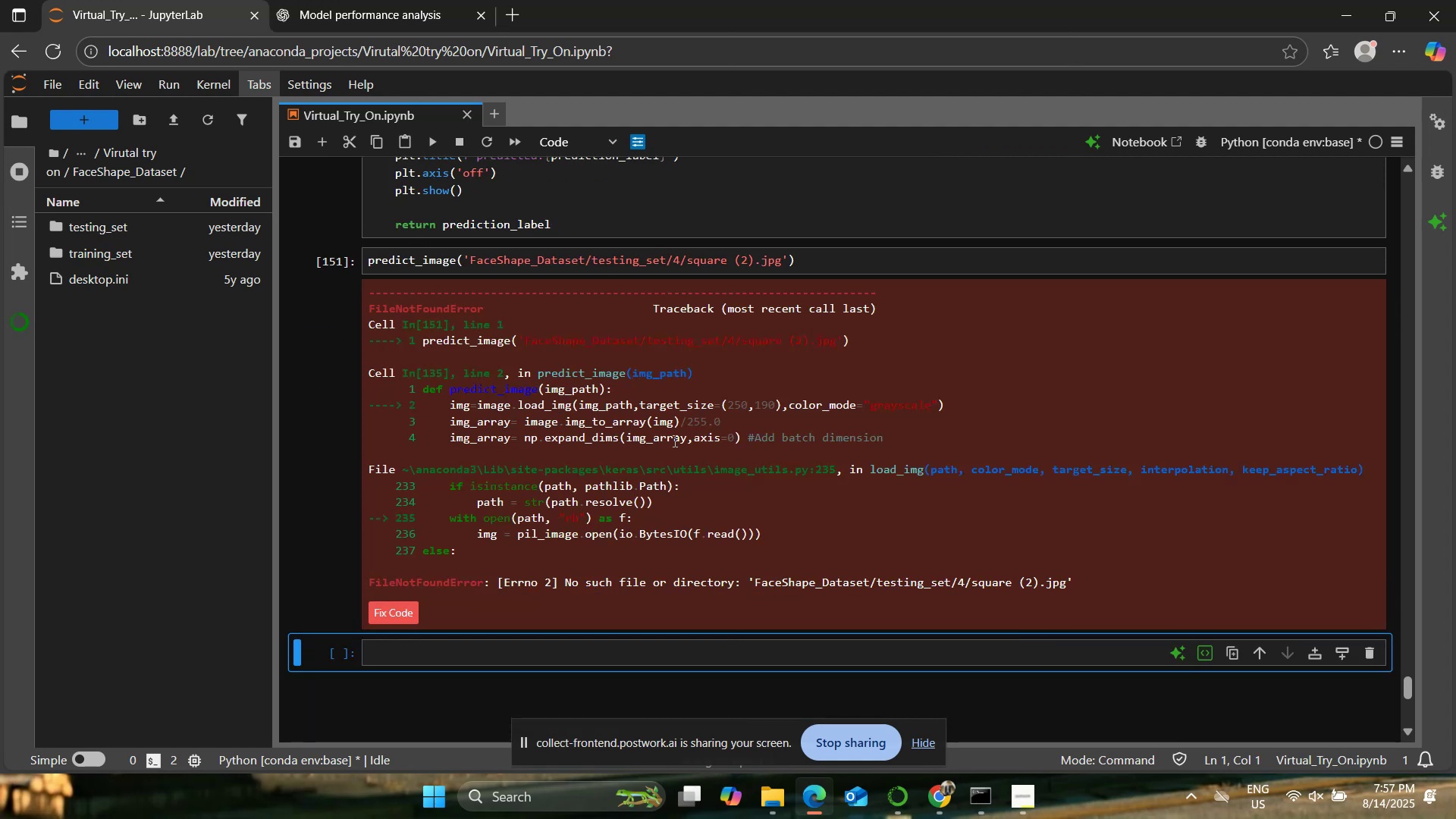 
left_click([744, 259])
 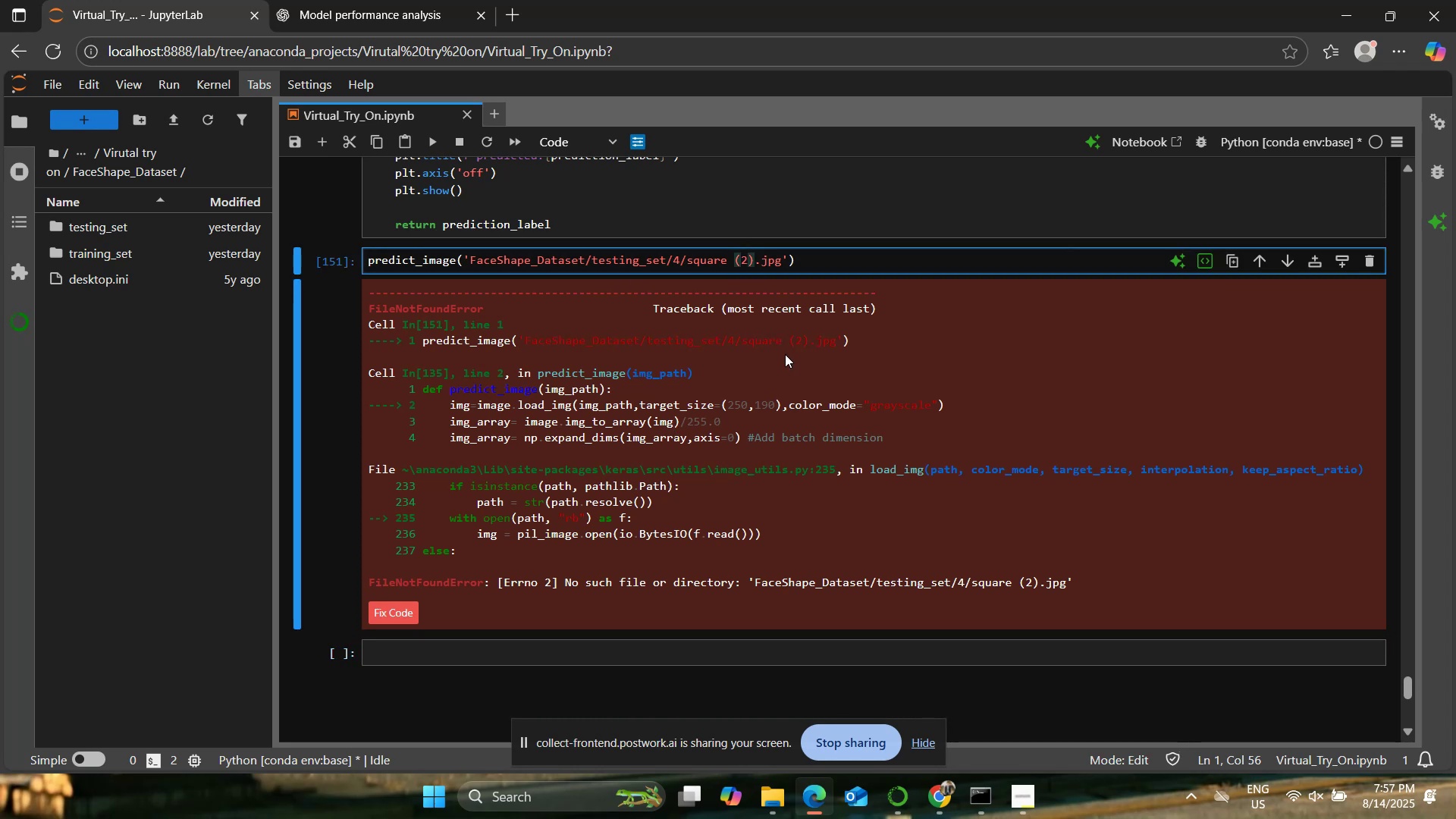 
key(ArrowRight)
 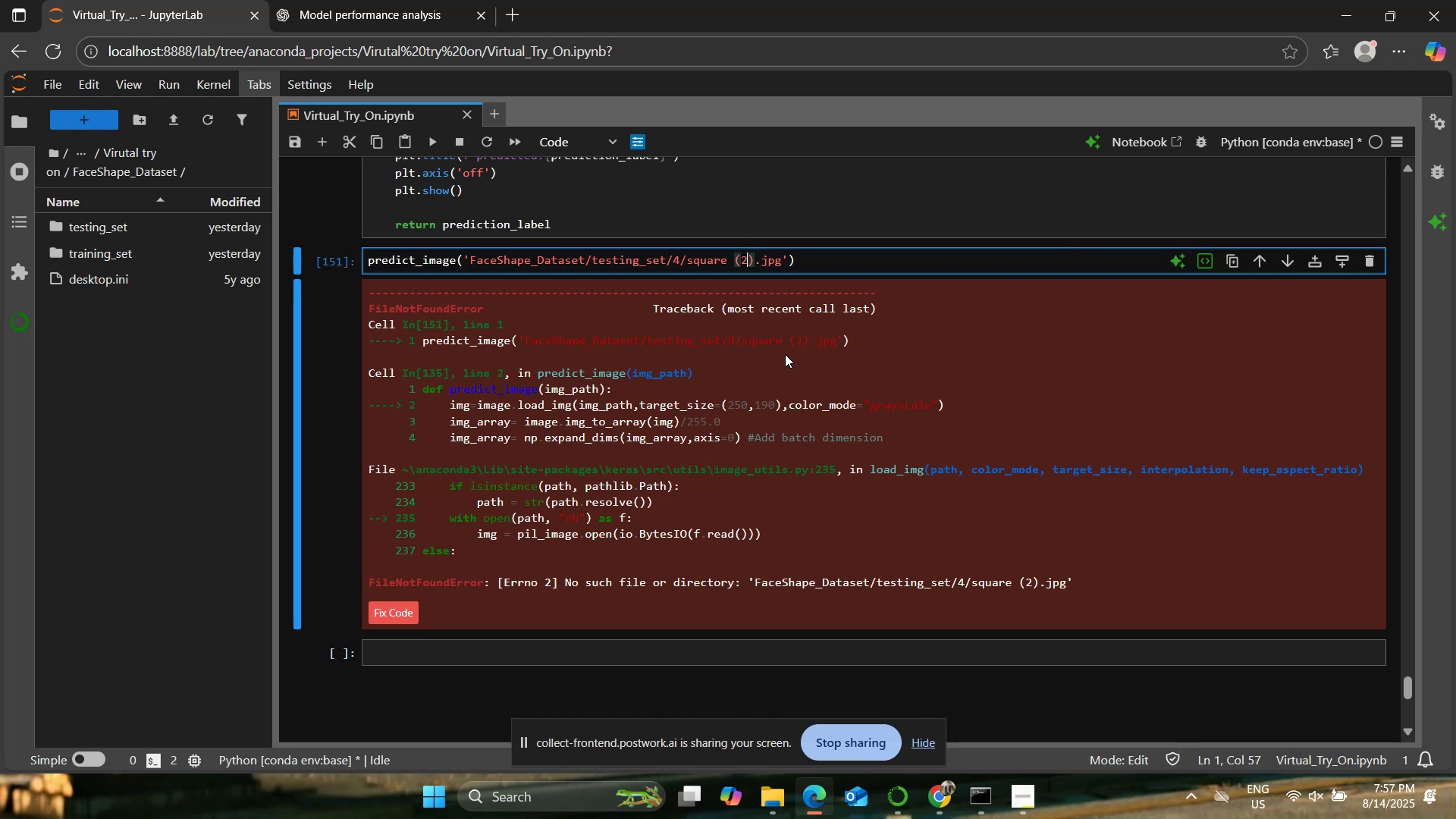 
key(Backspace)
 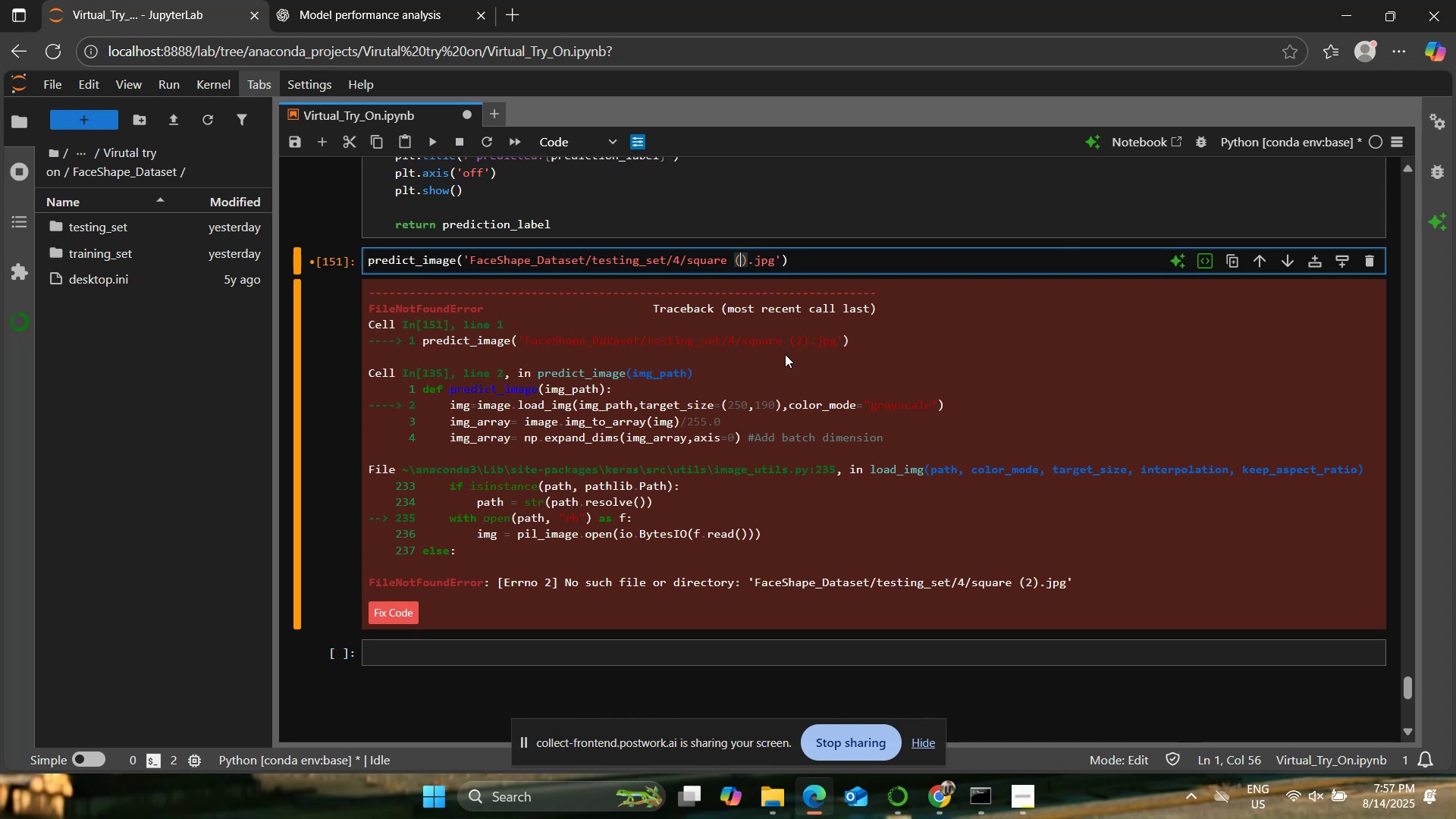 
key(4)
 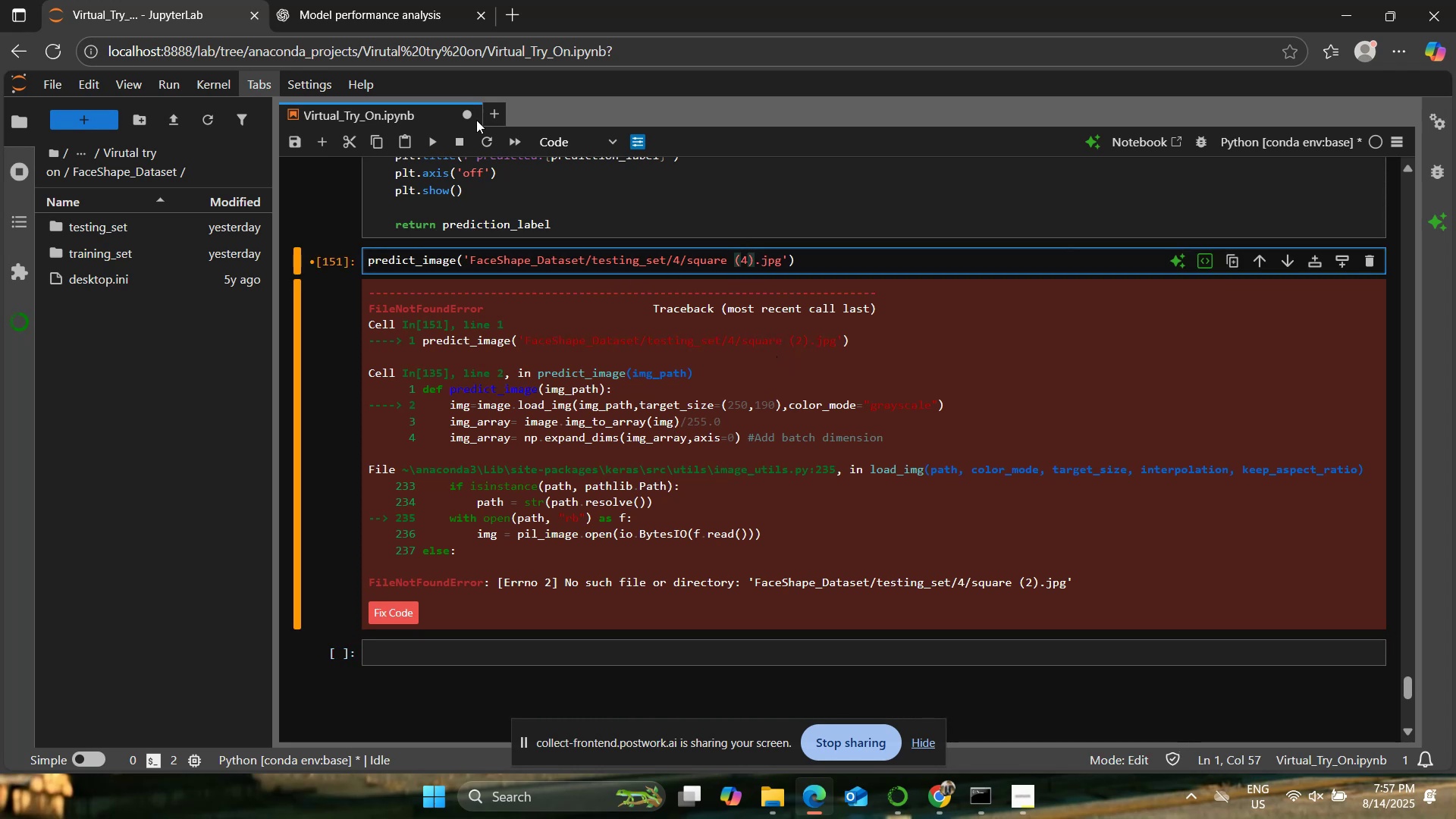 
left_click([431, 142])
 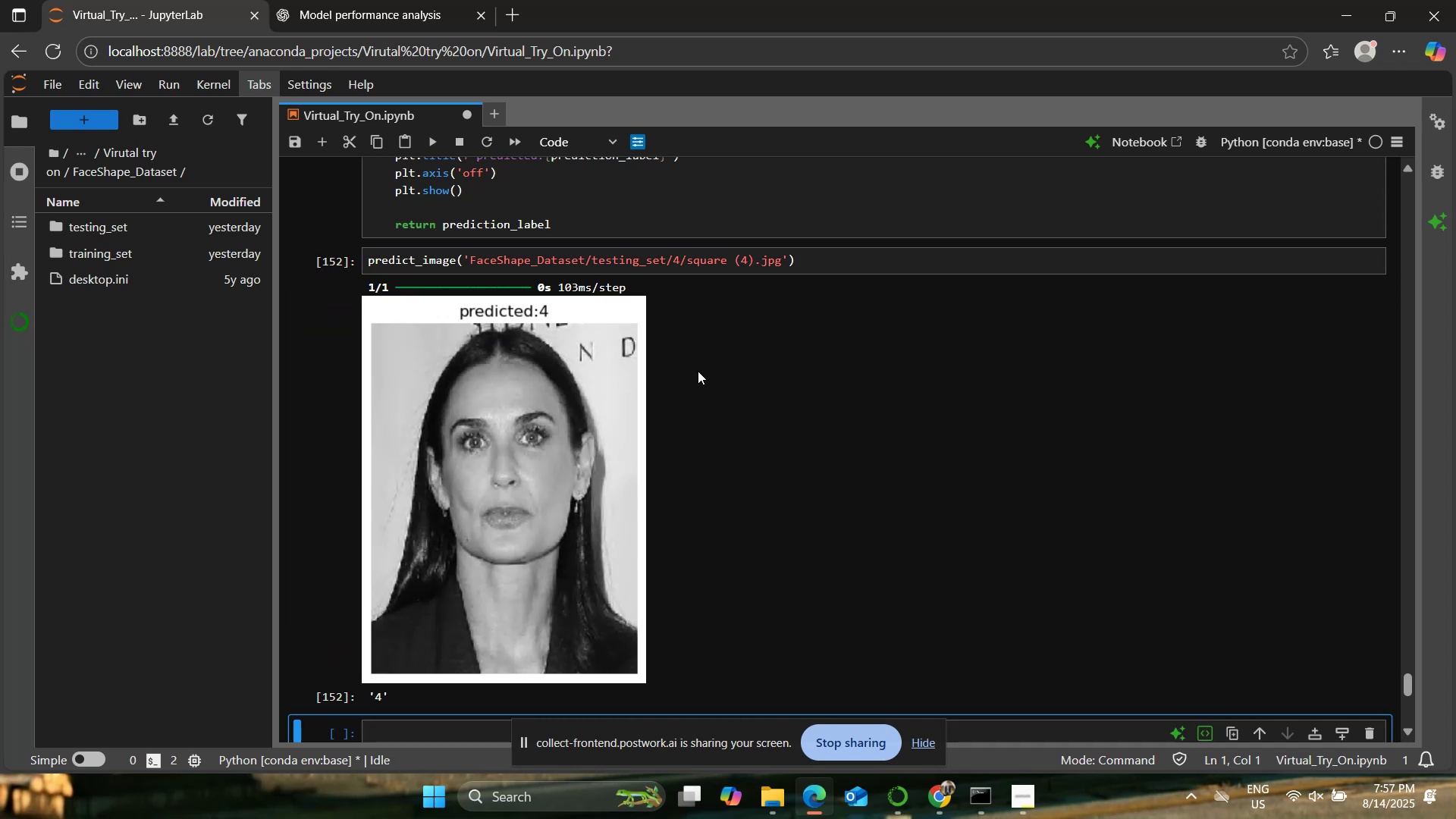 
scroll: coordinate [698, 370], scroll_direction: down, amount: 1.0
 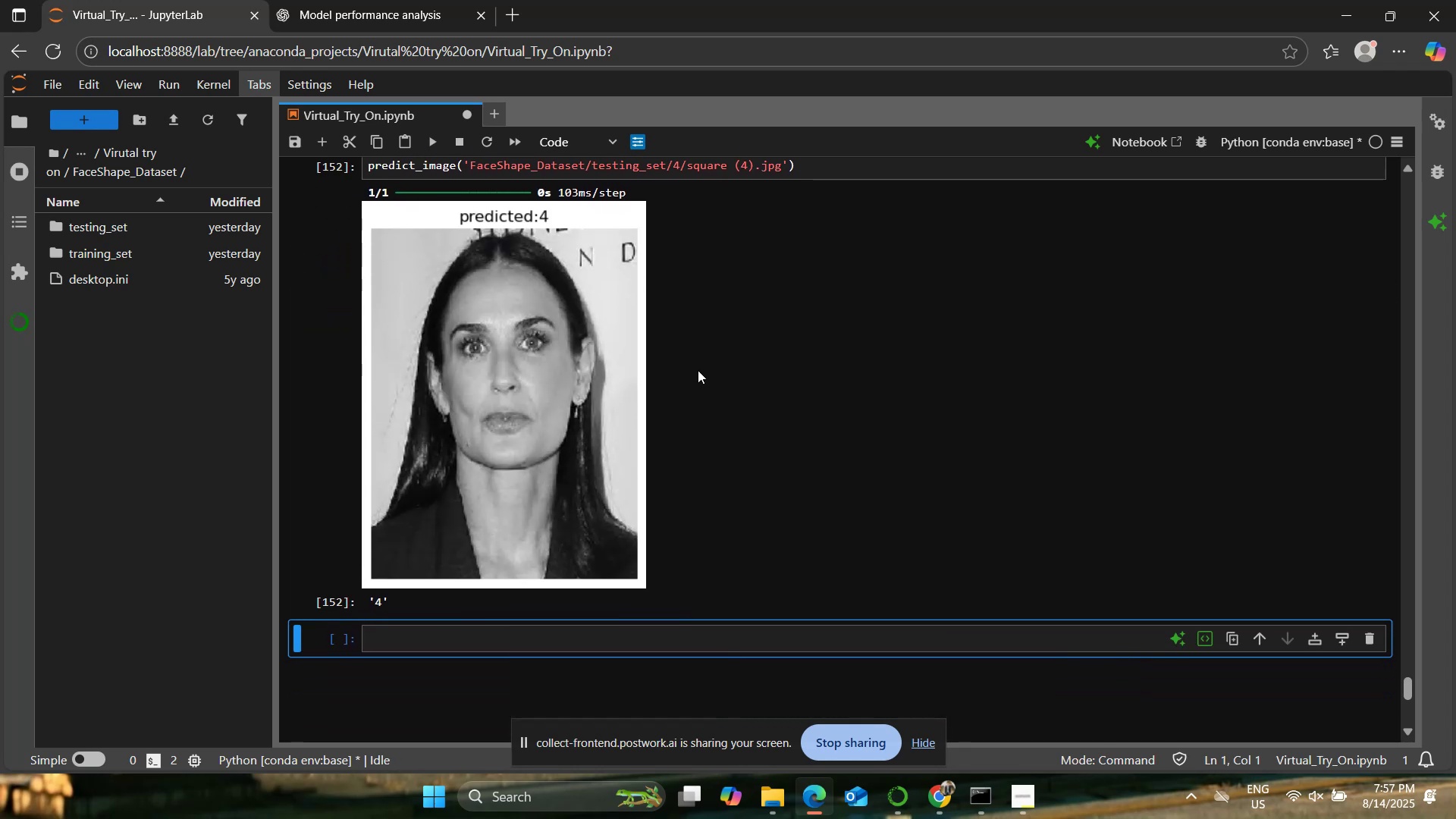 
scroll: coordinate [698, 370], scroll_direction: up, amount: 6.0
 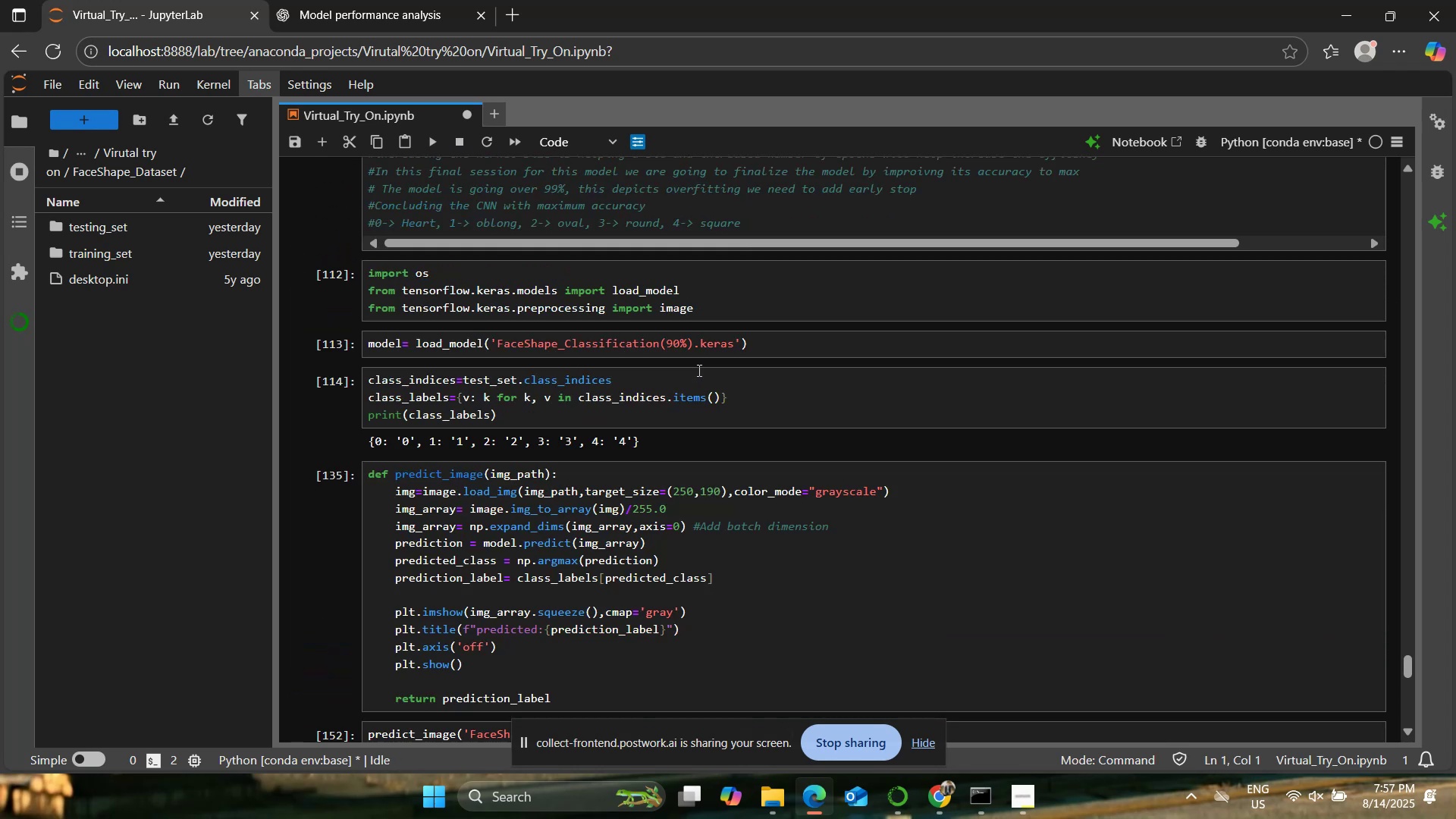 
scroll: coordinate [703, 380], scroll_direction: down, amount: 4.0
 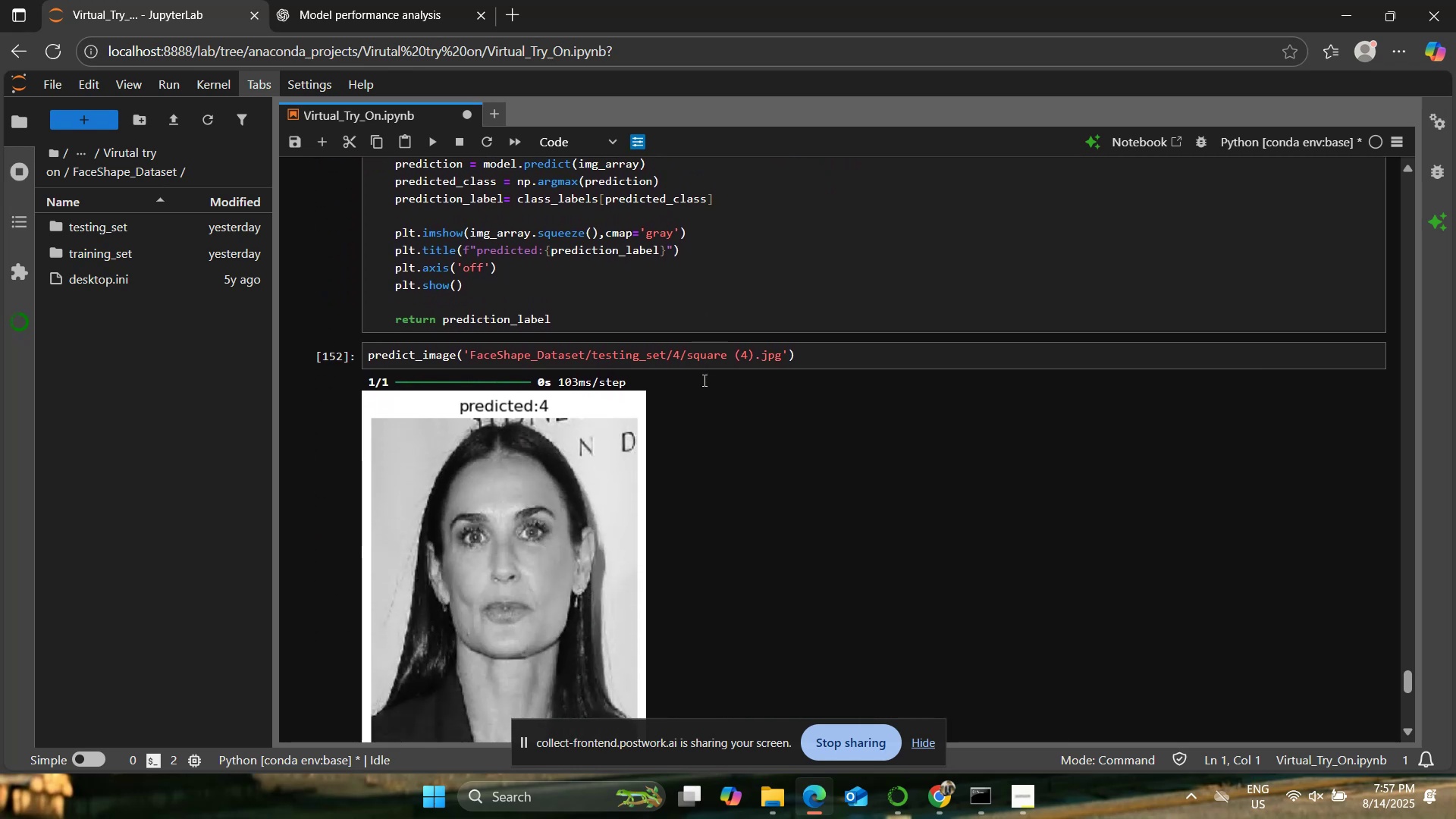 
scroll: coordinate [703, 380], scroll_direction: up, amount: 2.0
 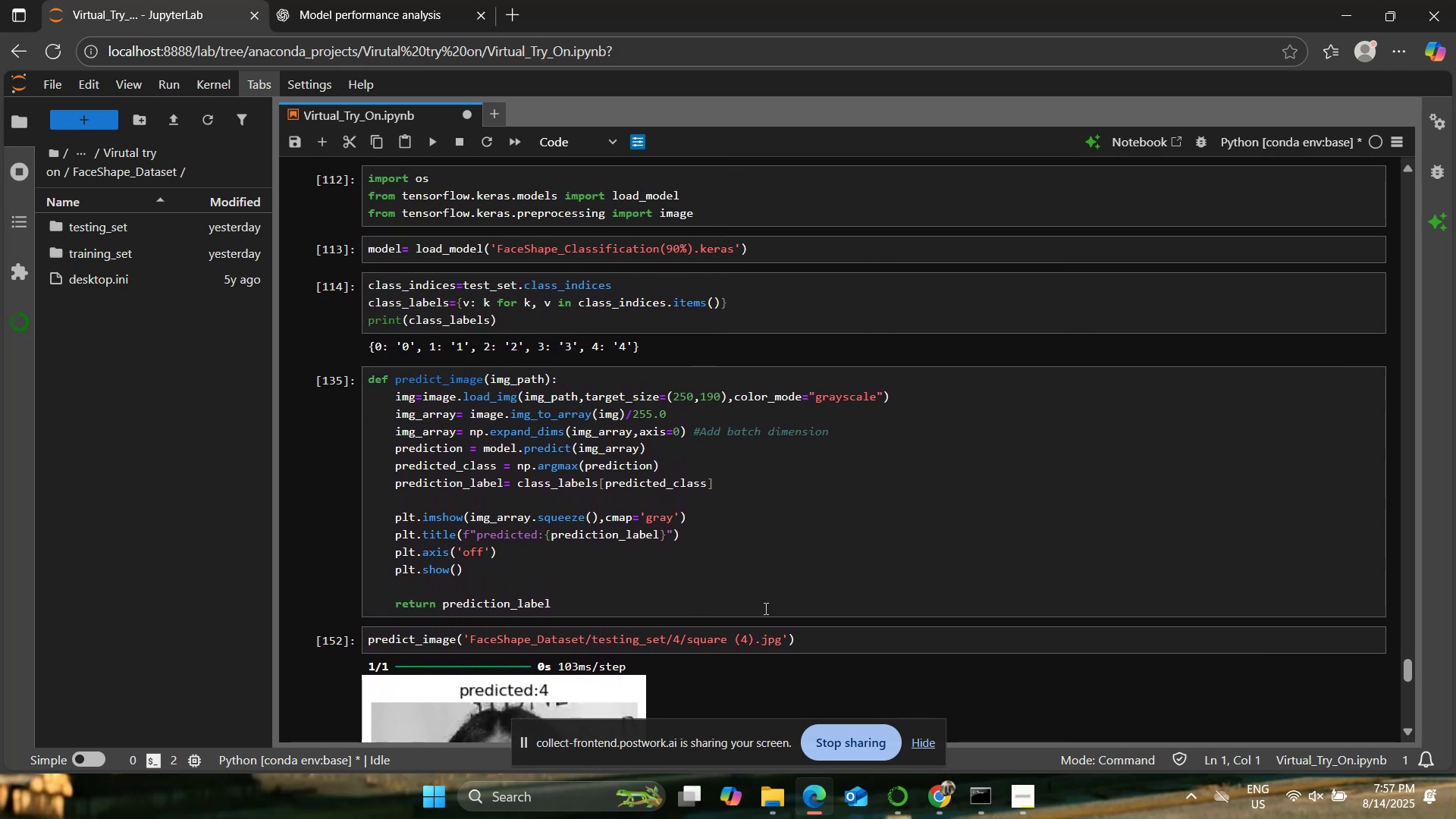 
left_click([746, 640])
 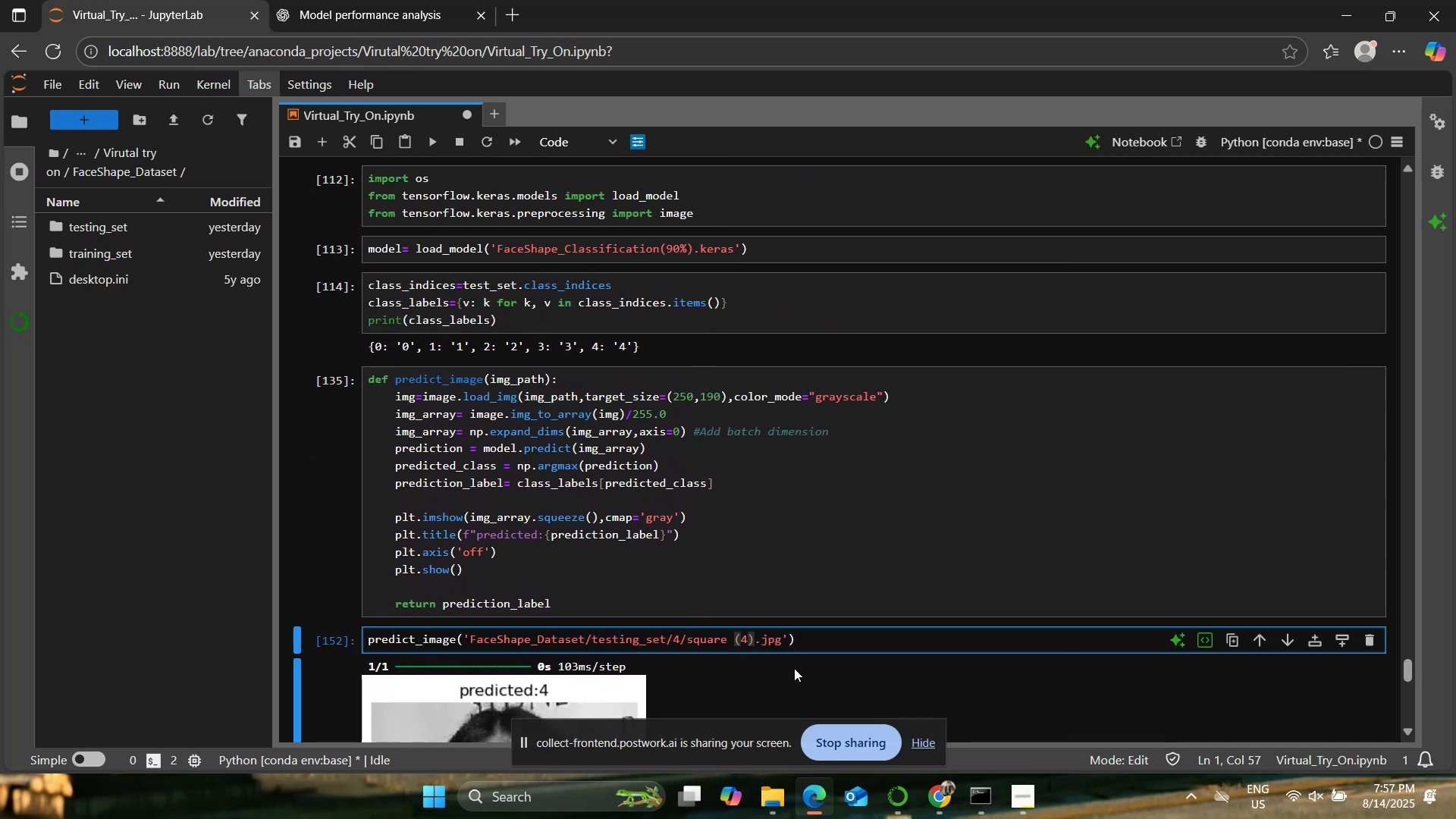 
key(Backspace)
type(10)
 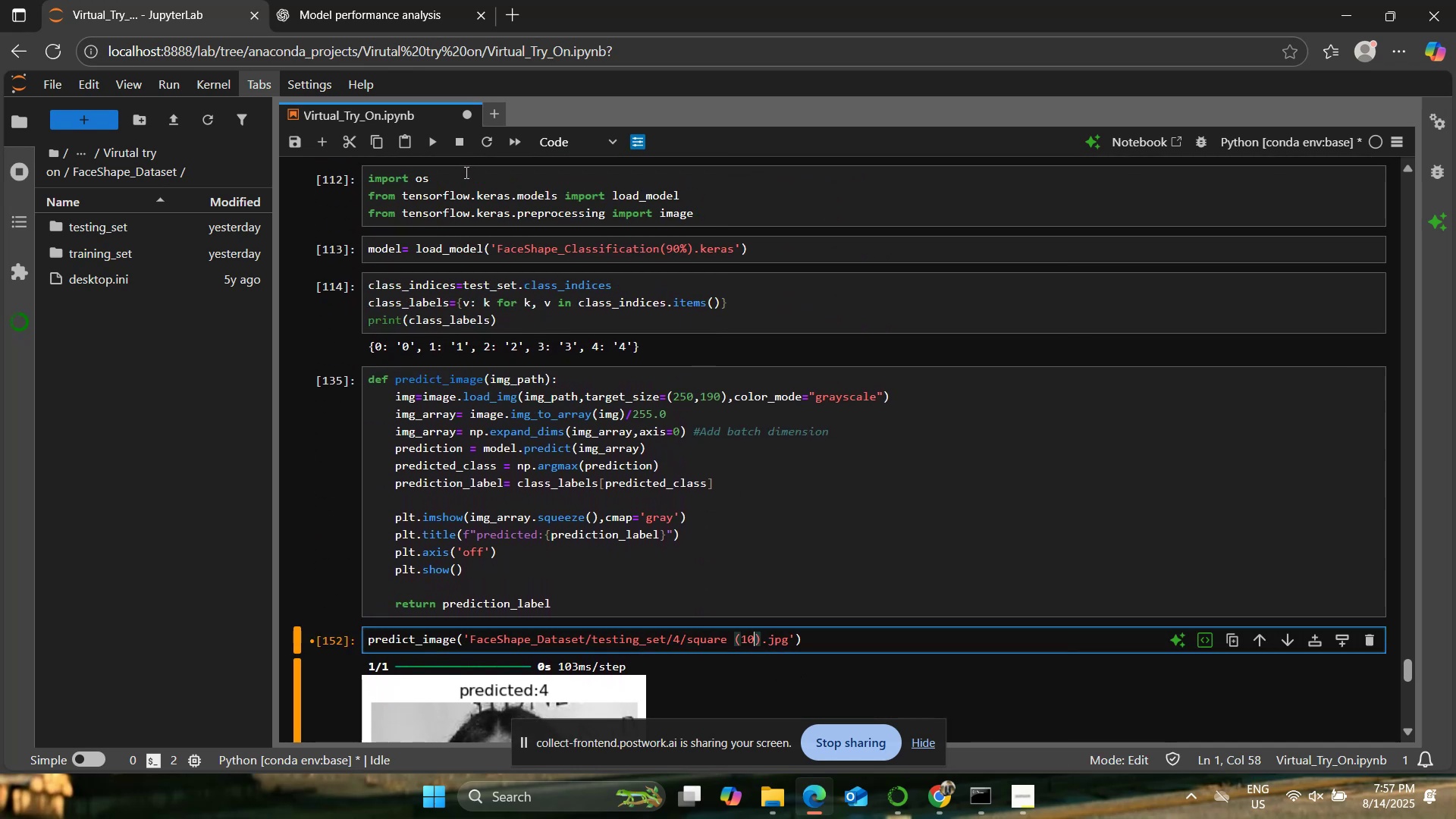 
left_click([432, 138])
 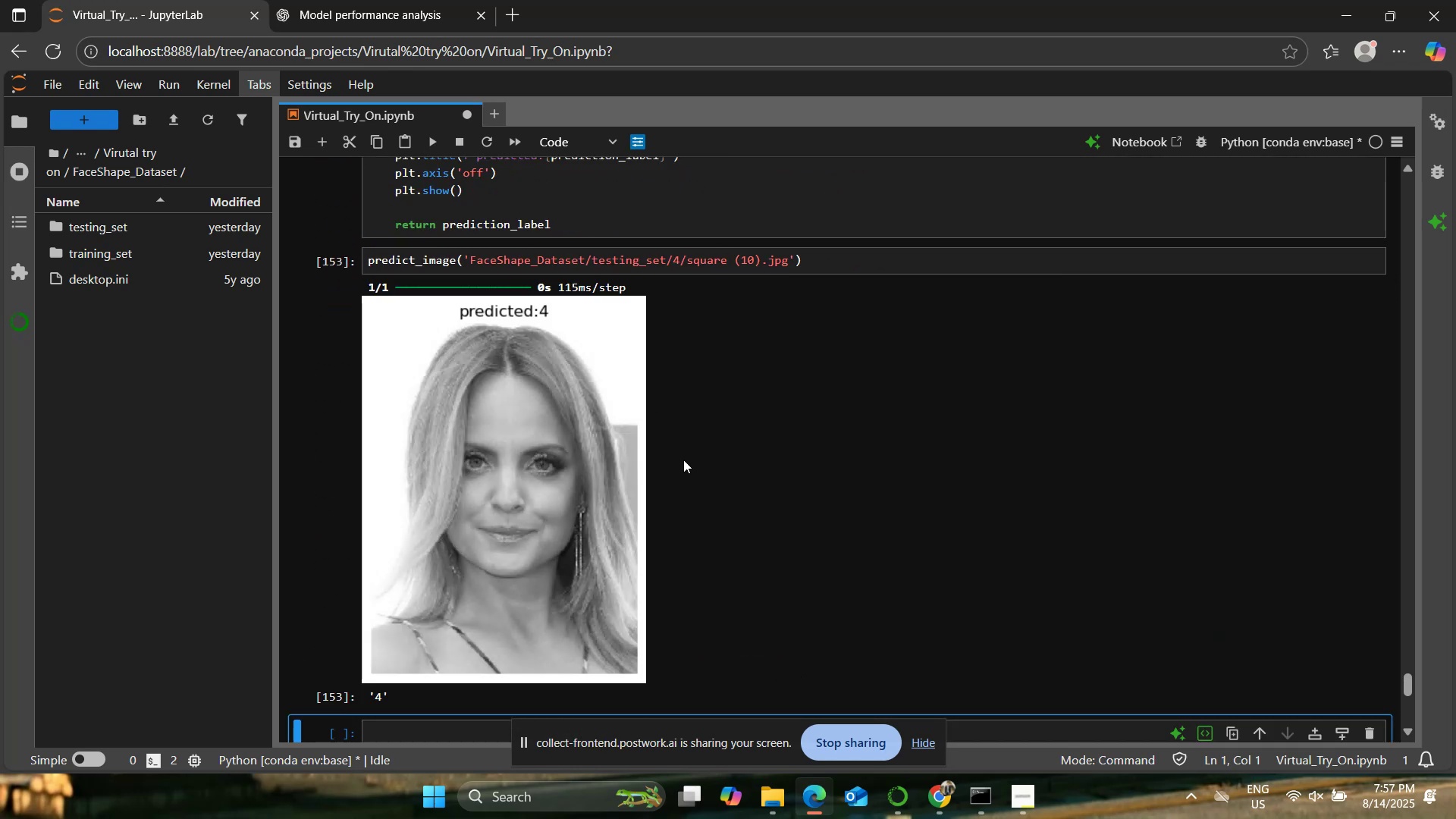 
scroll: coordinate [762, 570], scroll_direction: up, amount: 16.0
 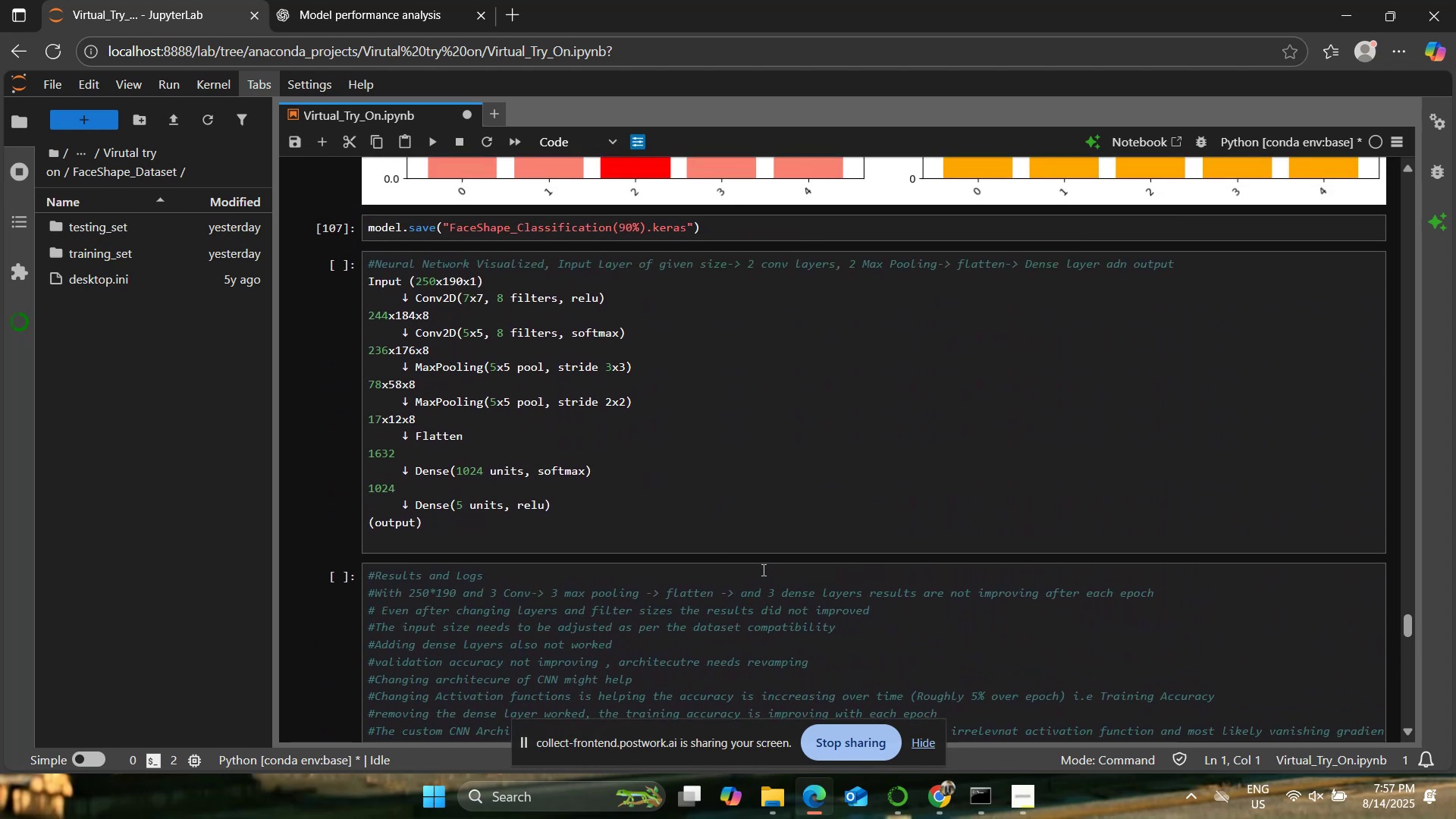 
key(Control+S)
 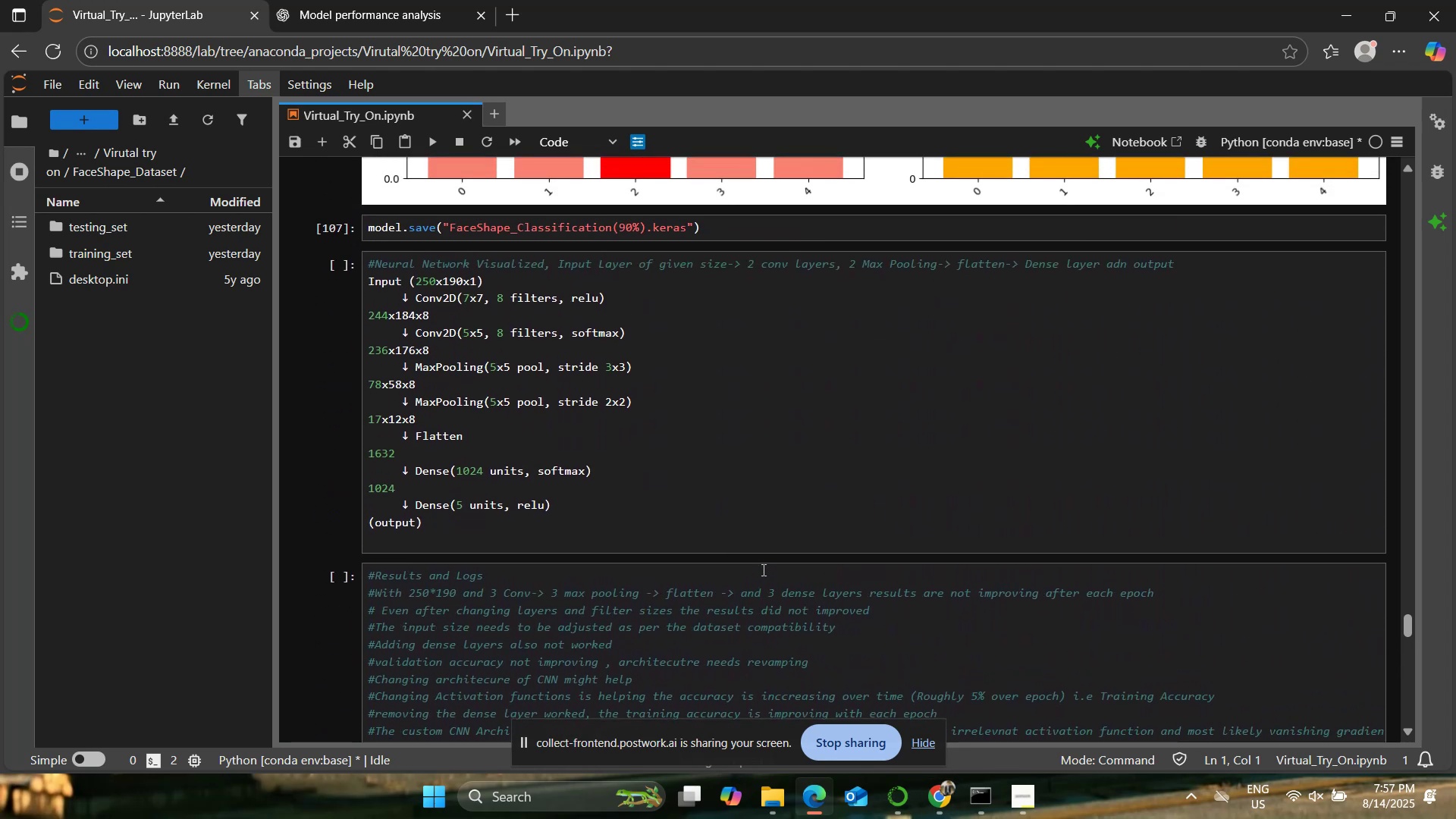 
scroll: coordinate [762, 569], scroll_direction: up, amount: 1.0
 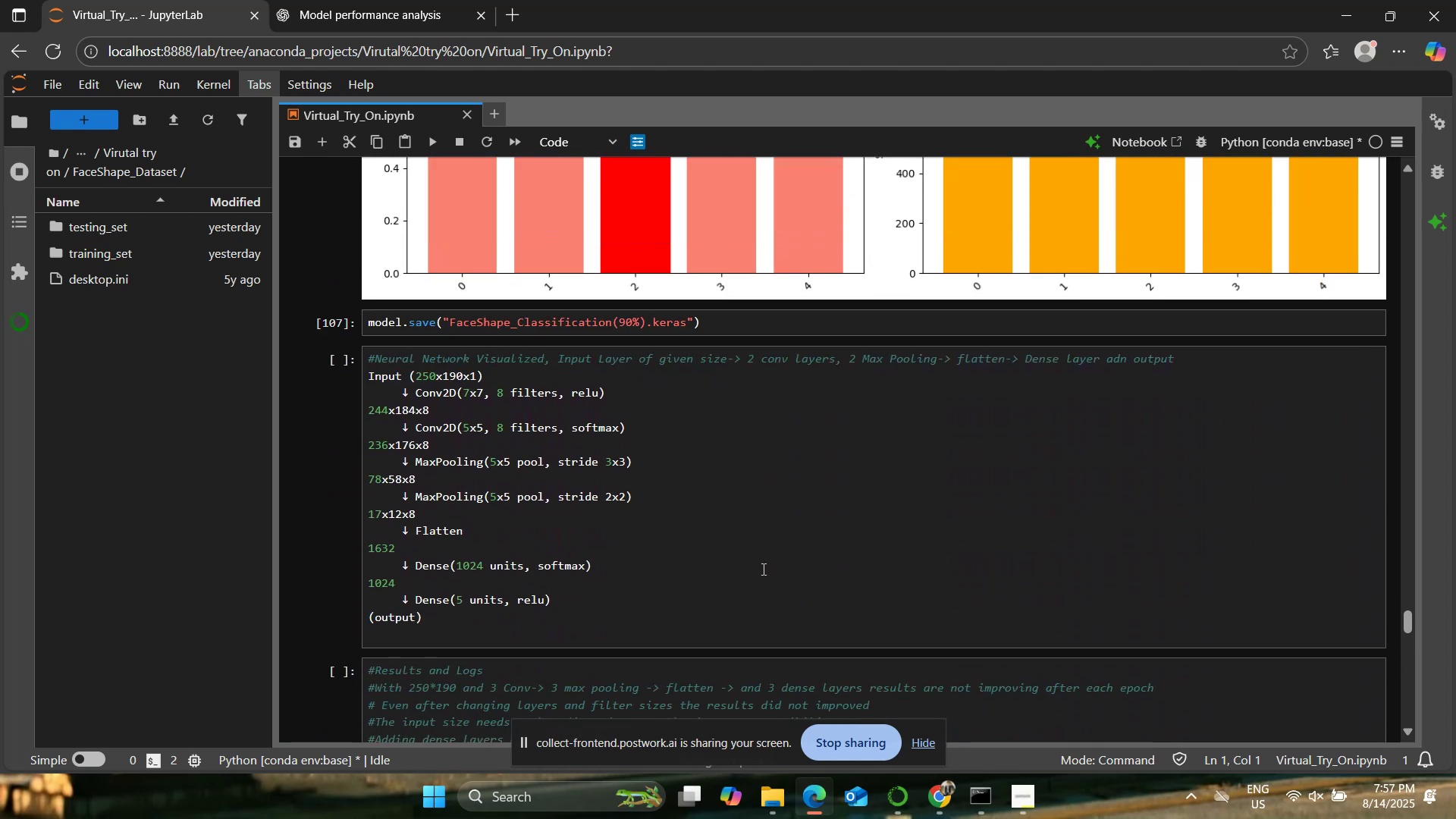 
scroll: coordinate [762, 569], scroll_direction: down, amount: 9.0
 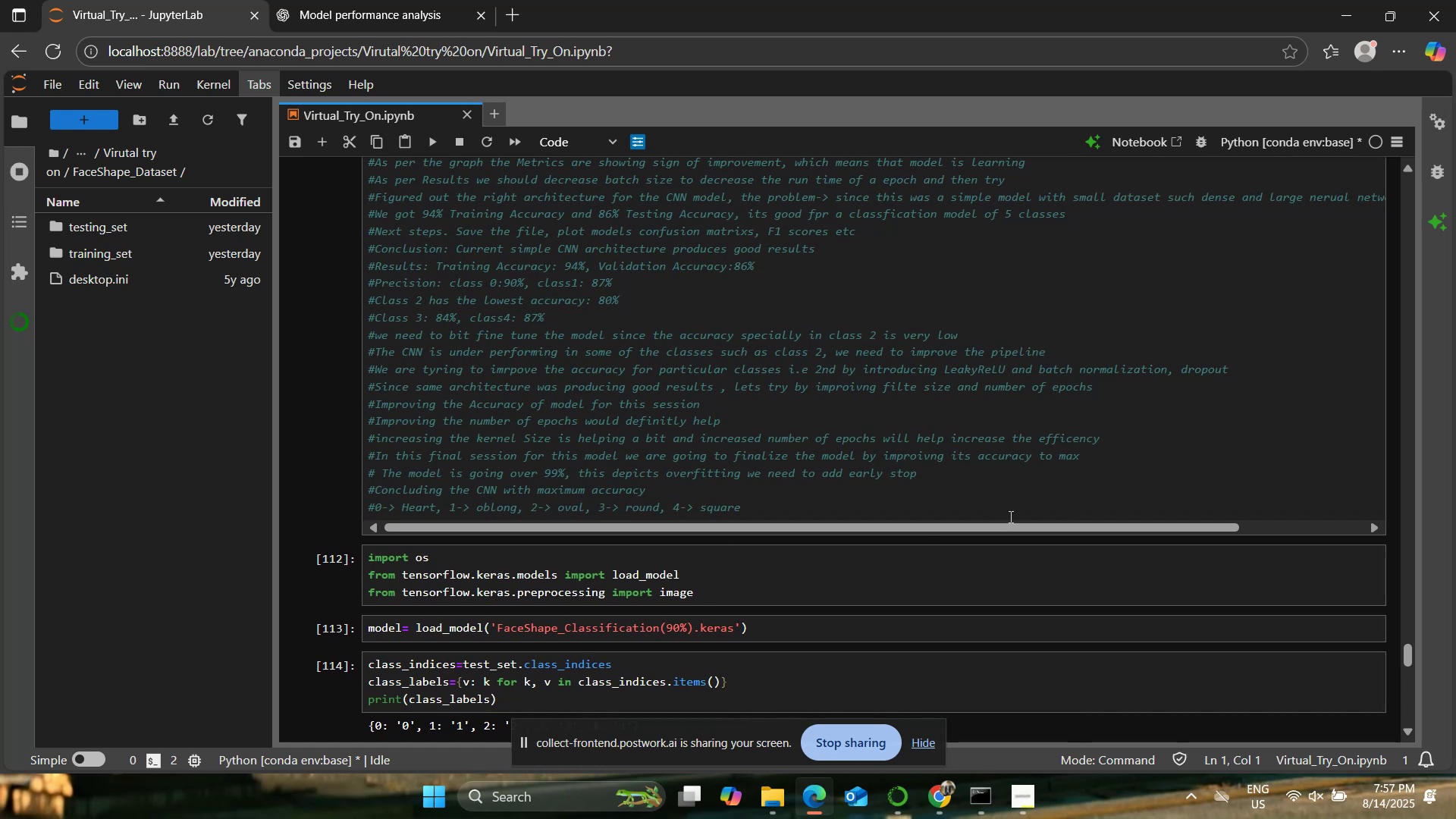 
left_click([954, 507])
 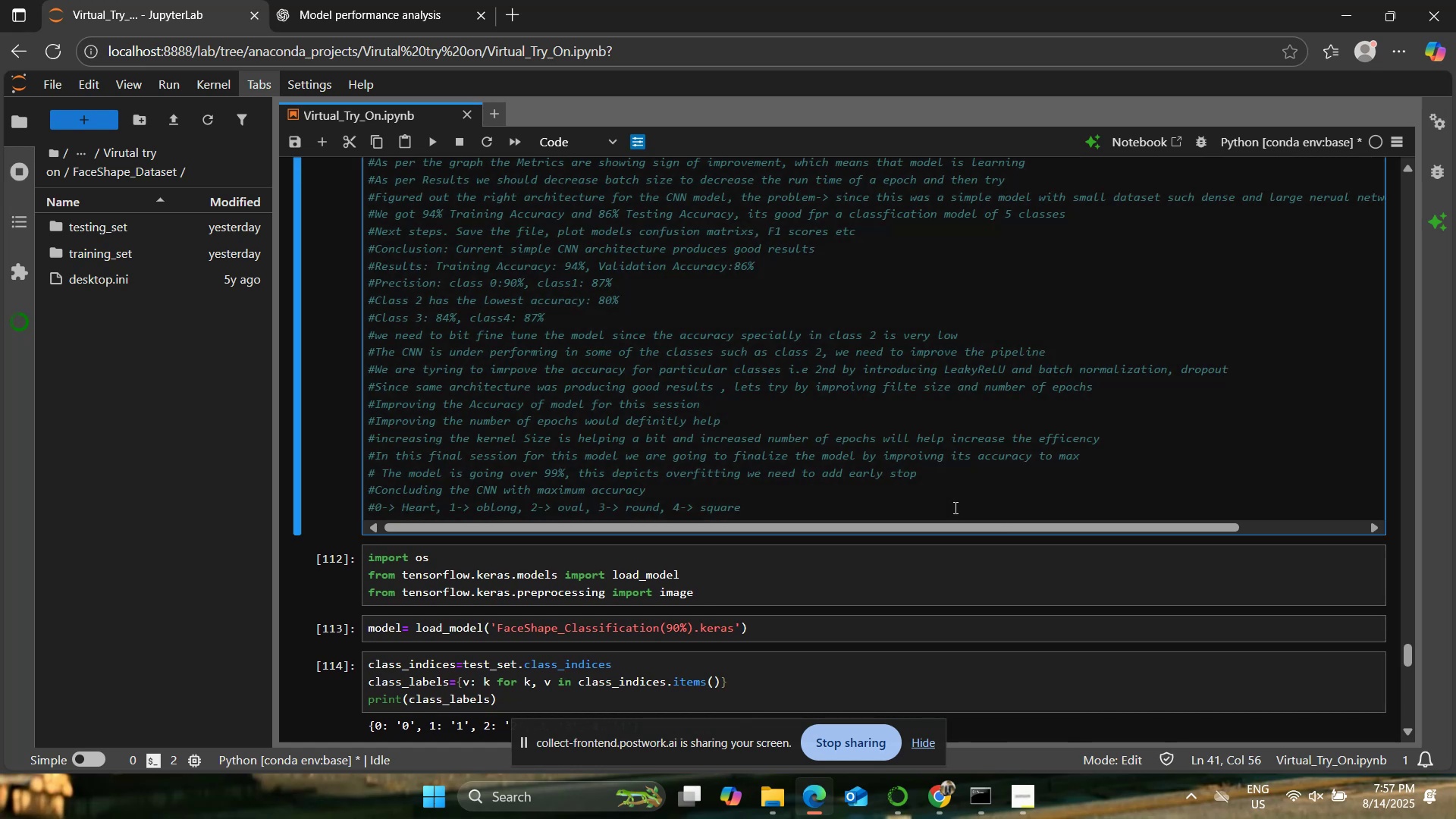 
key(Enter)
 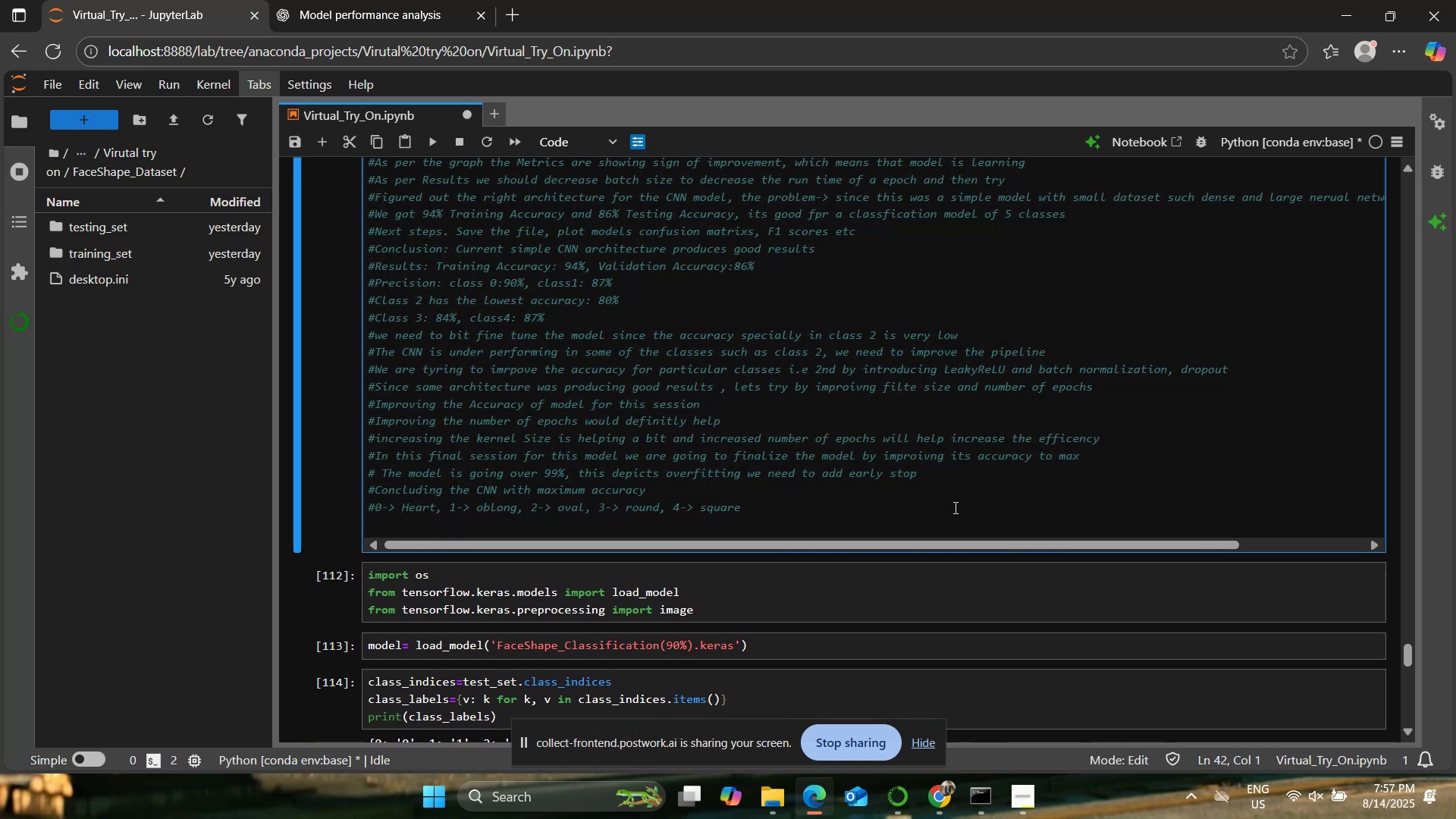 
hold_key(key=ShiftRight, duration=0.92)
 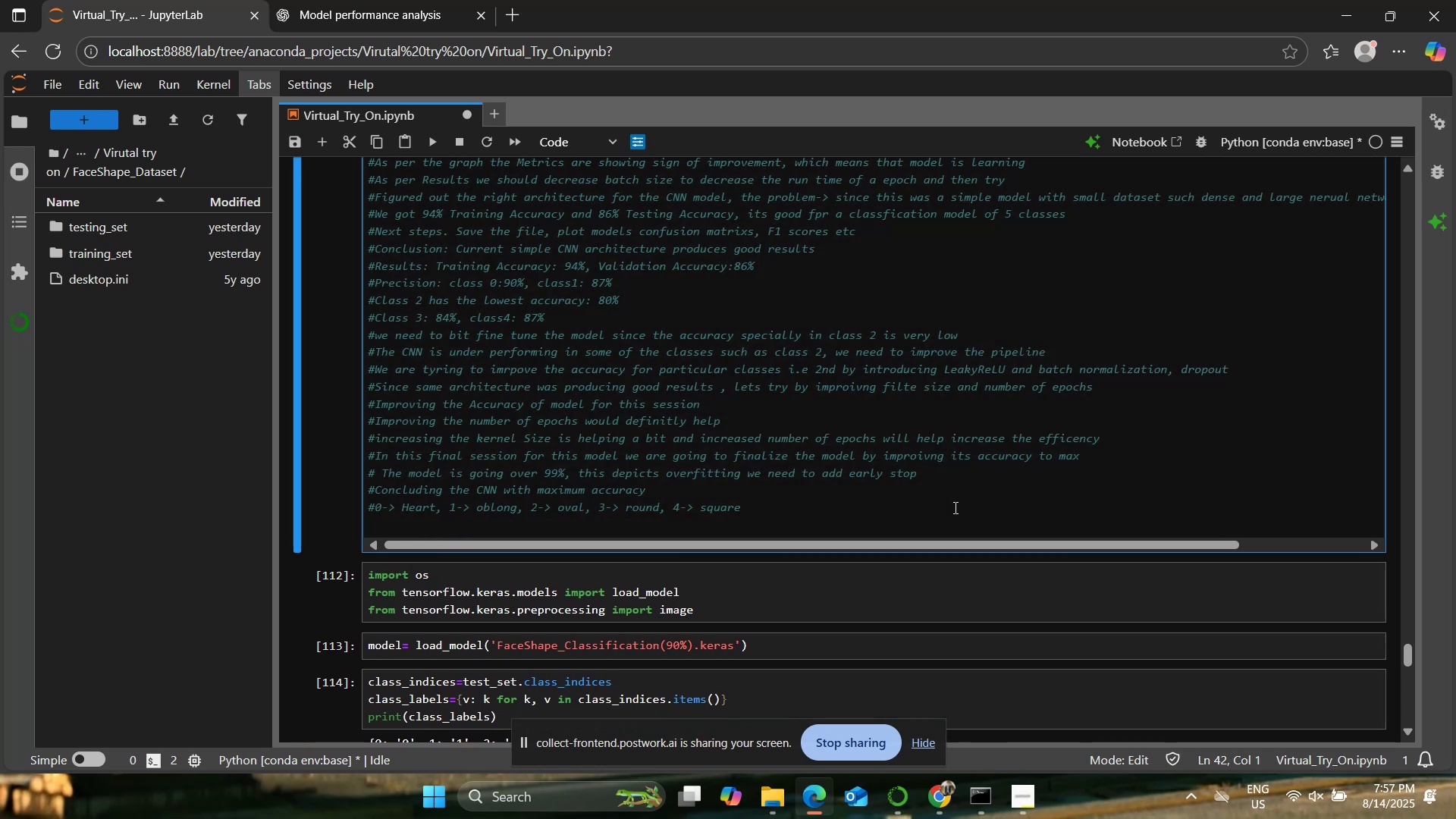 
type(#Manually verified the model's performance works well on 905% of )
key(Backspace)
key(Backspace)
key(Backspace)
key(Backspace)
key(Backspace)
key(Backspace)
key(Backspace)
type(5% of the testing_set, but haven't tested on the real unseen data to teset g)
key(Backspace)
key(Backspace)
key(Backspace)
key(Backspace)
type(t generala)
key(Backspace)
type(az)
key(Backspace)
key(Backspace)
type(ia)
key(Backspace)
type(zation)
 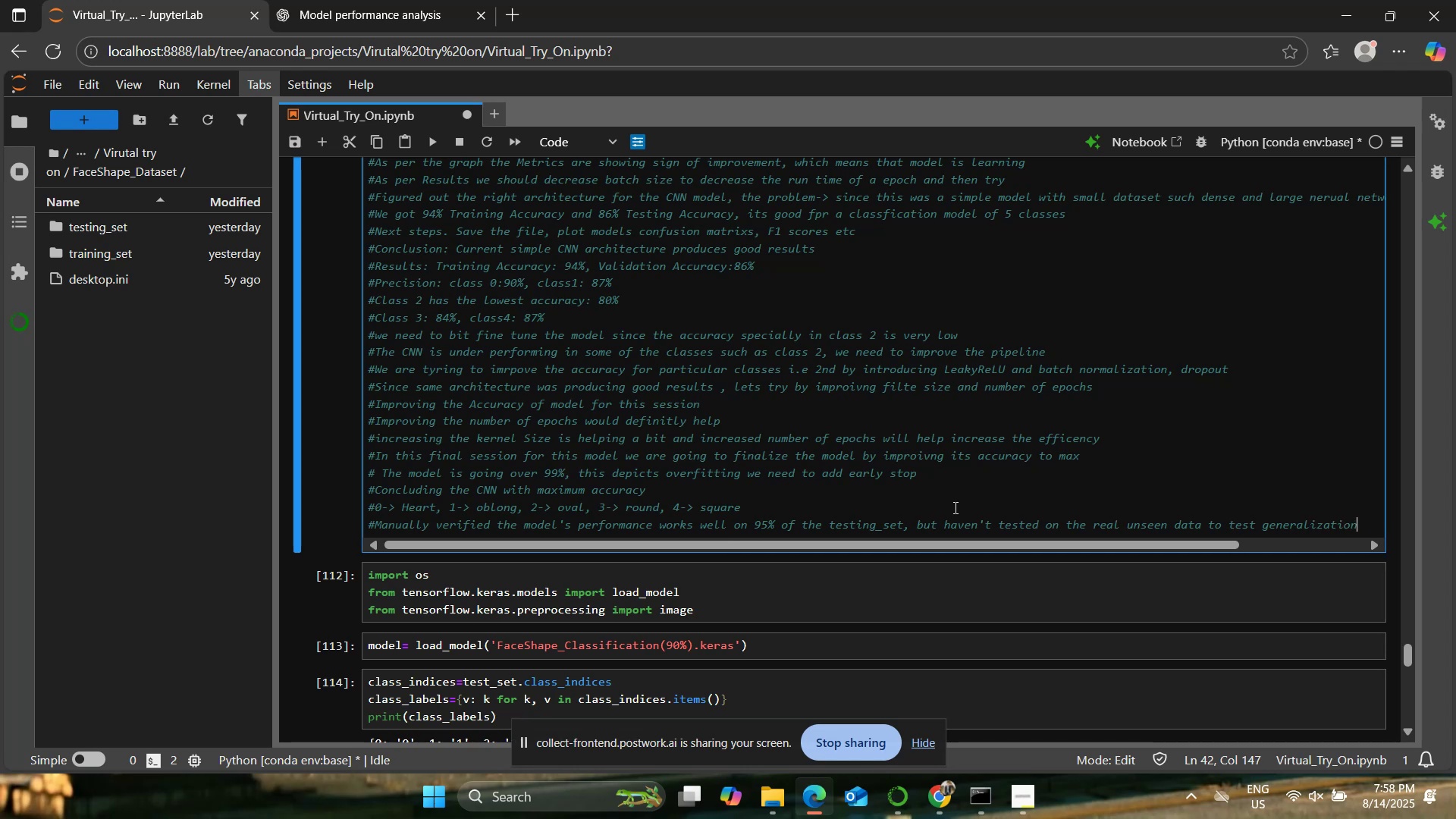 
scroll: coordinate [658, 406], scroll_direction: up, amount: 2.0
 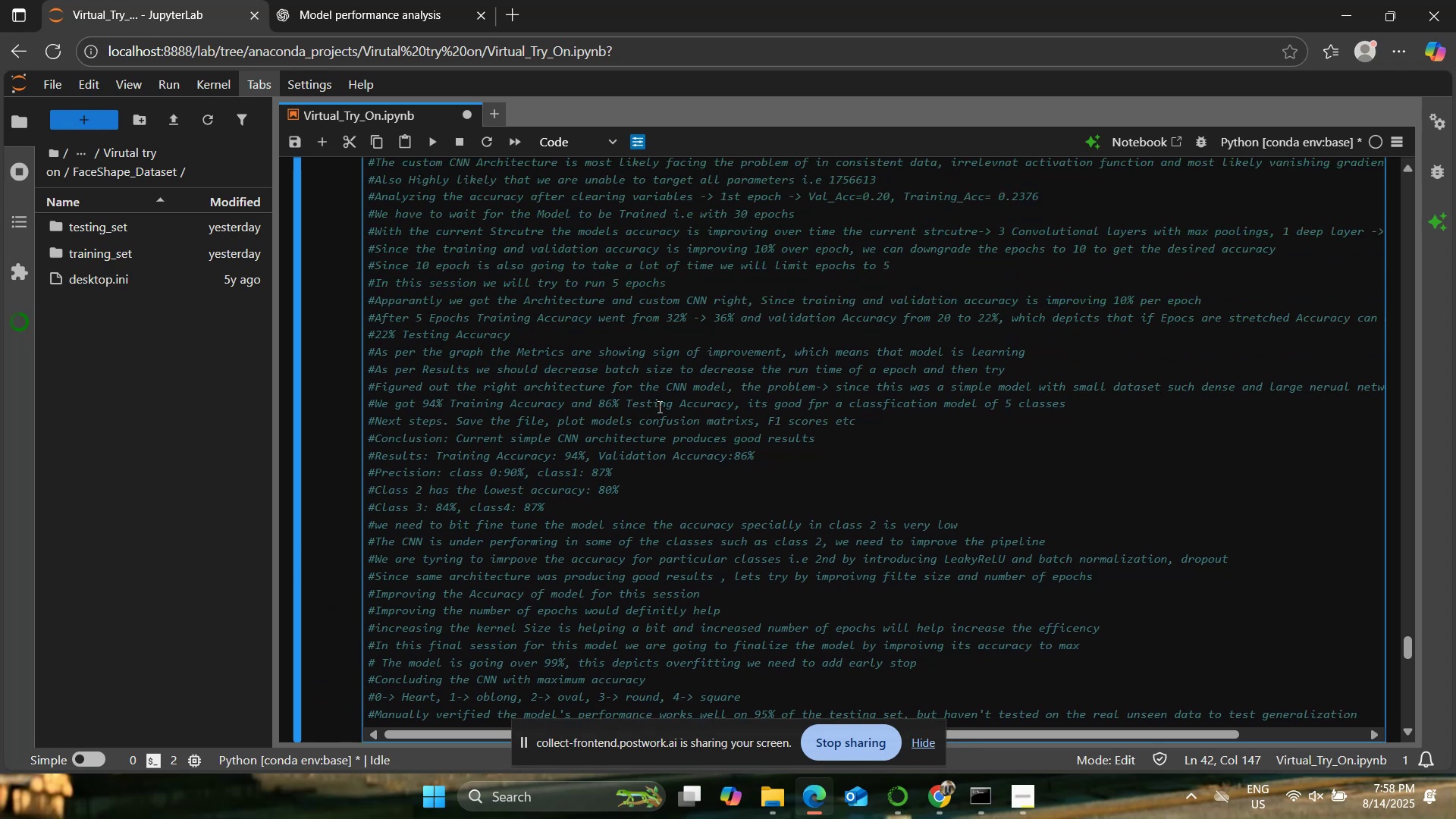 
key(Control+S)
 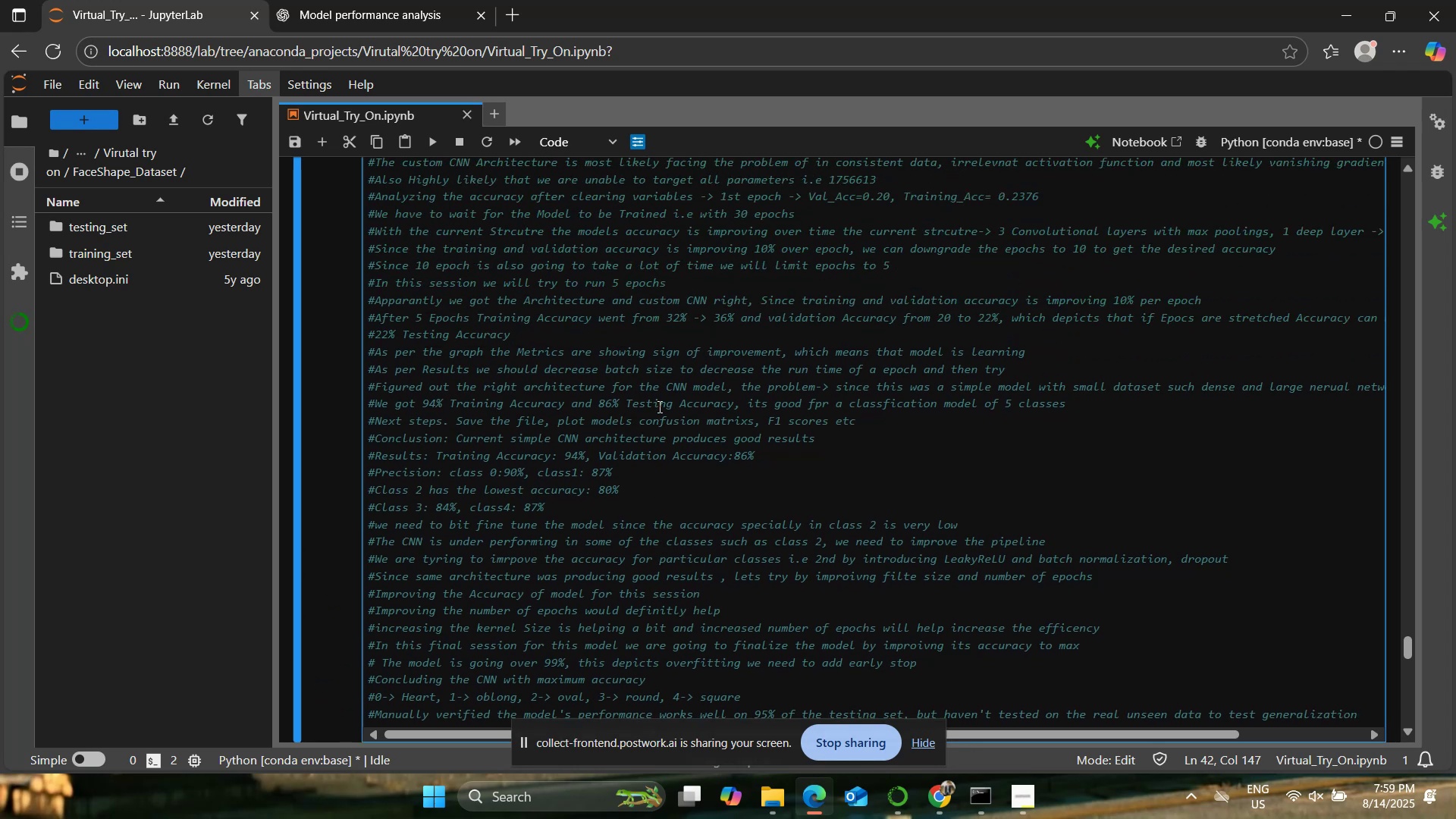 
scroll: coordinate [658, 406], scroll_direction: up, amount: 3.0
 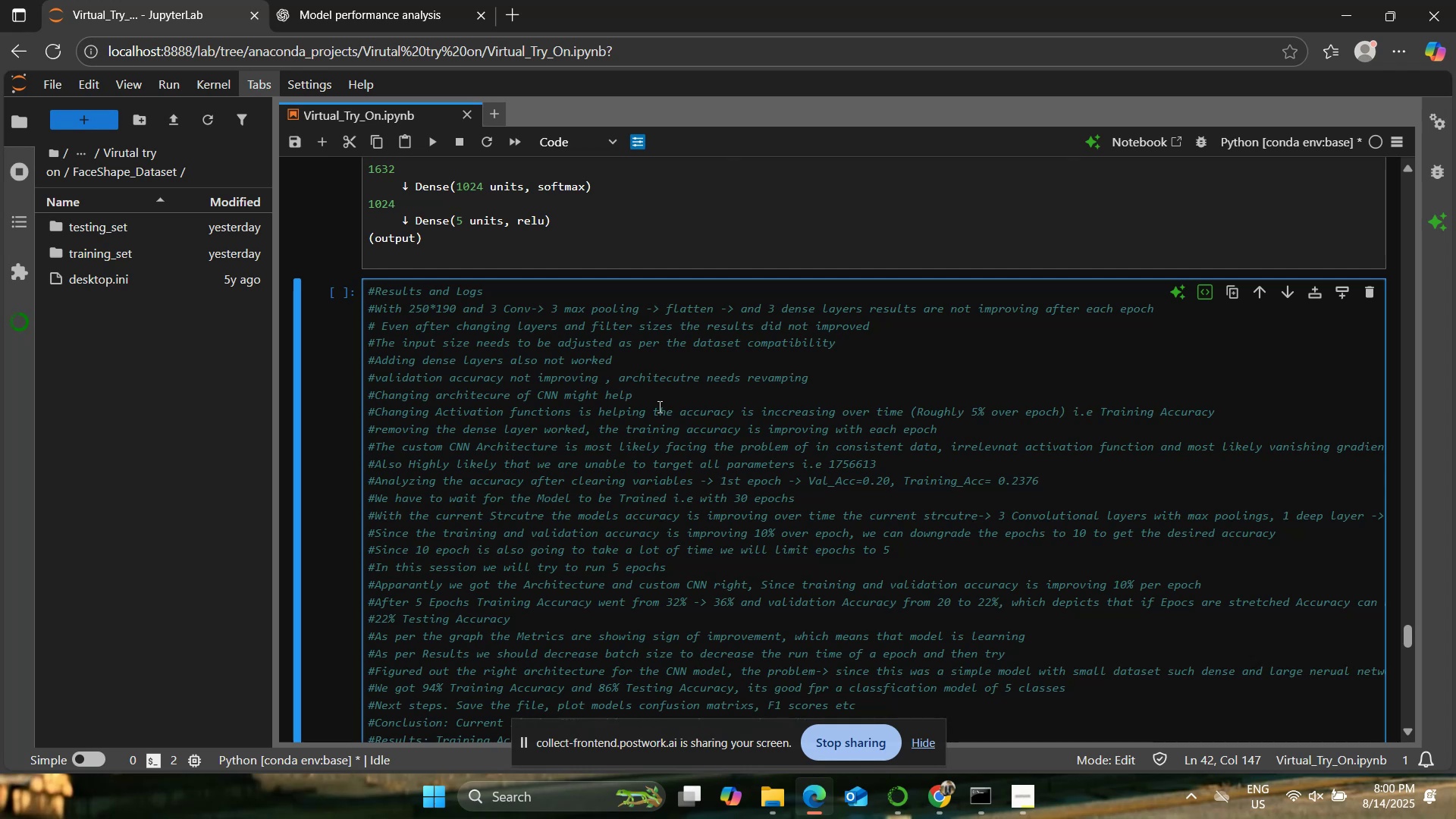 
wait(105.44)
 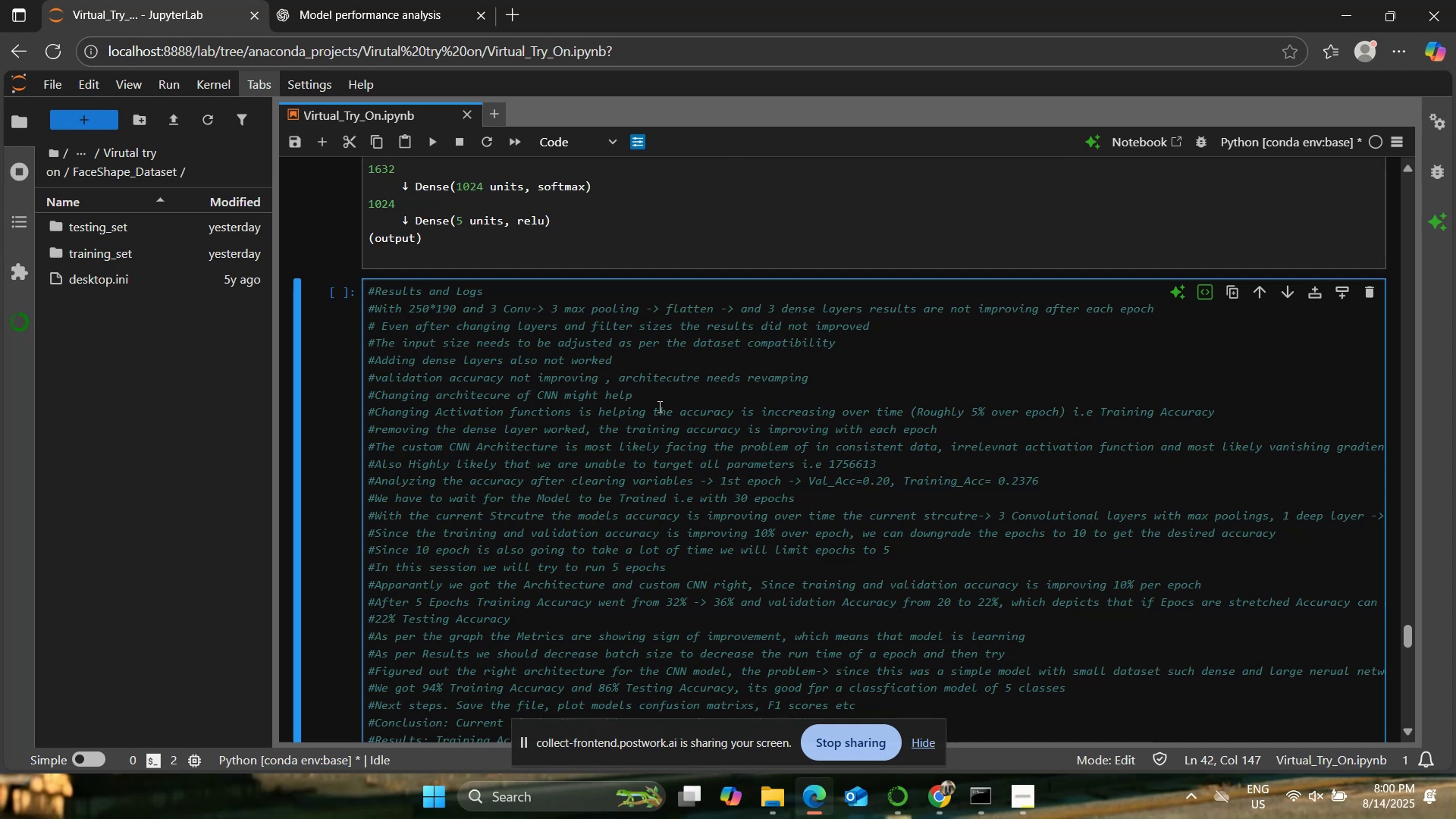 
scroll: coordinate [659, 406], scroll_direction: down, amount: 3.0
 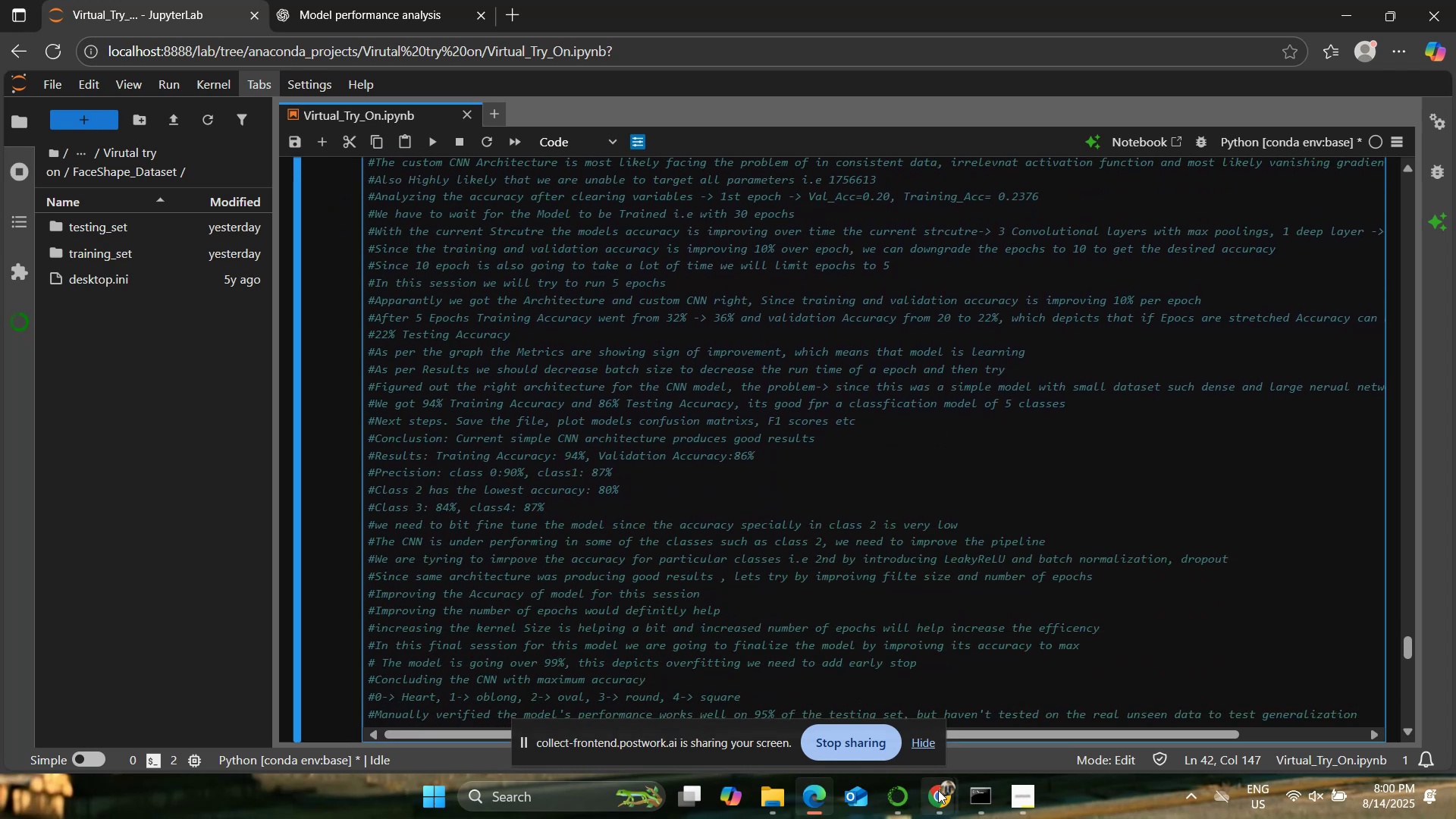 
left_click([856, 698])
 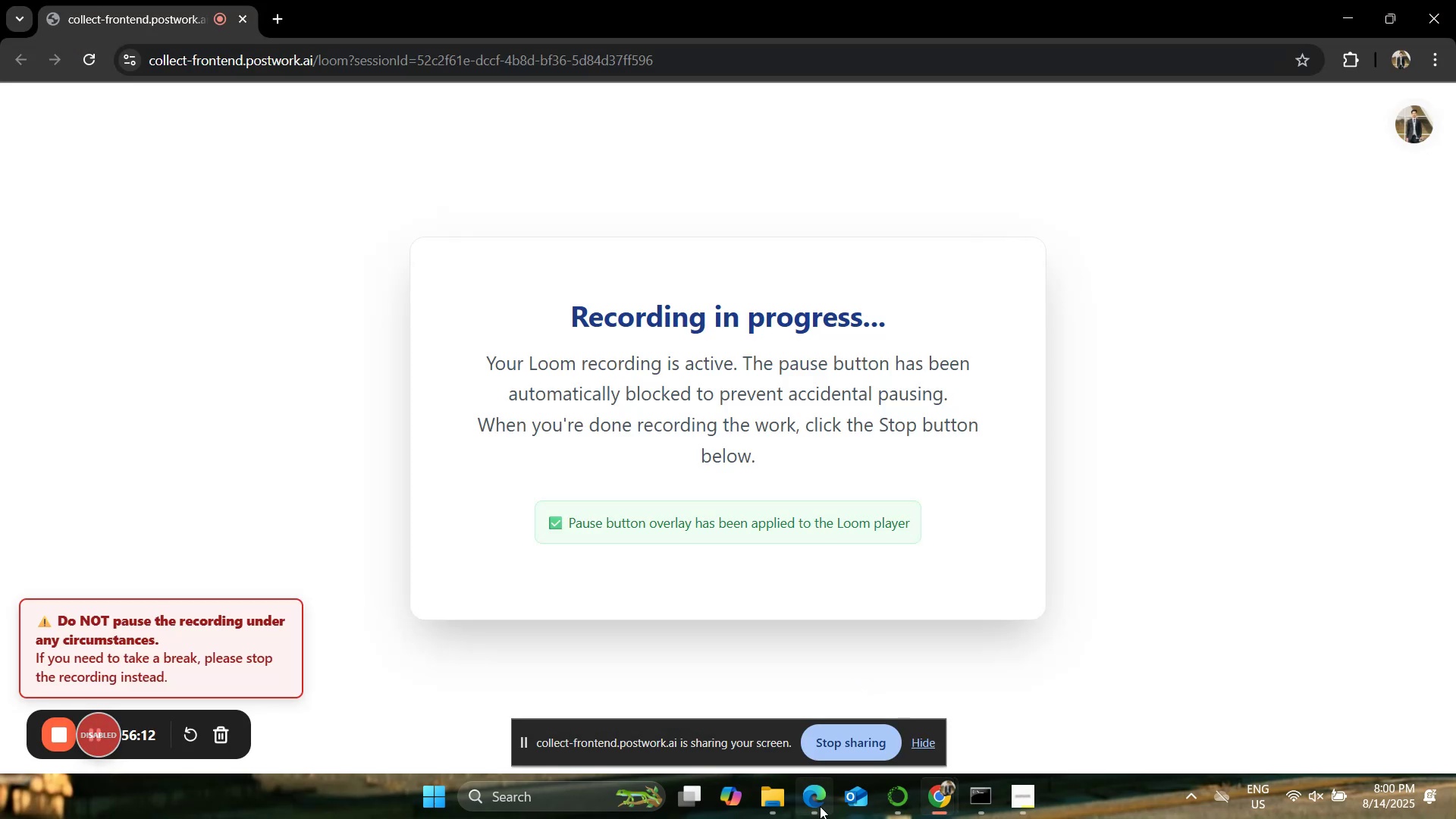 
left_click([810, 802])
 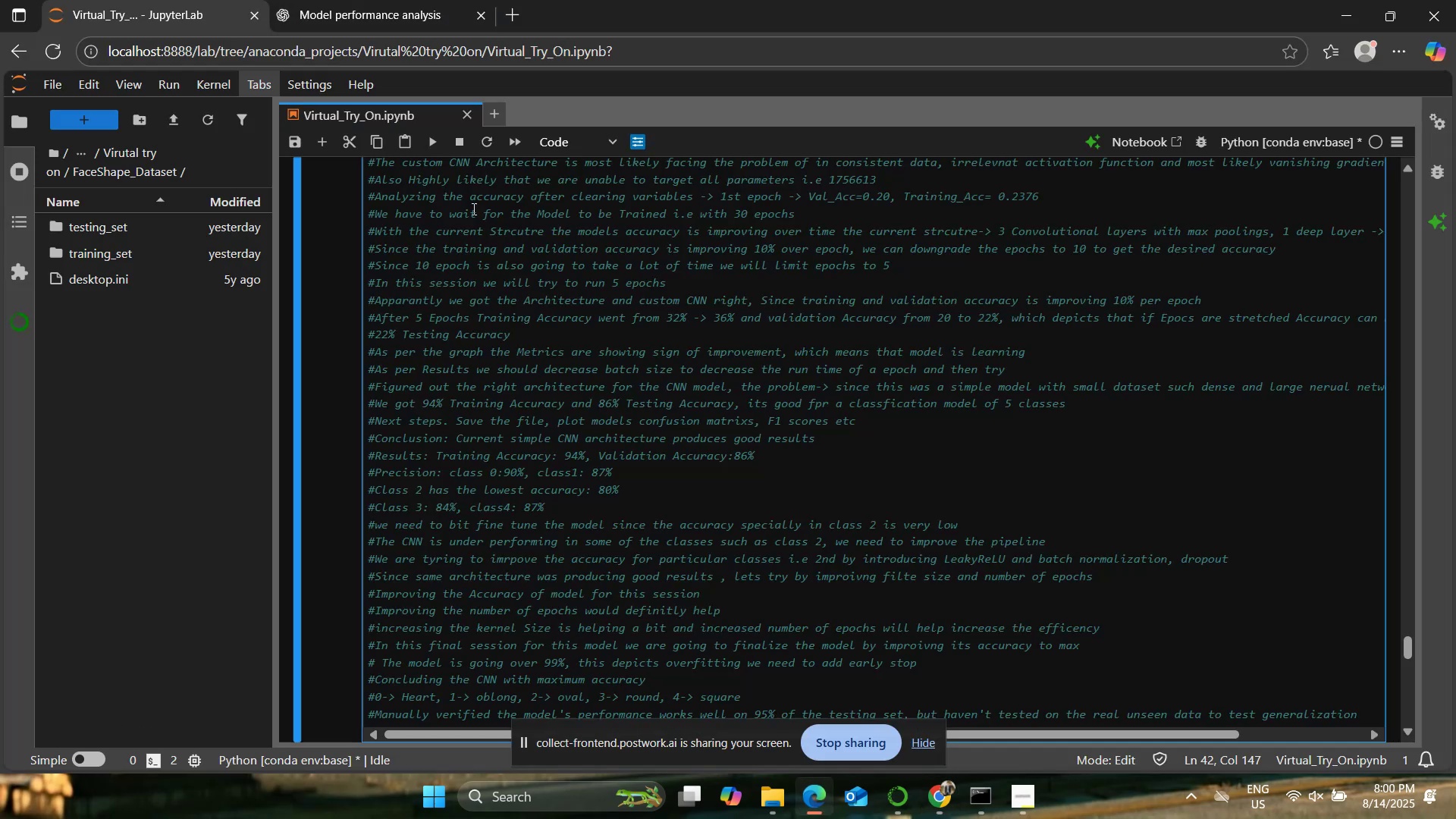 
scroll: coordinate [175, 308], scroll_direction: up, amount: 3.0
 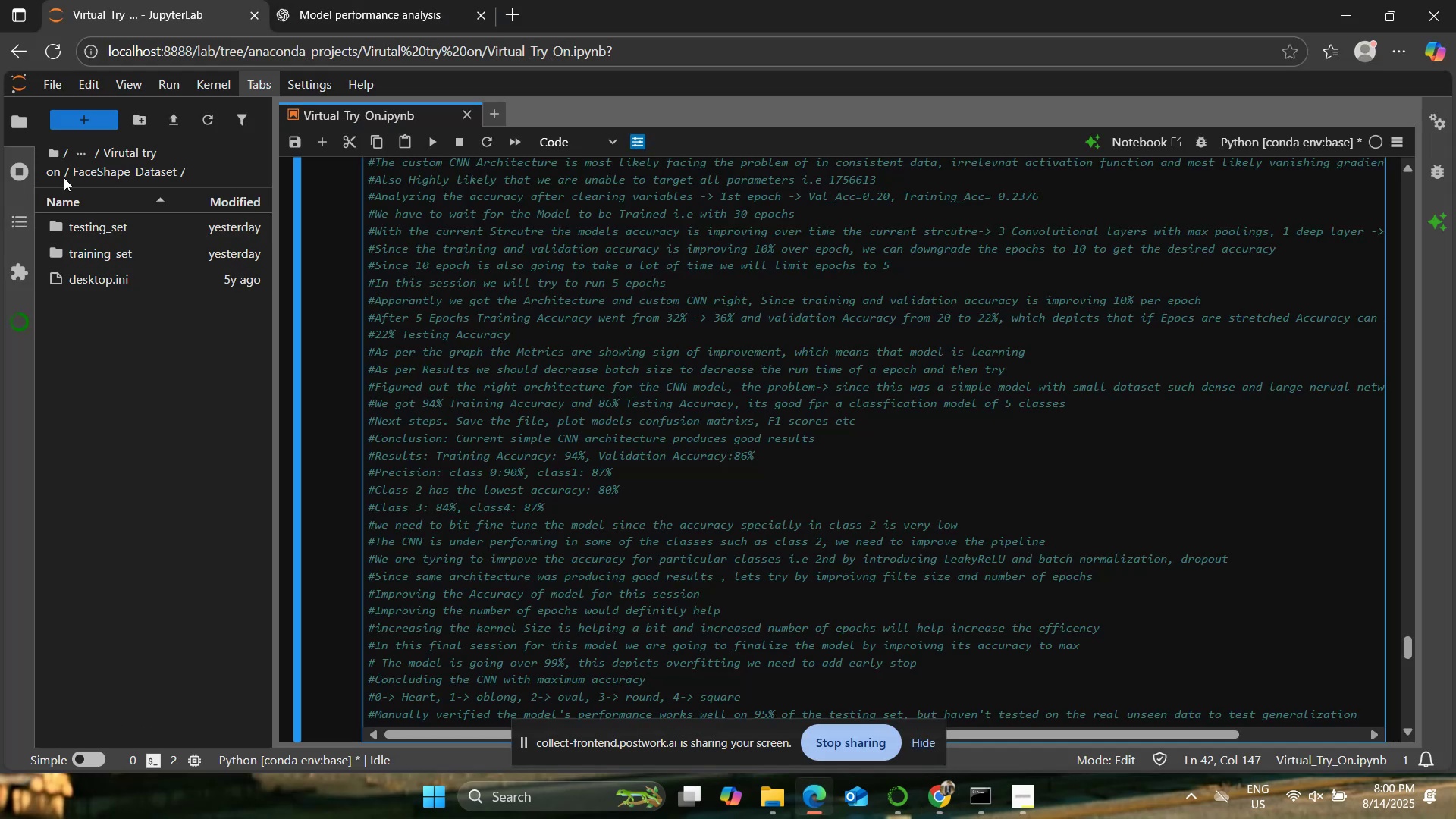 
left_click([58, 152])
 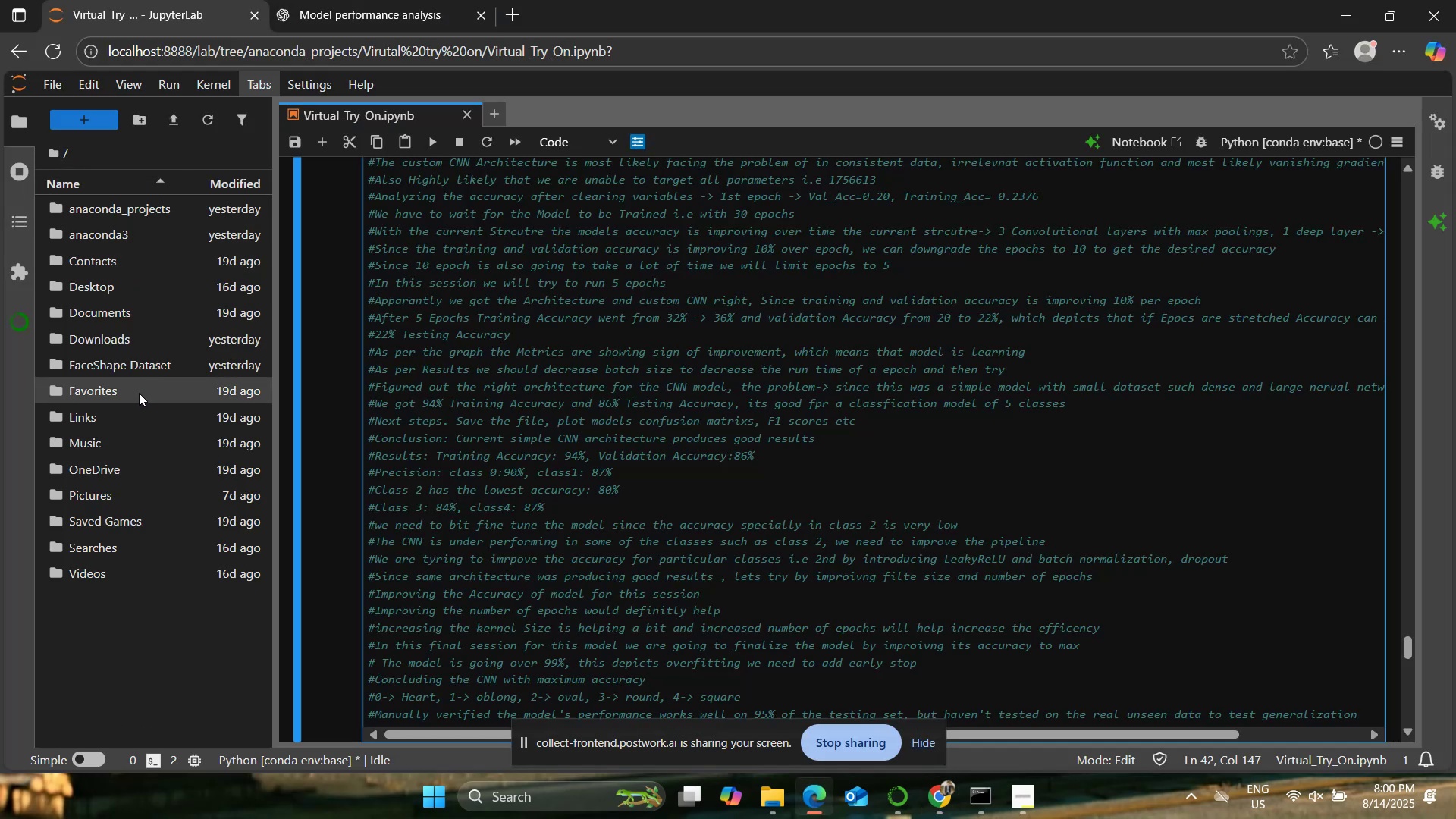 
double_click([131, 212])
 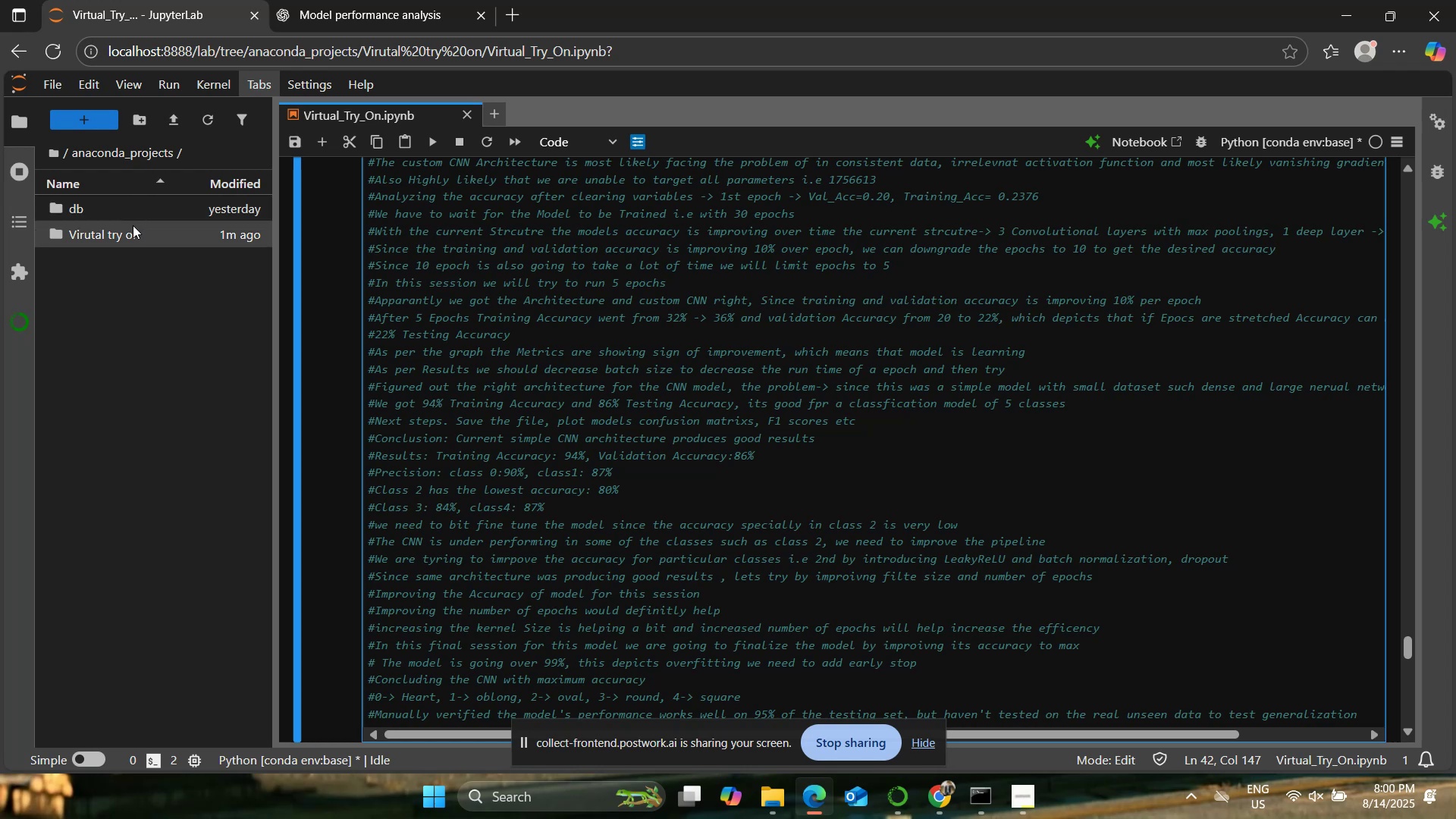 
double_click([133, 225])
 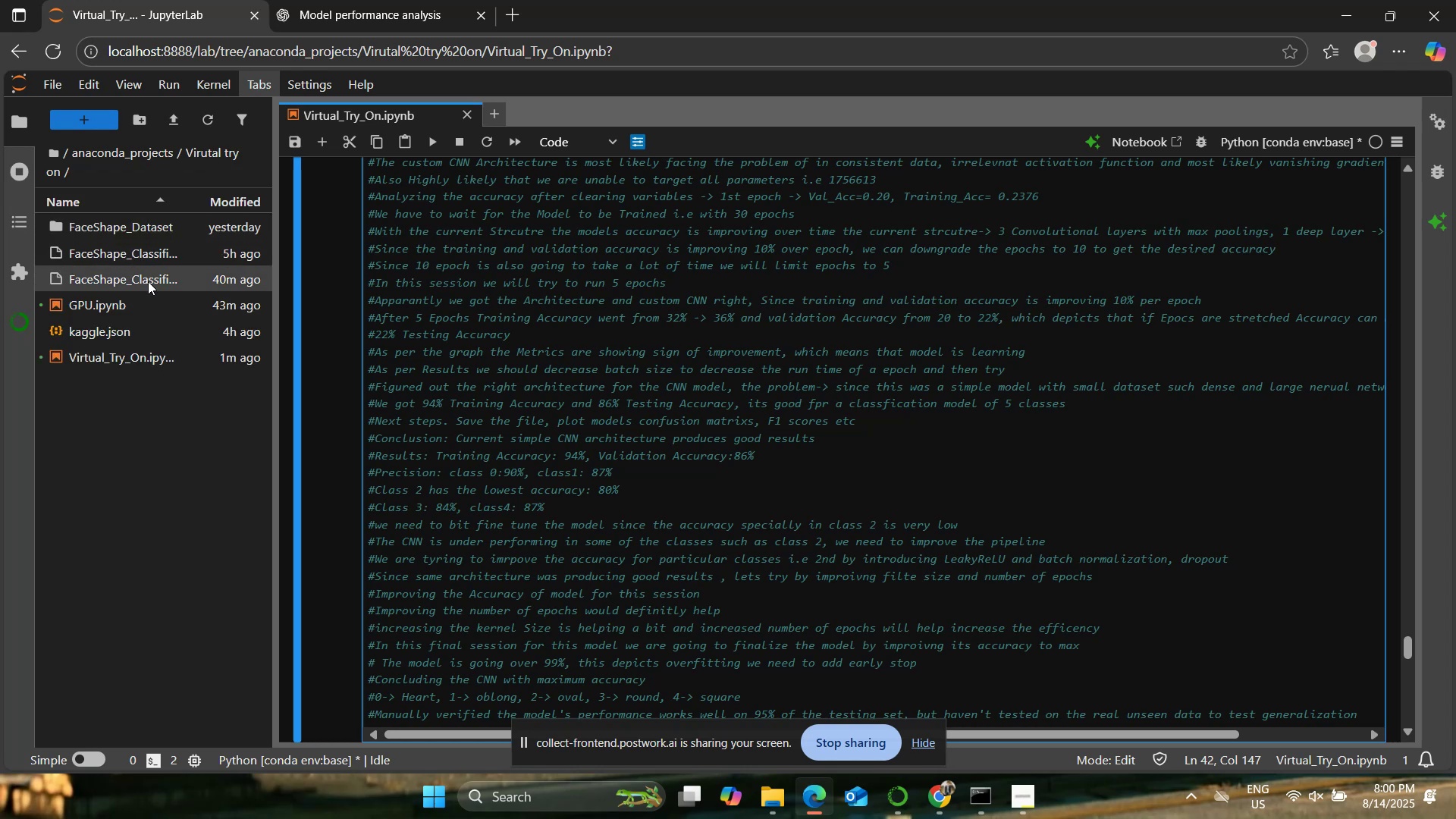 
mouse_move([135, 332])
 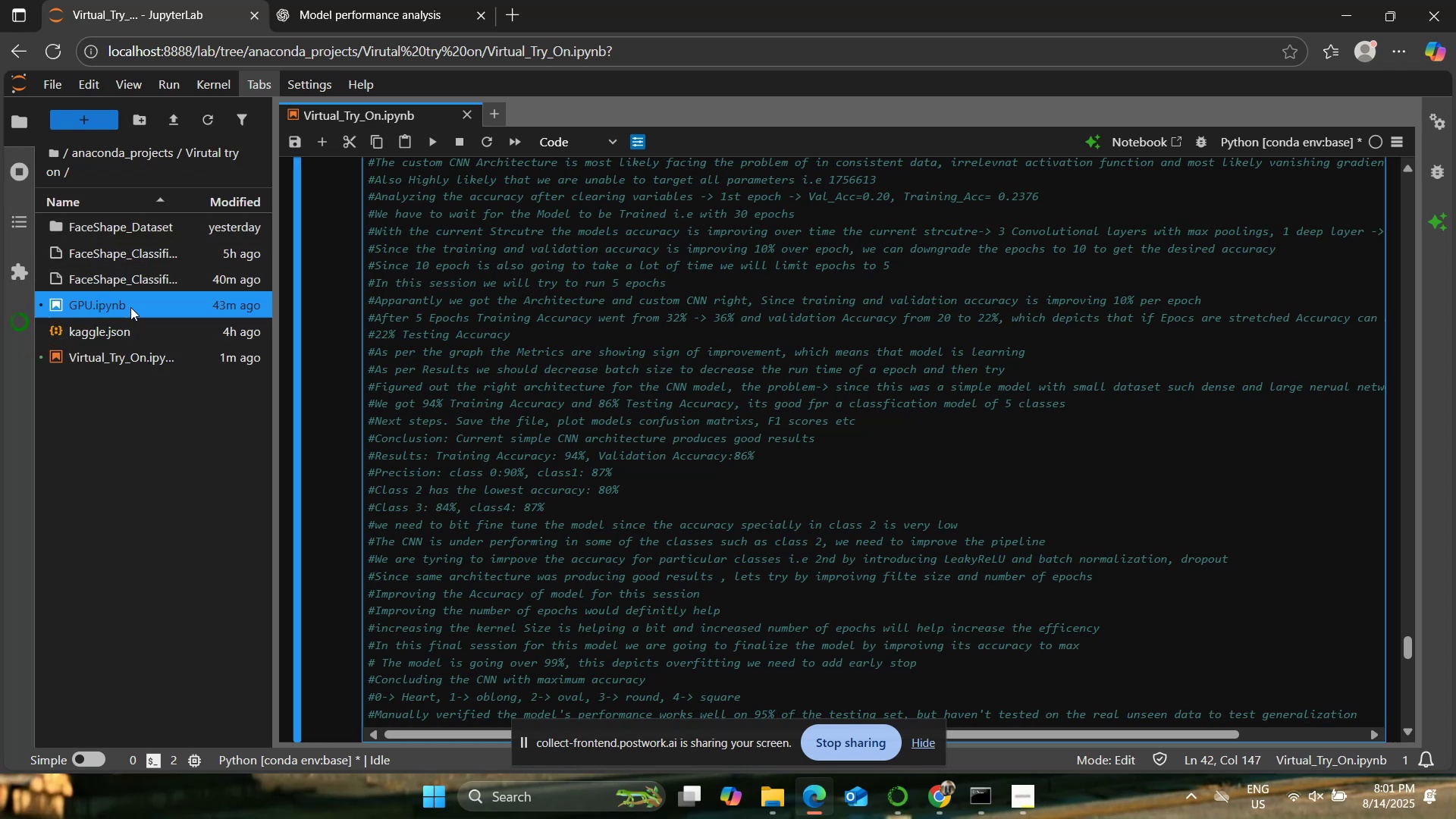 
double_click([130, 307])
 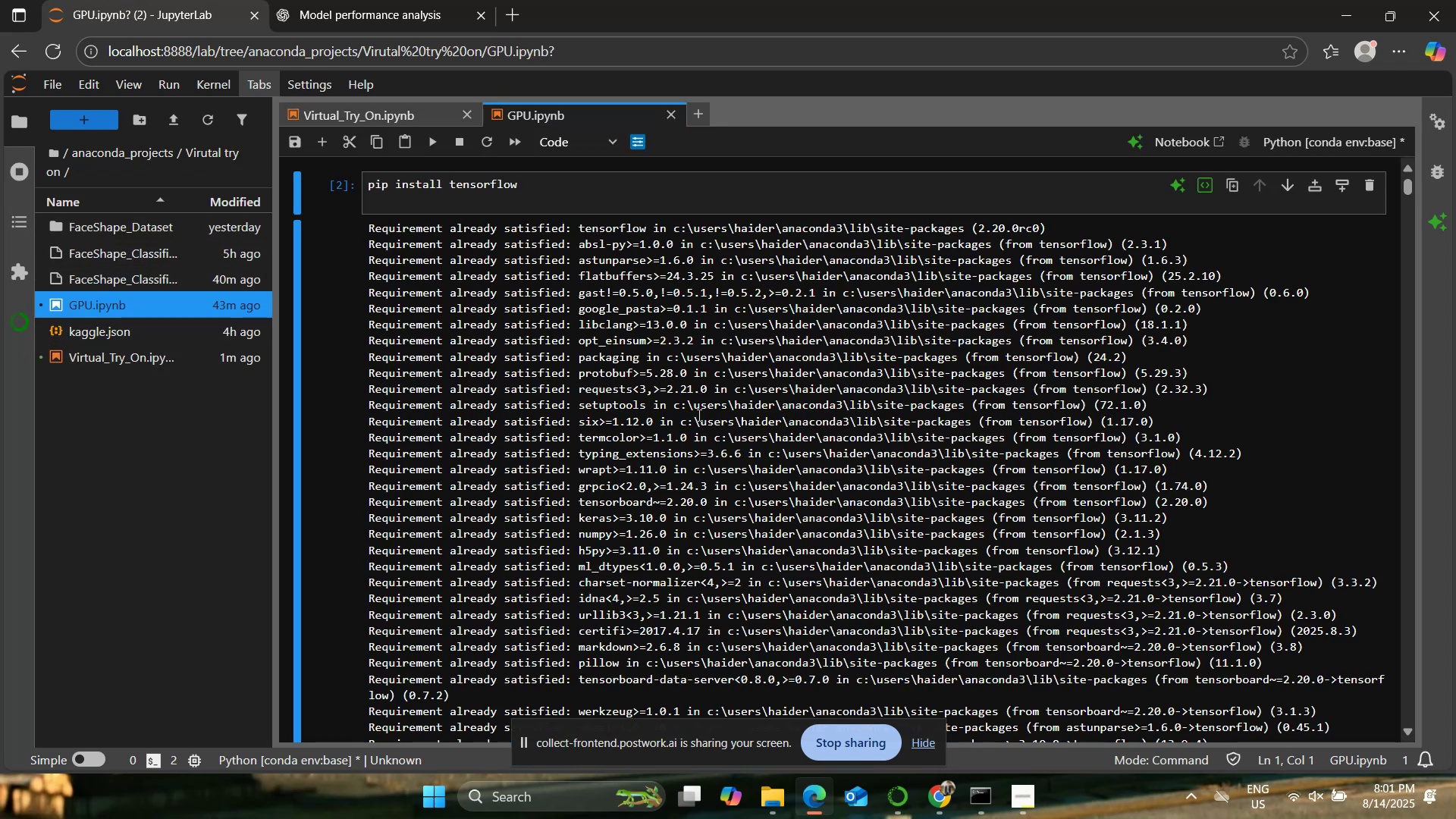 
scroll: coordinate [697, 410], scroll_direction: down, amount: 1.0
 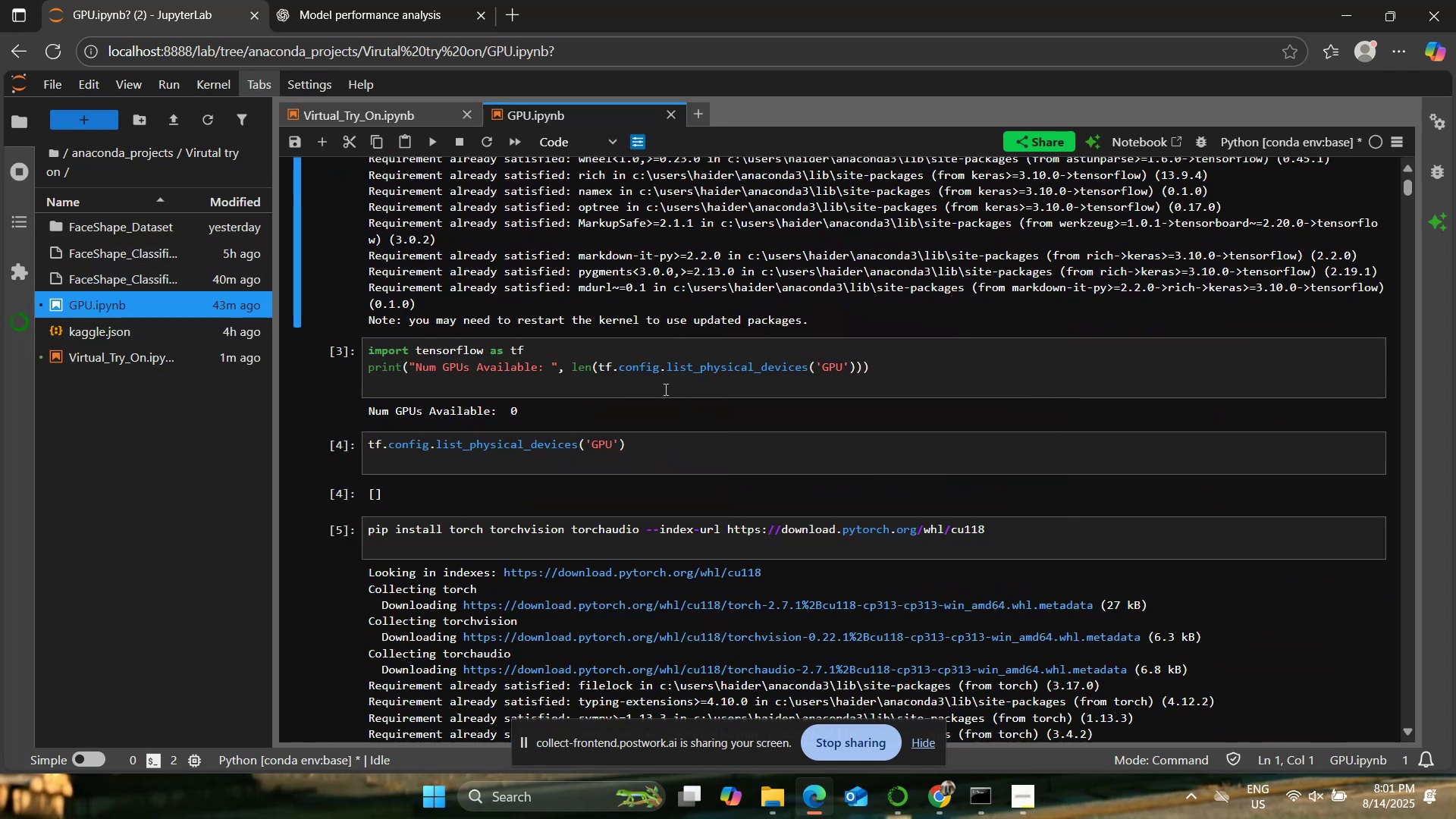 
left_click([660, 365])
 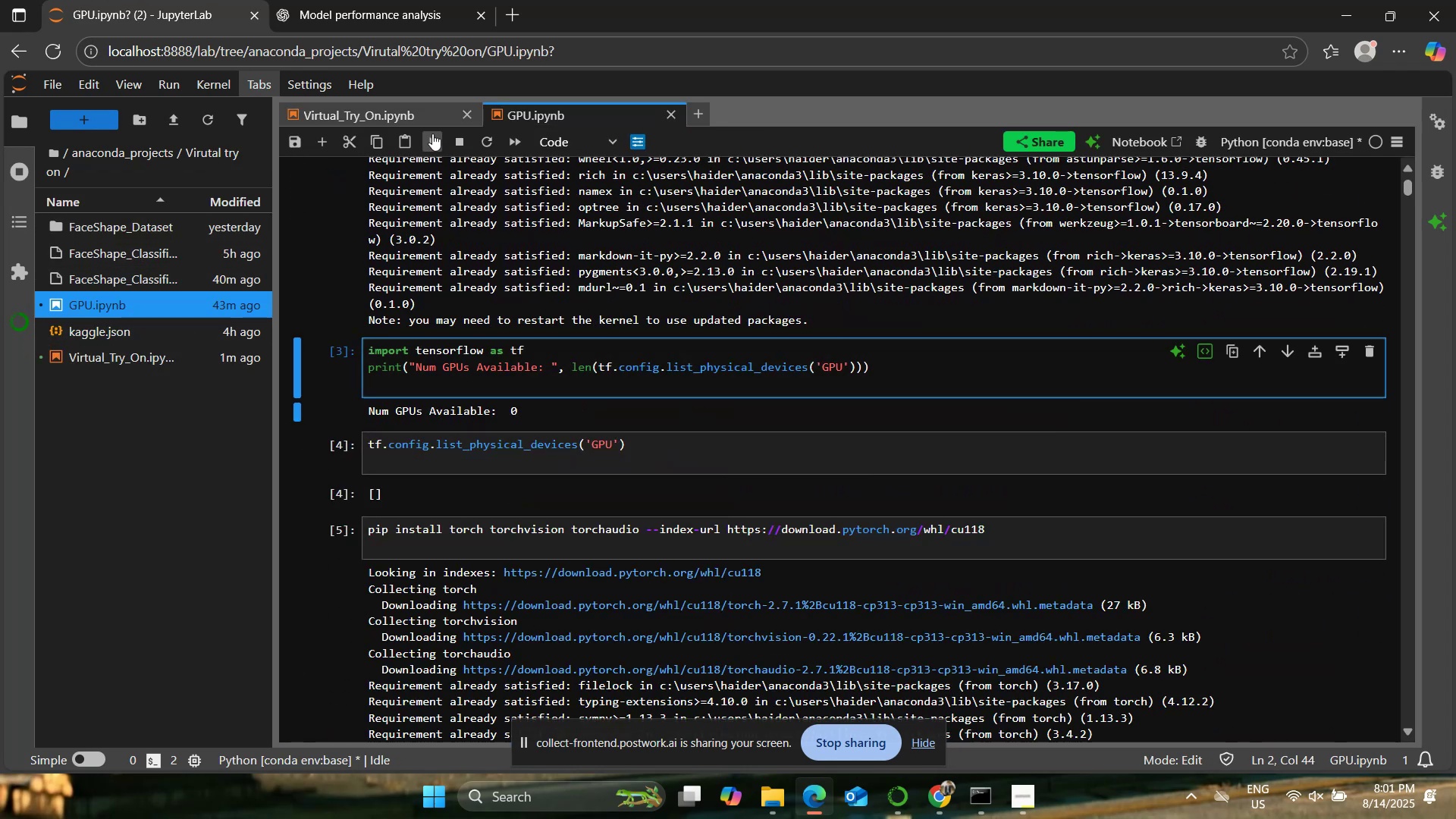 
left_click([428, 133])
 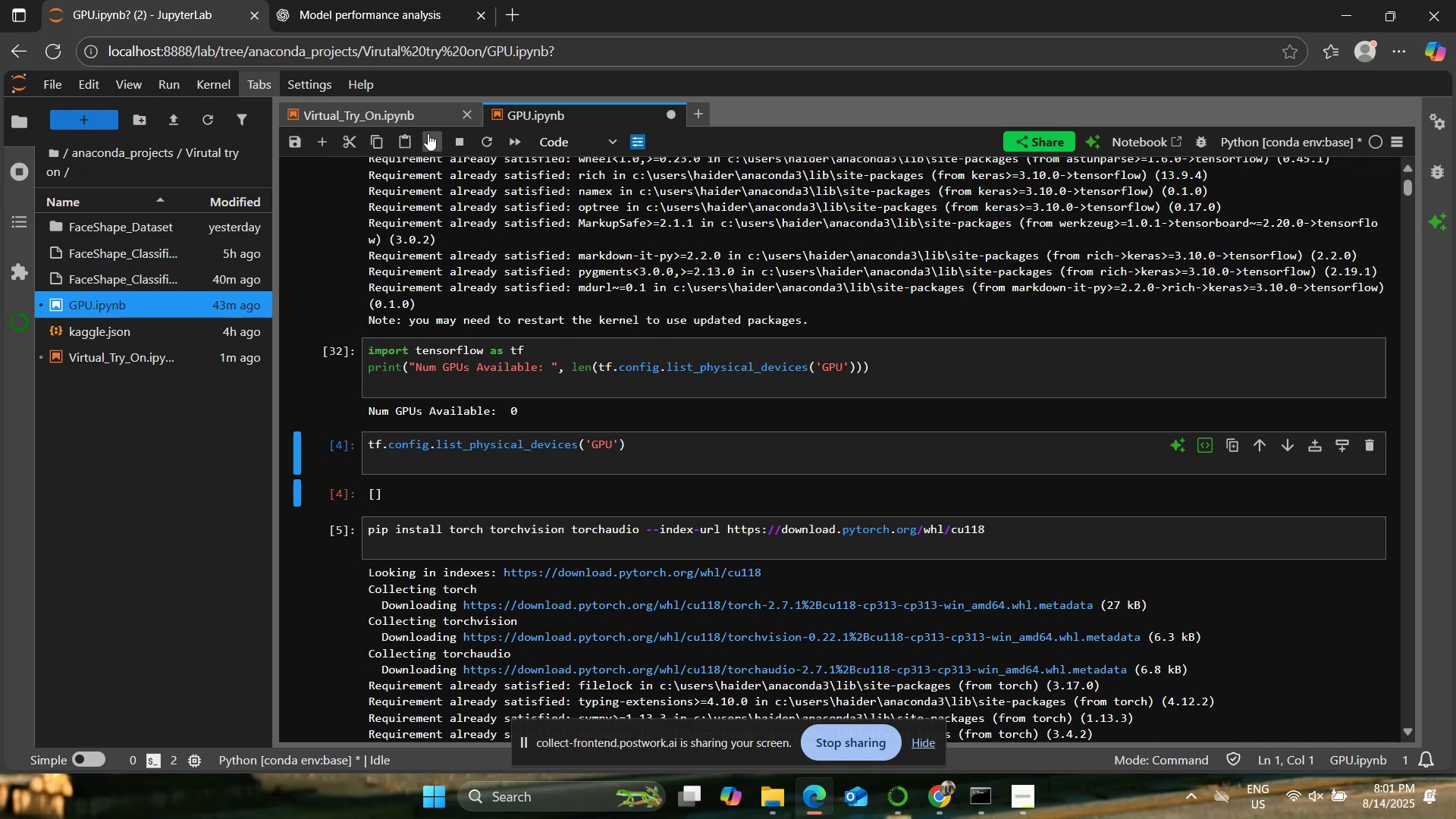 
left_click([519, 441])
 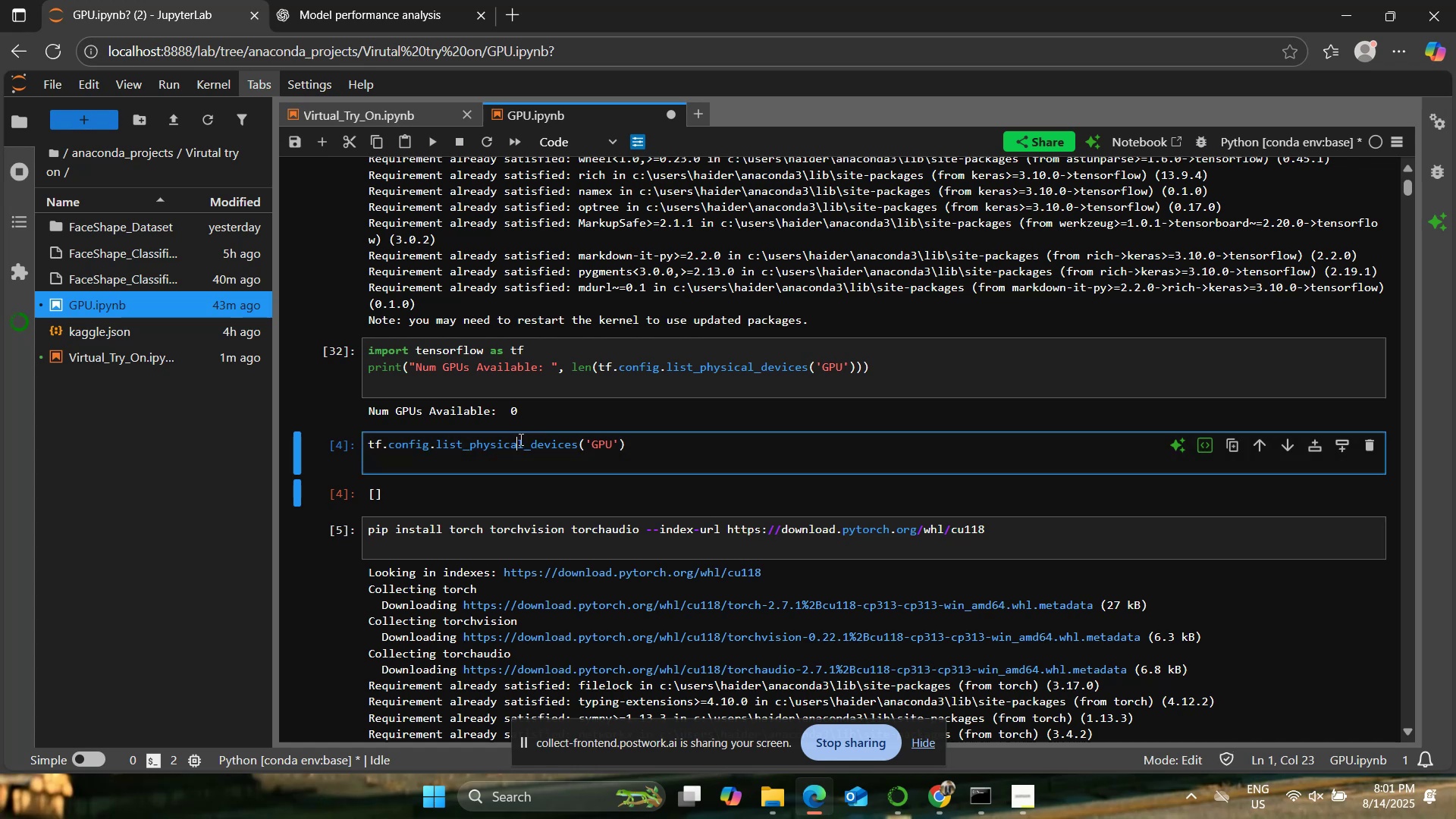 
scroll: coordinate [513, 410], scroll_direction: down, amount: 116.0
 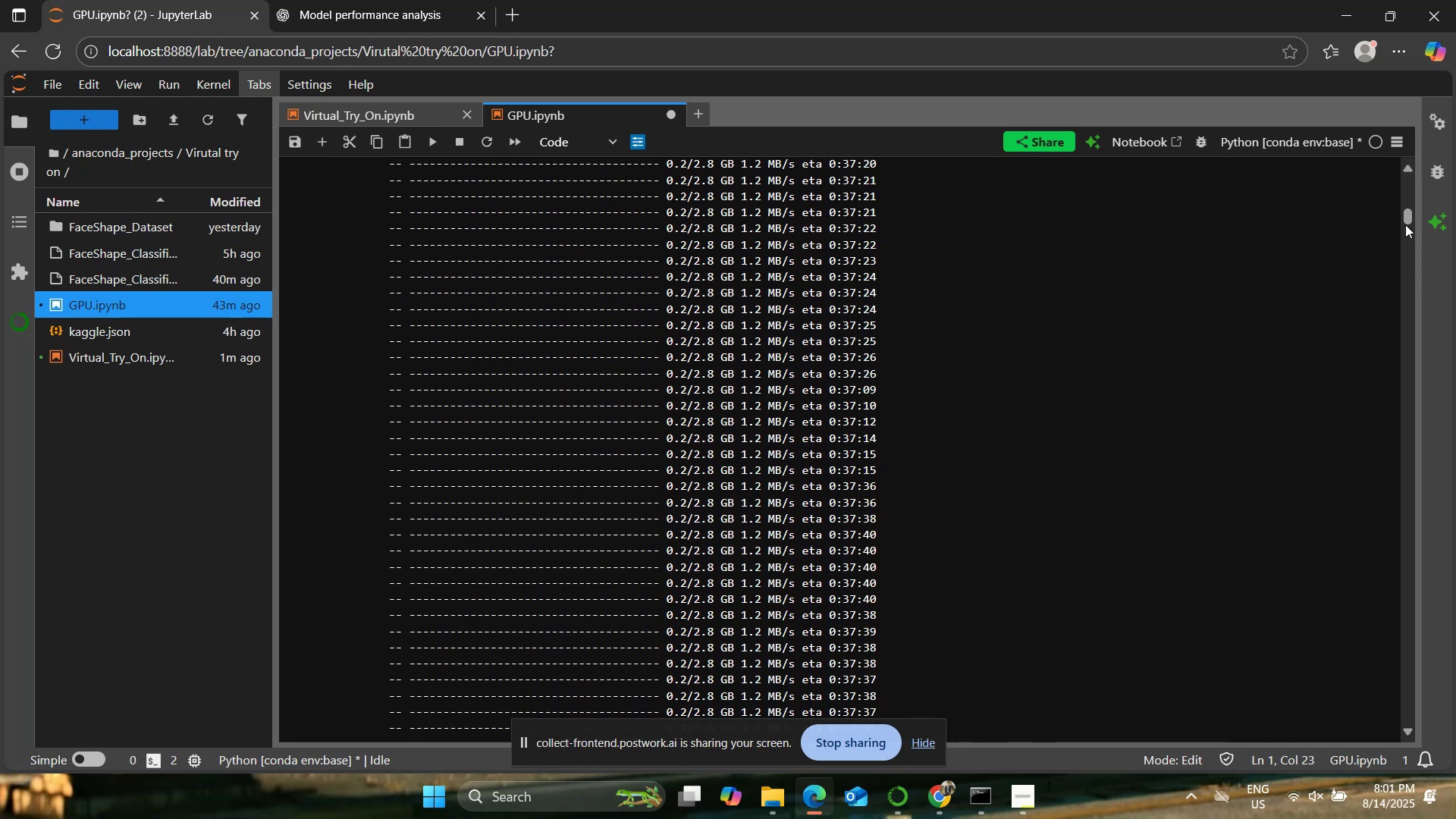 
left_click_drag(start_coordinate=[1405, 220], to_coordinate=[1423, 640])
 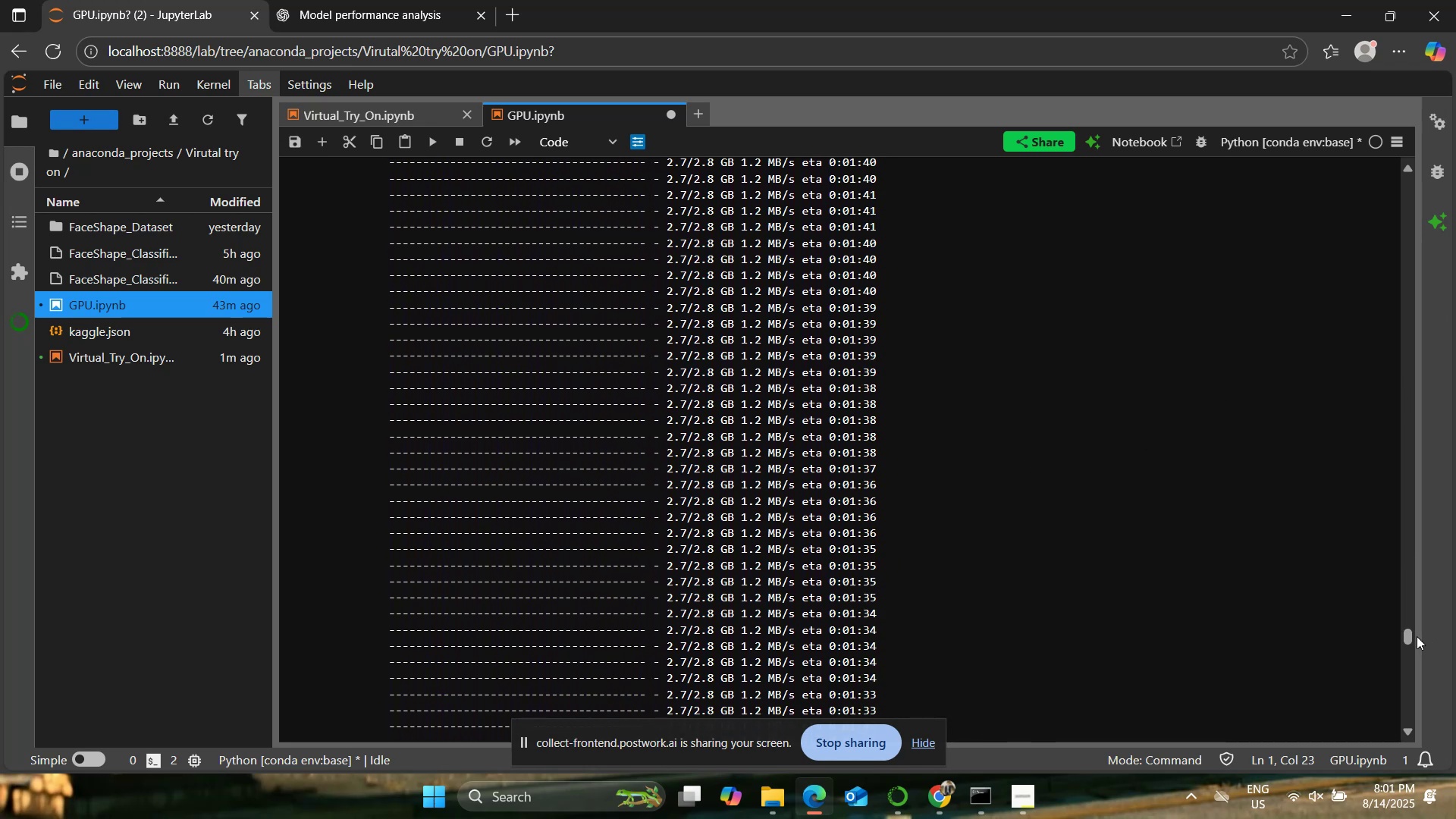 
scroll: coordinate [1410, 616], scroll_direction: down, amount: 120.0
 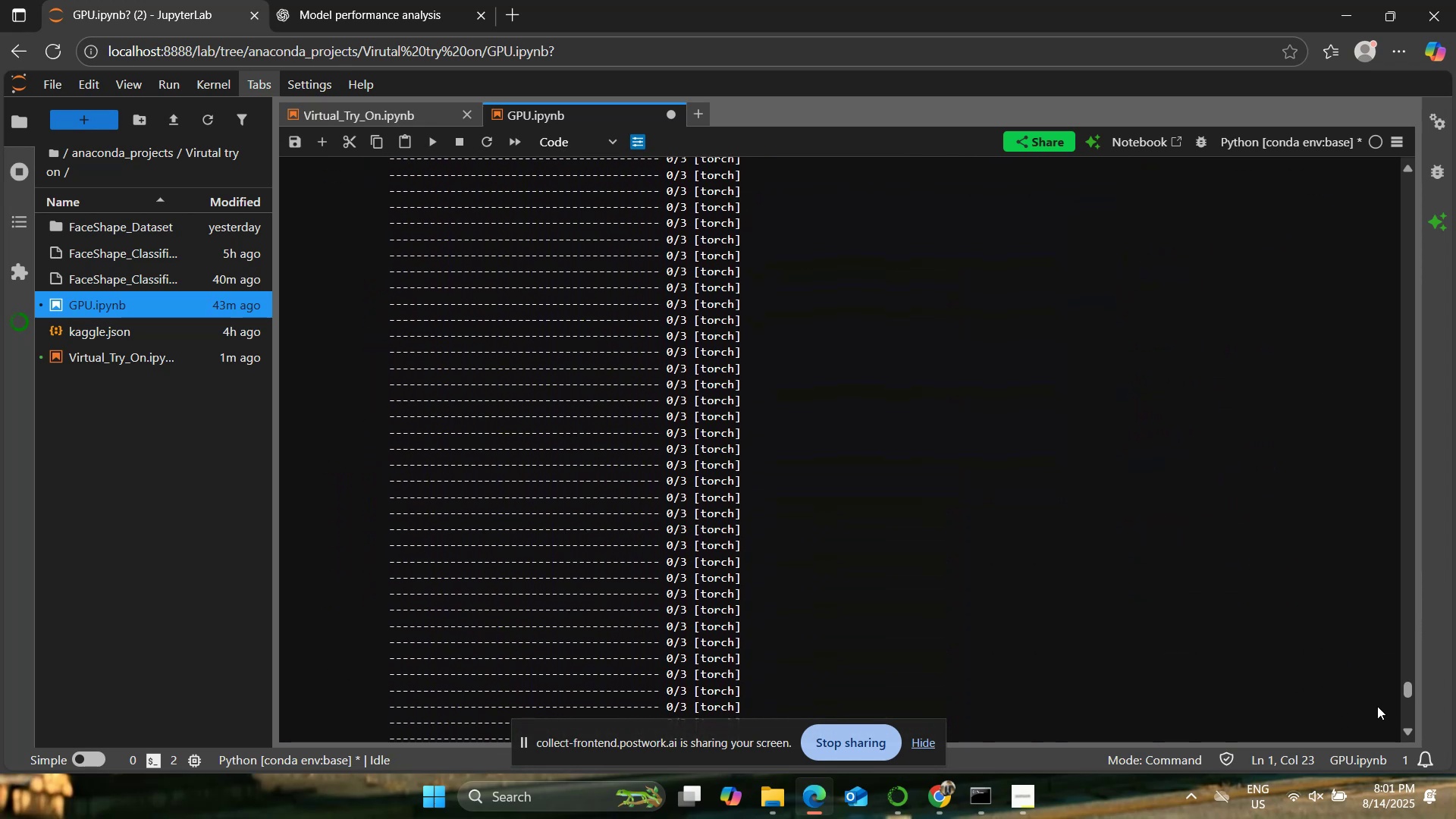 
left_click_drag(start_coordinate=[1405, 689], to_coordinate=[1412, 712])
 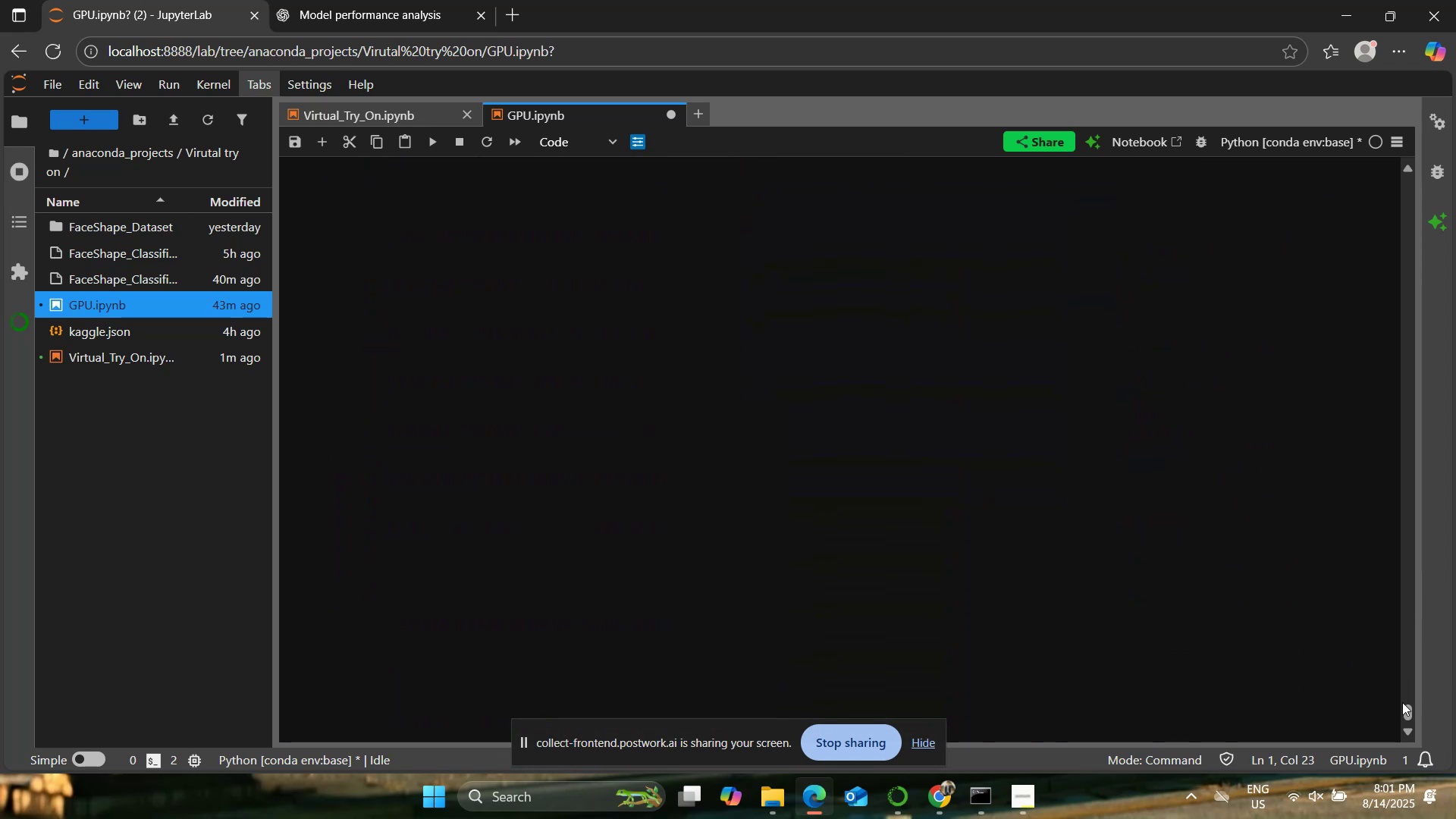 
scroll: coordinate [1039, 469], scroll_direction: up, amount: 7.0
 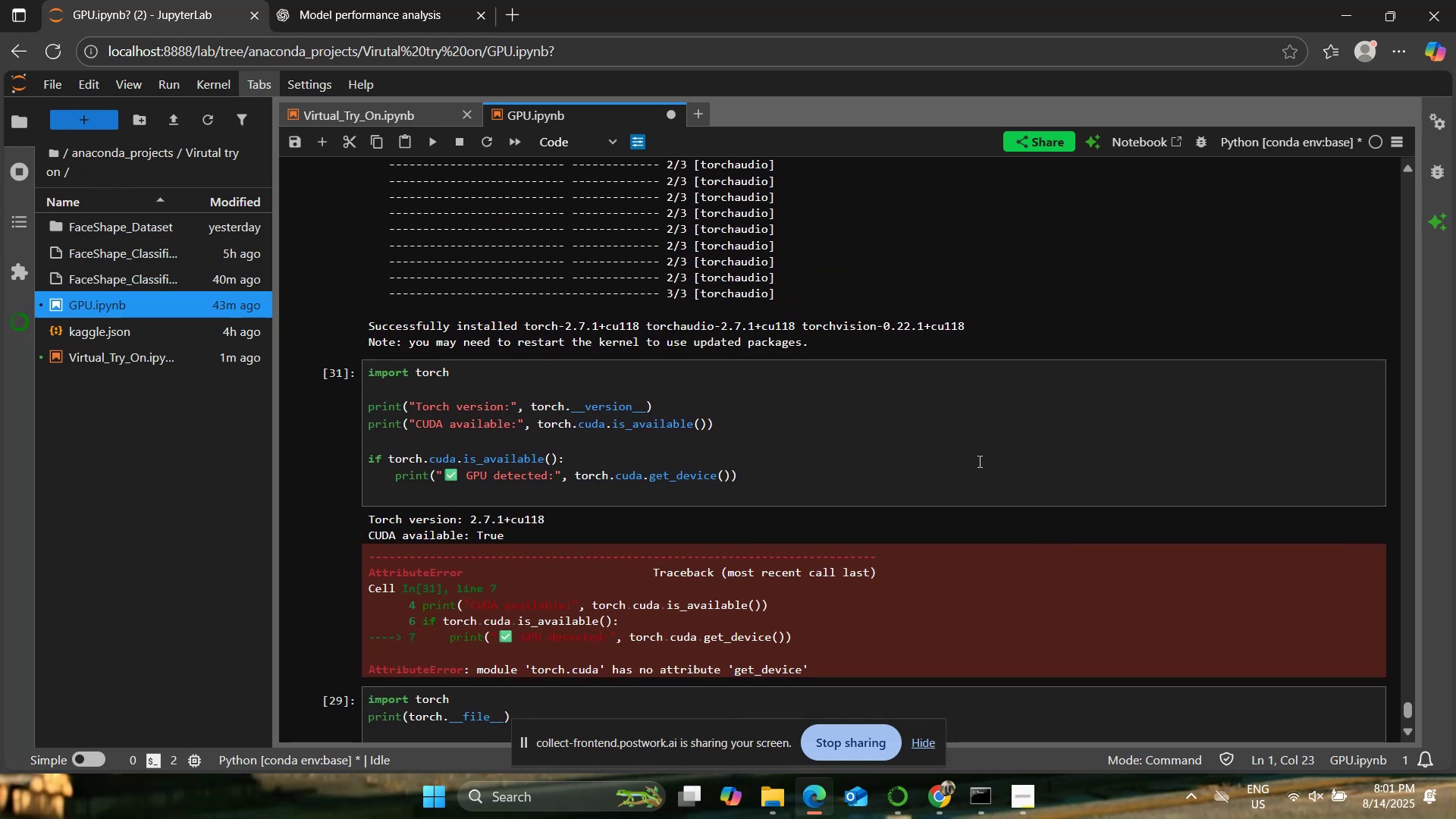 
left_click([959, 466])
 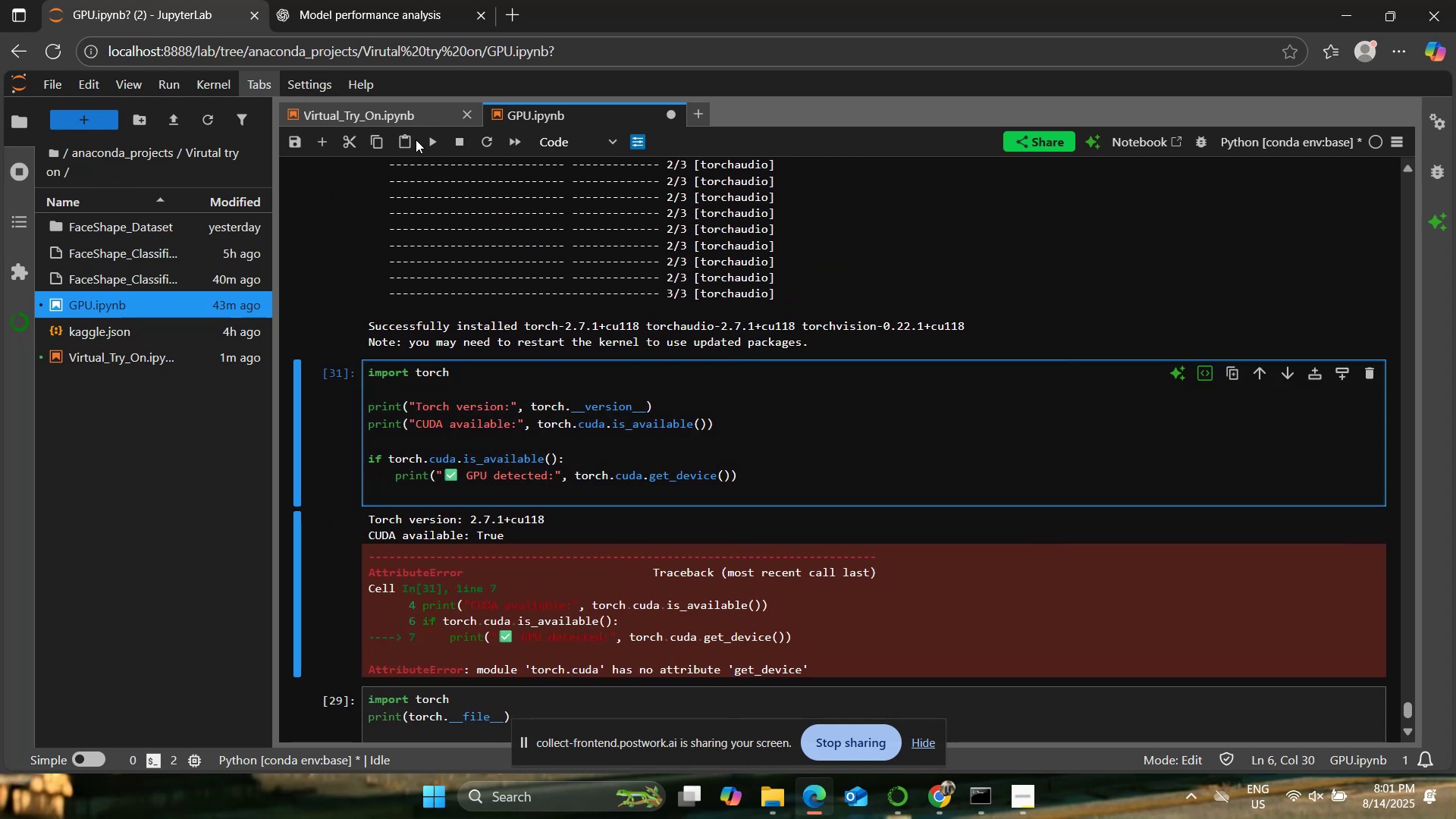 
left_click([426, 140])
 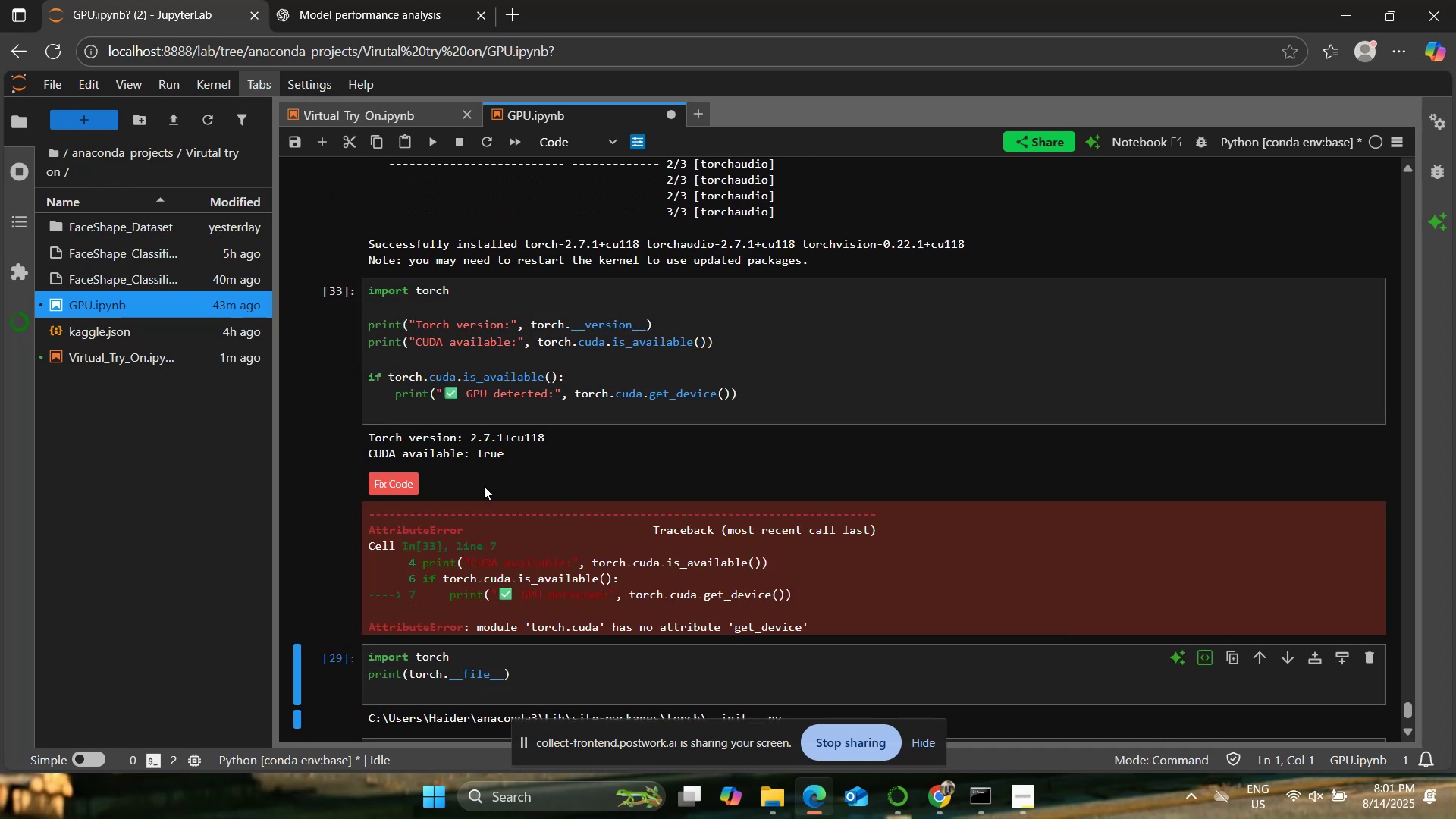 
left_click_drag(start_coordinate=[482, 462], to_coordinate=[486, 462])
 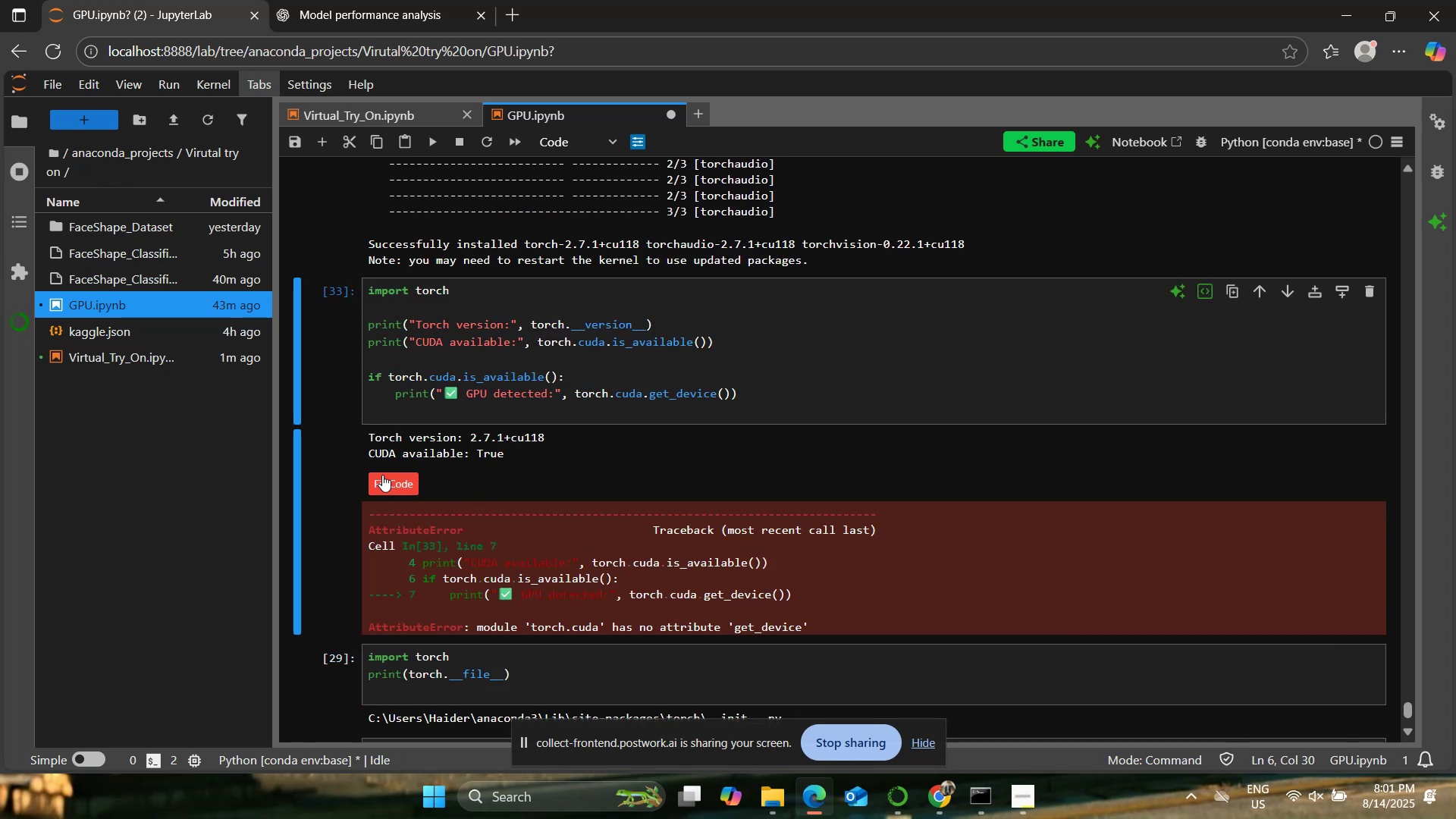 
left_click([382, 474])
 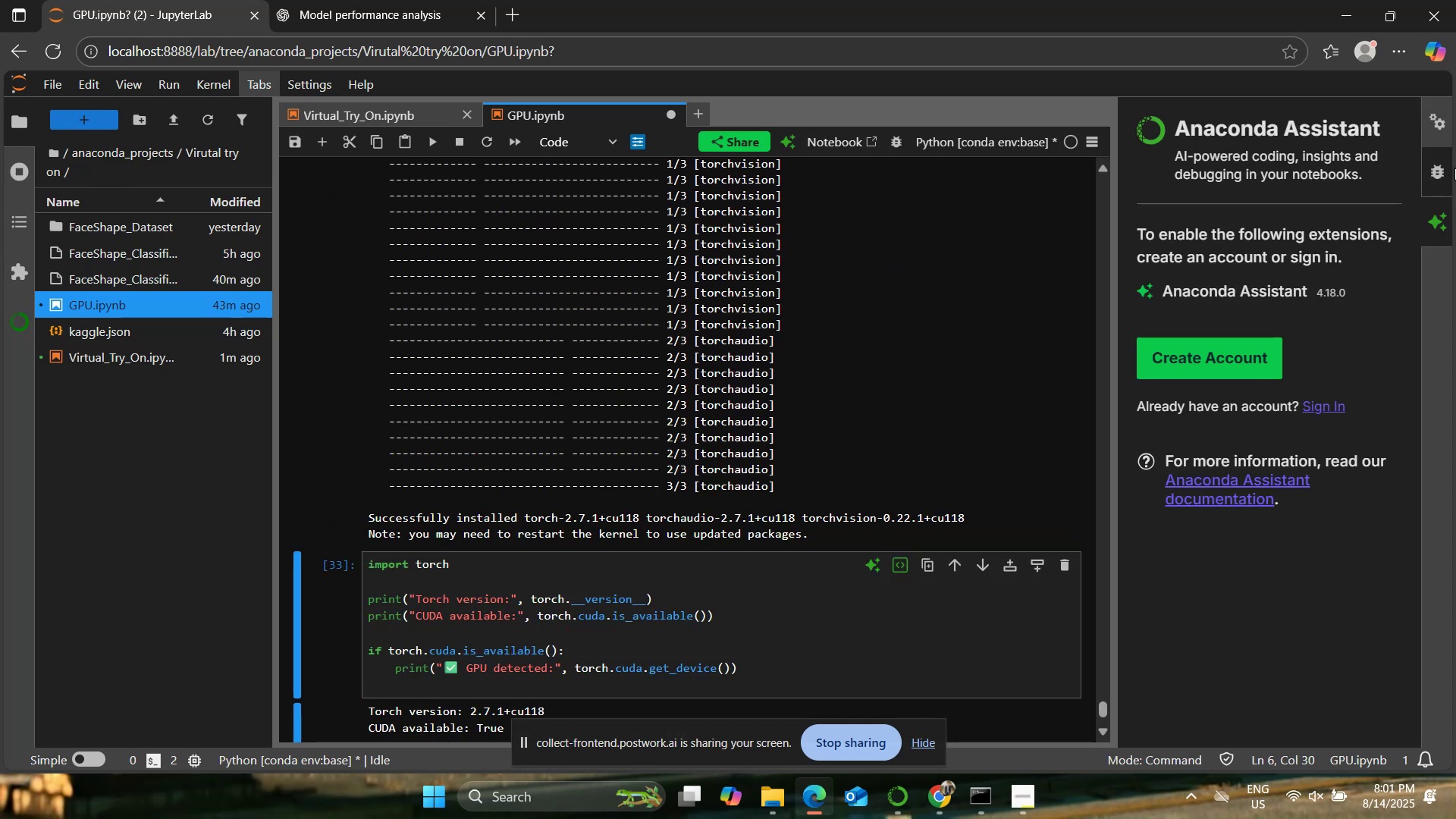 
left_click([1442, 120])
 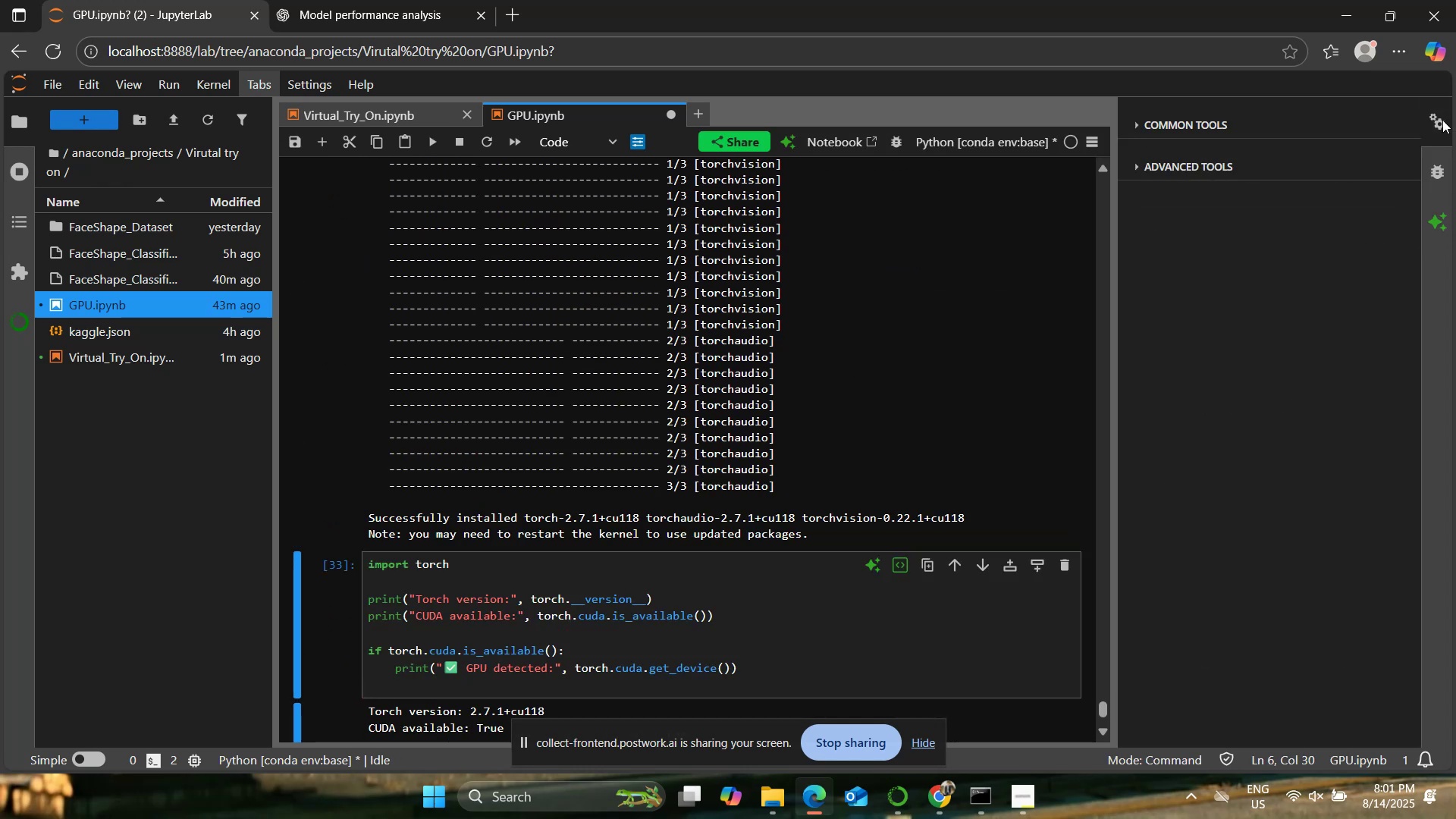 
left_click([1442, 119])
 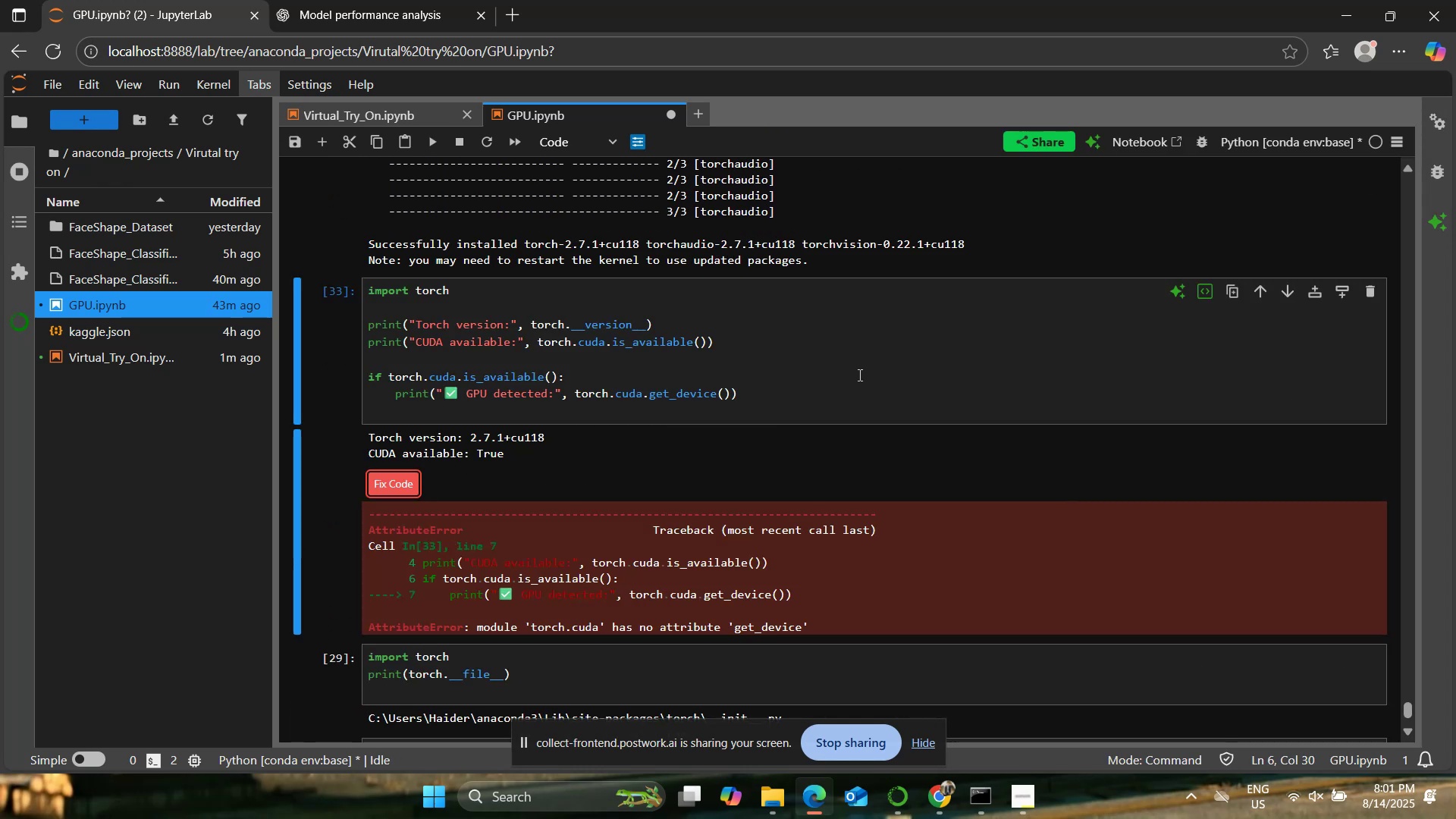 
left_click([767, 390])
 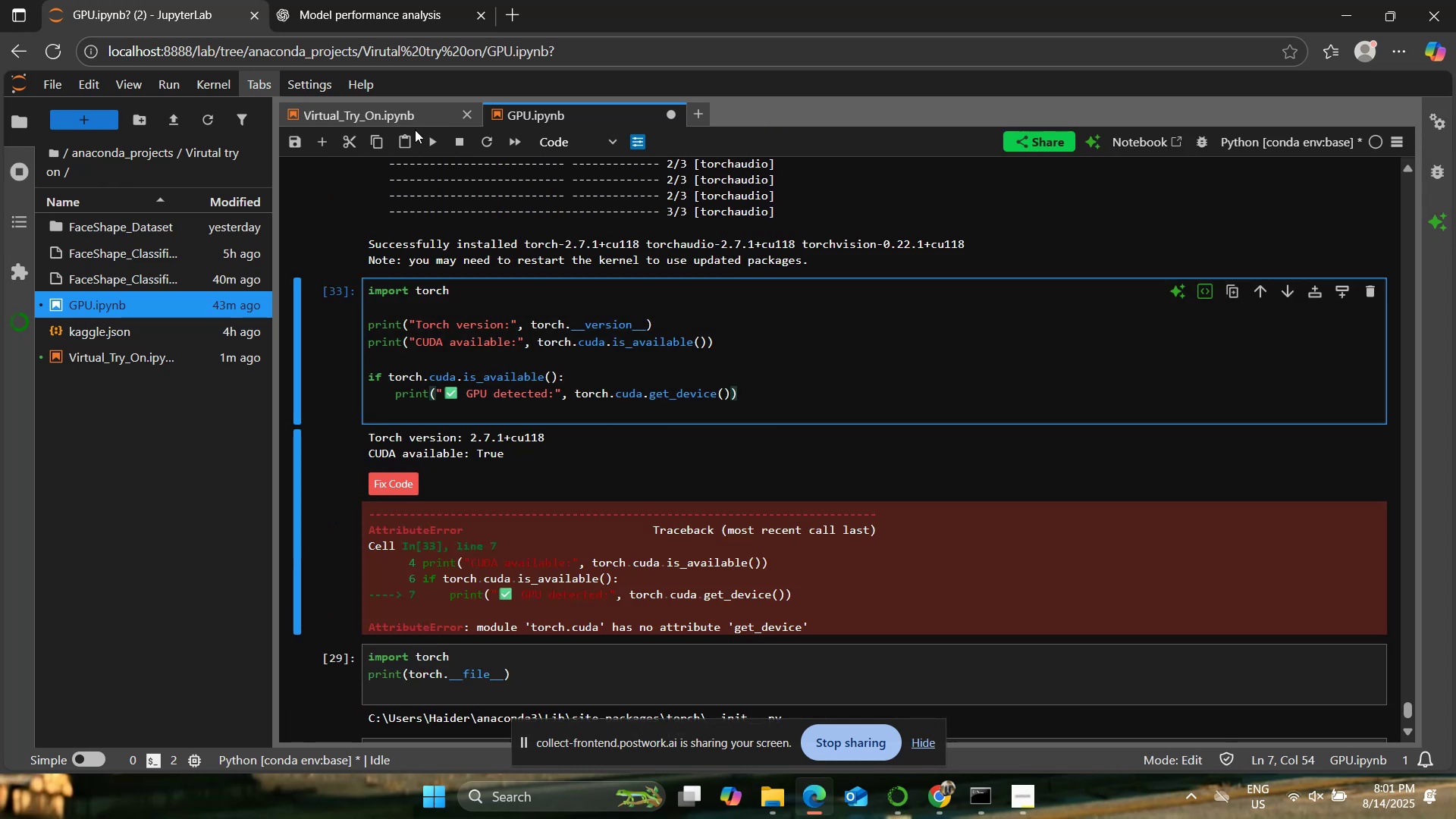 
left_click([399, 115])
 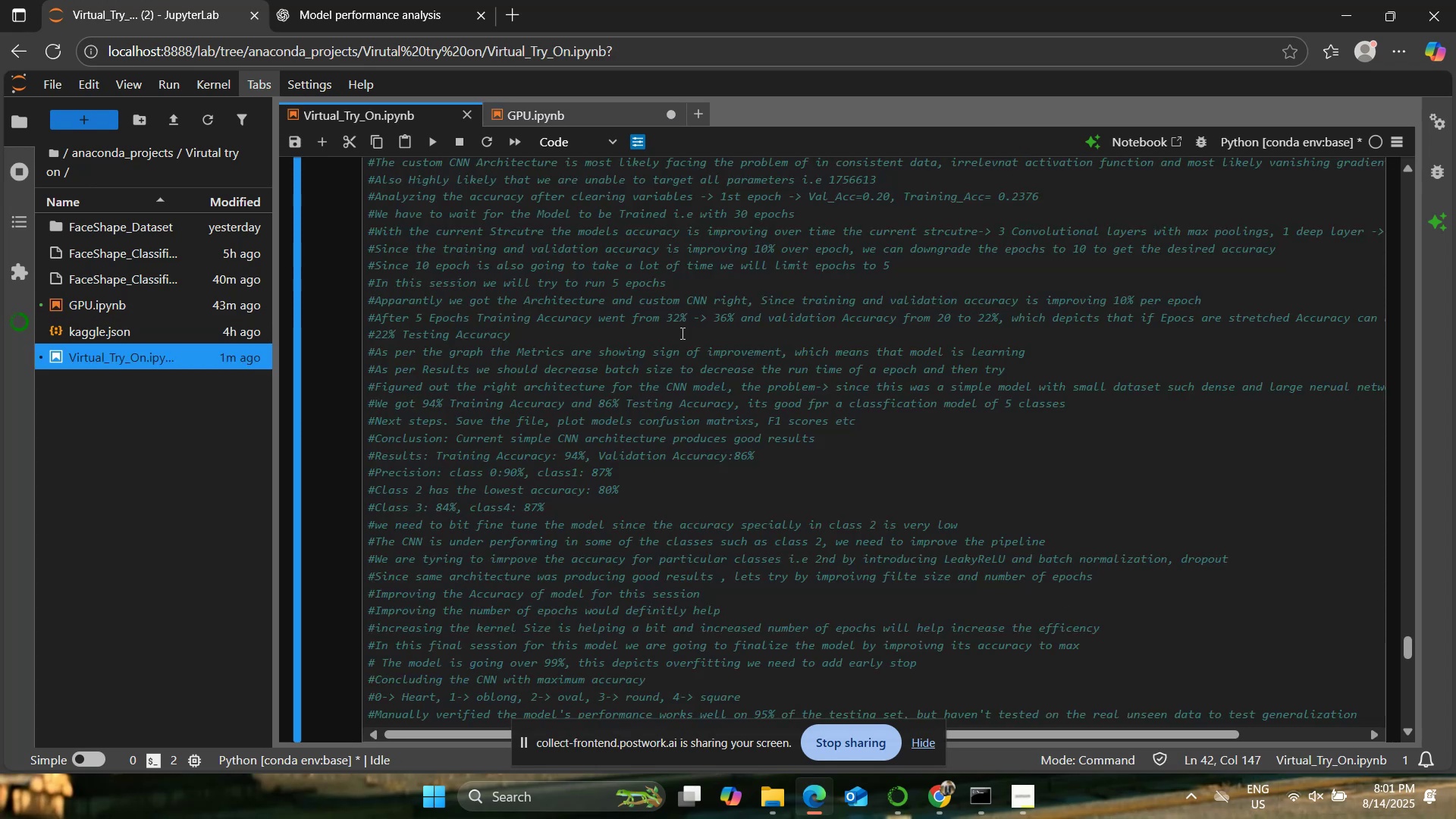 
left_click([580, 123])
 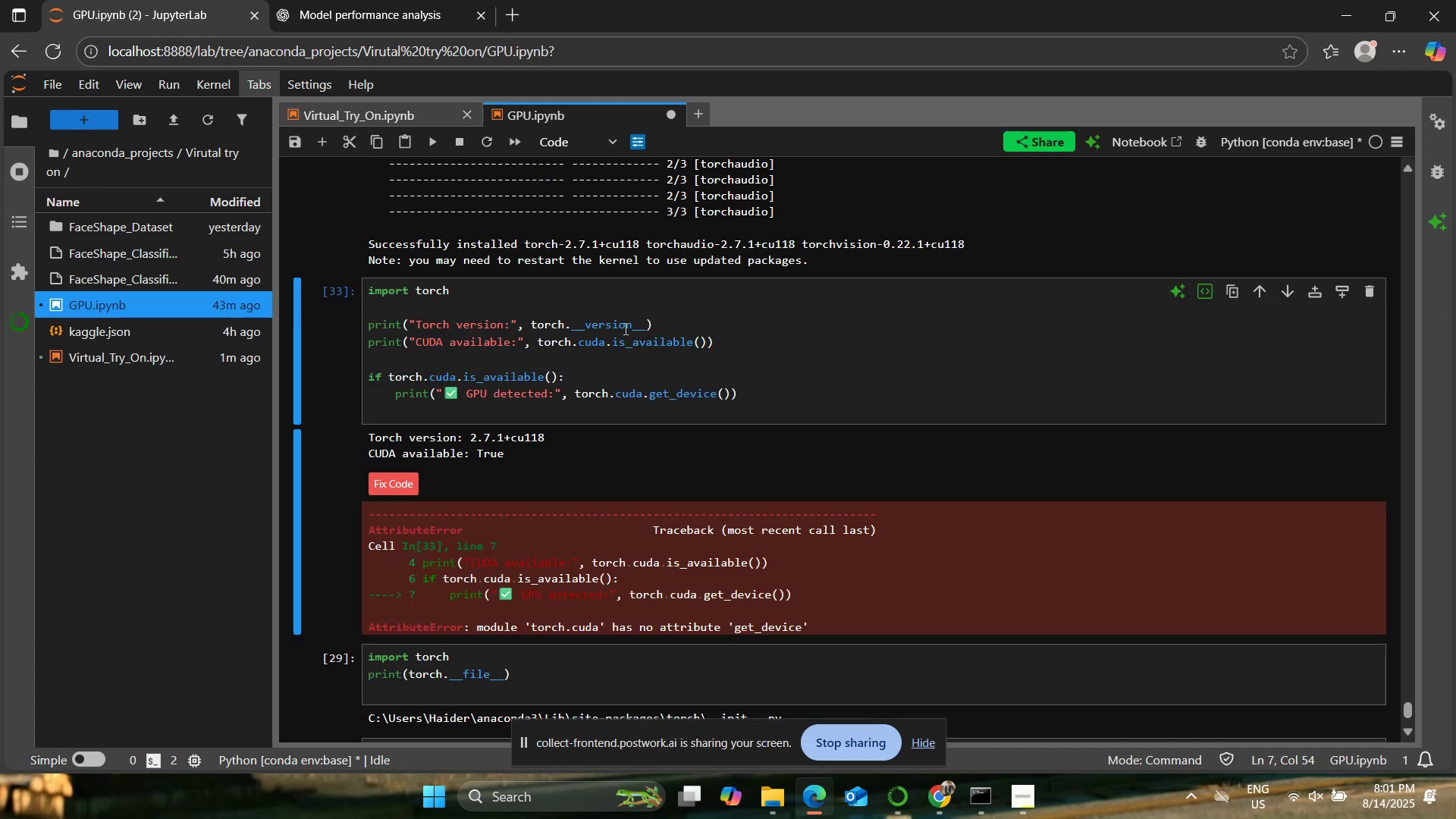 
scroll: coordinate [626, 330], scroll_direction: down, amount: 2.0
 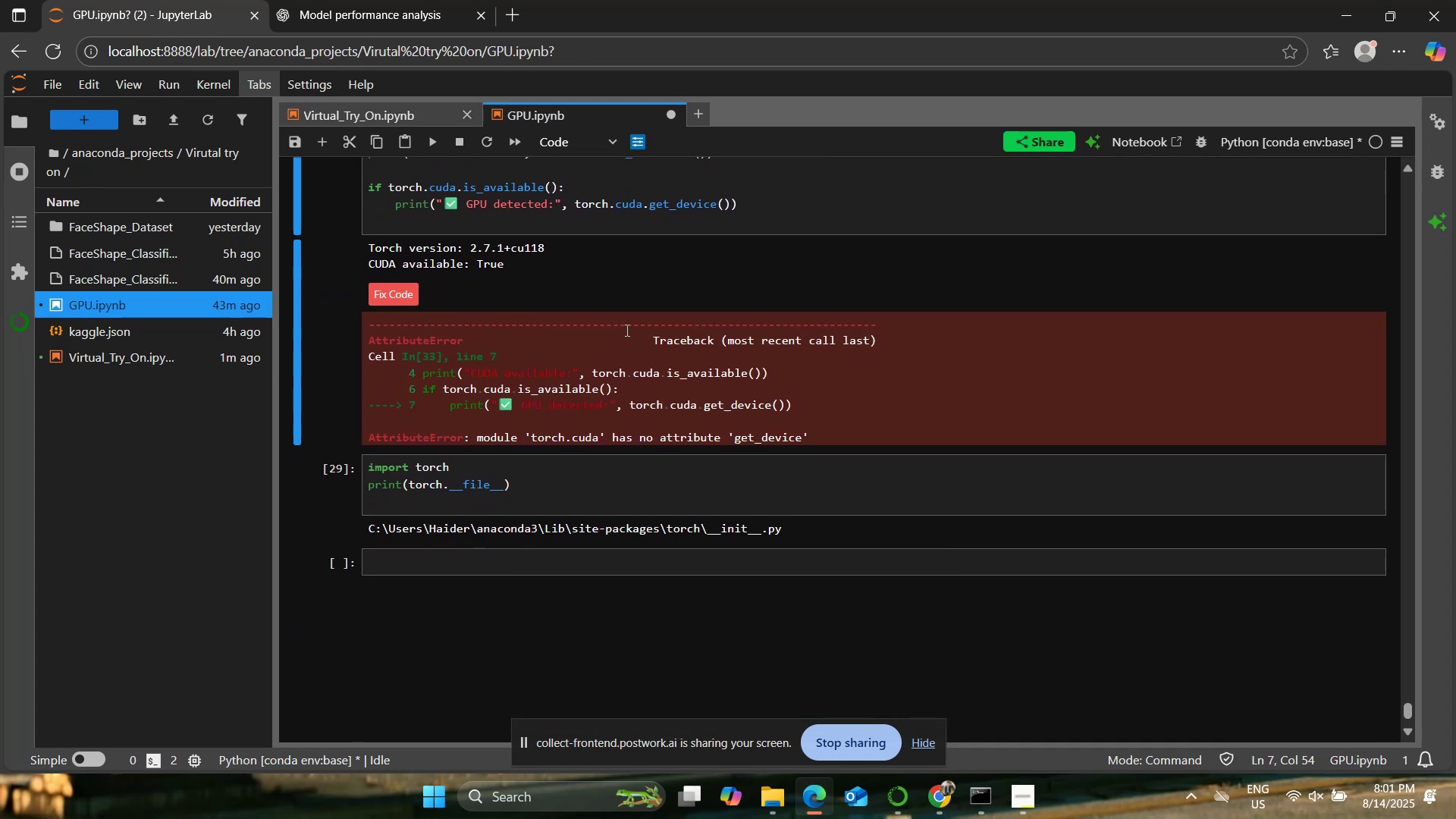 
scroll: coordinate [629, 368], scroll_direction: none, amount: 0.0
 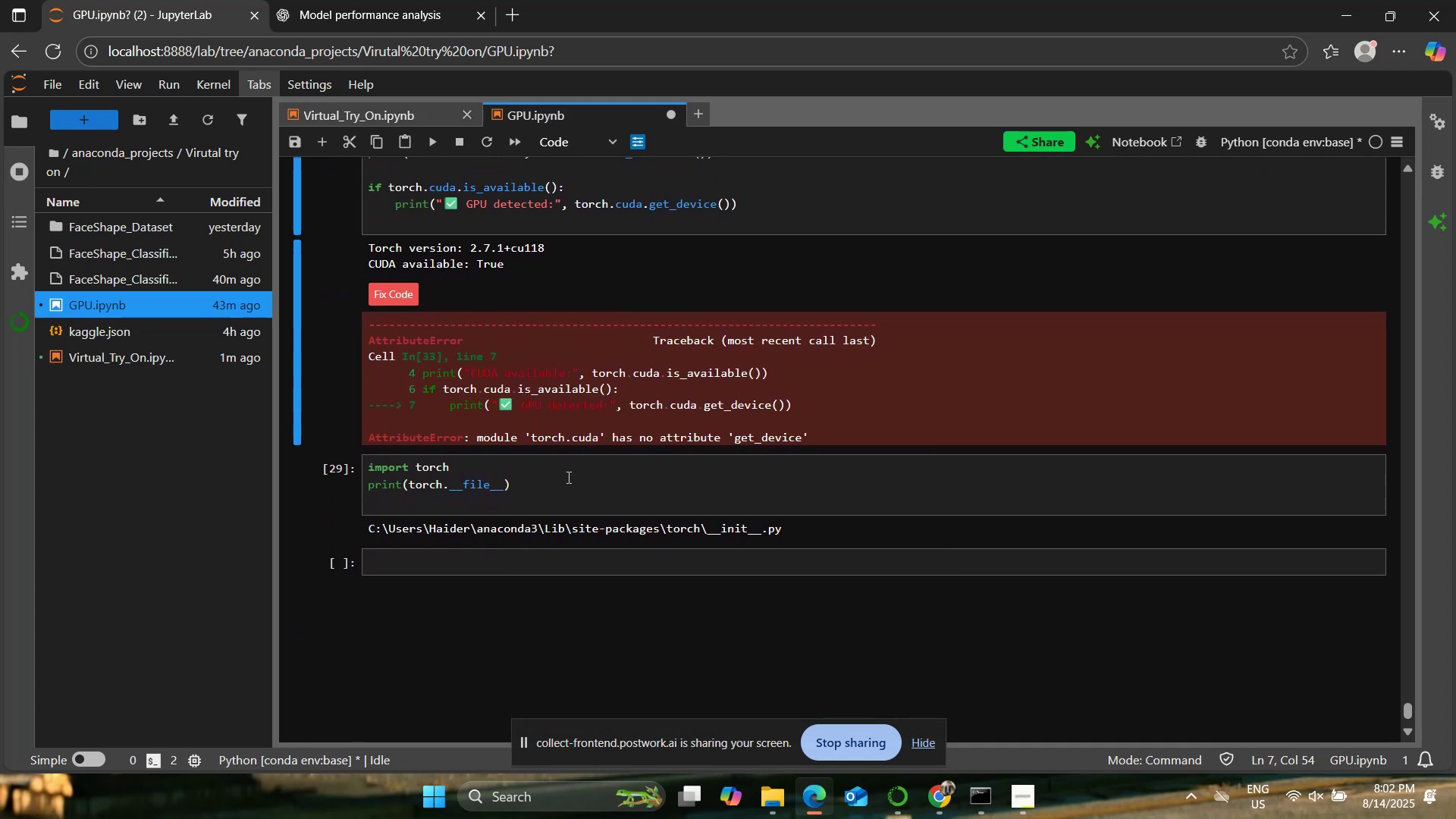 
left_click([567, 477])
 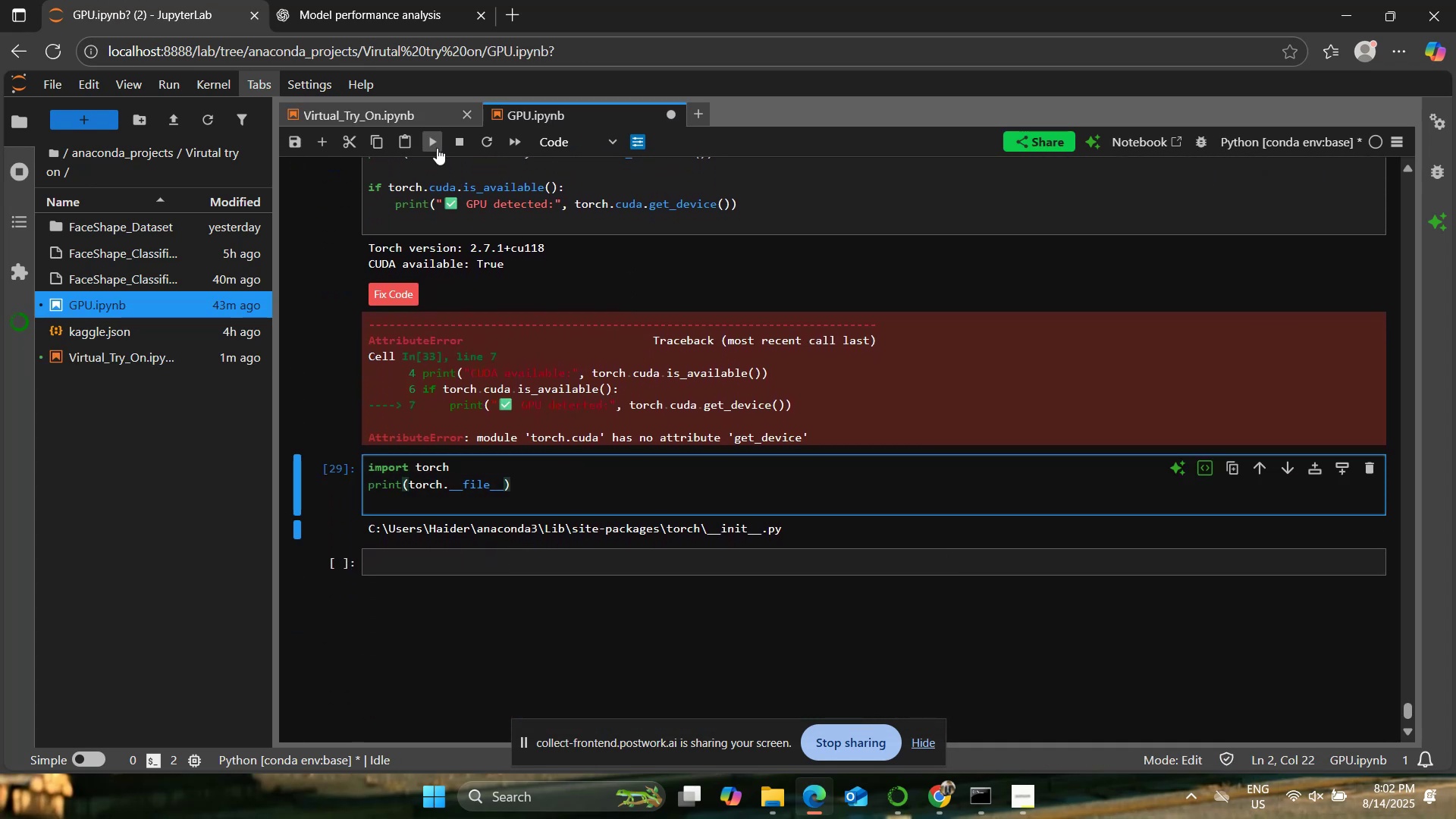 
left_click([436, 148])
 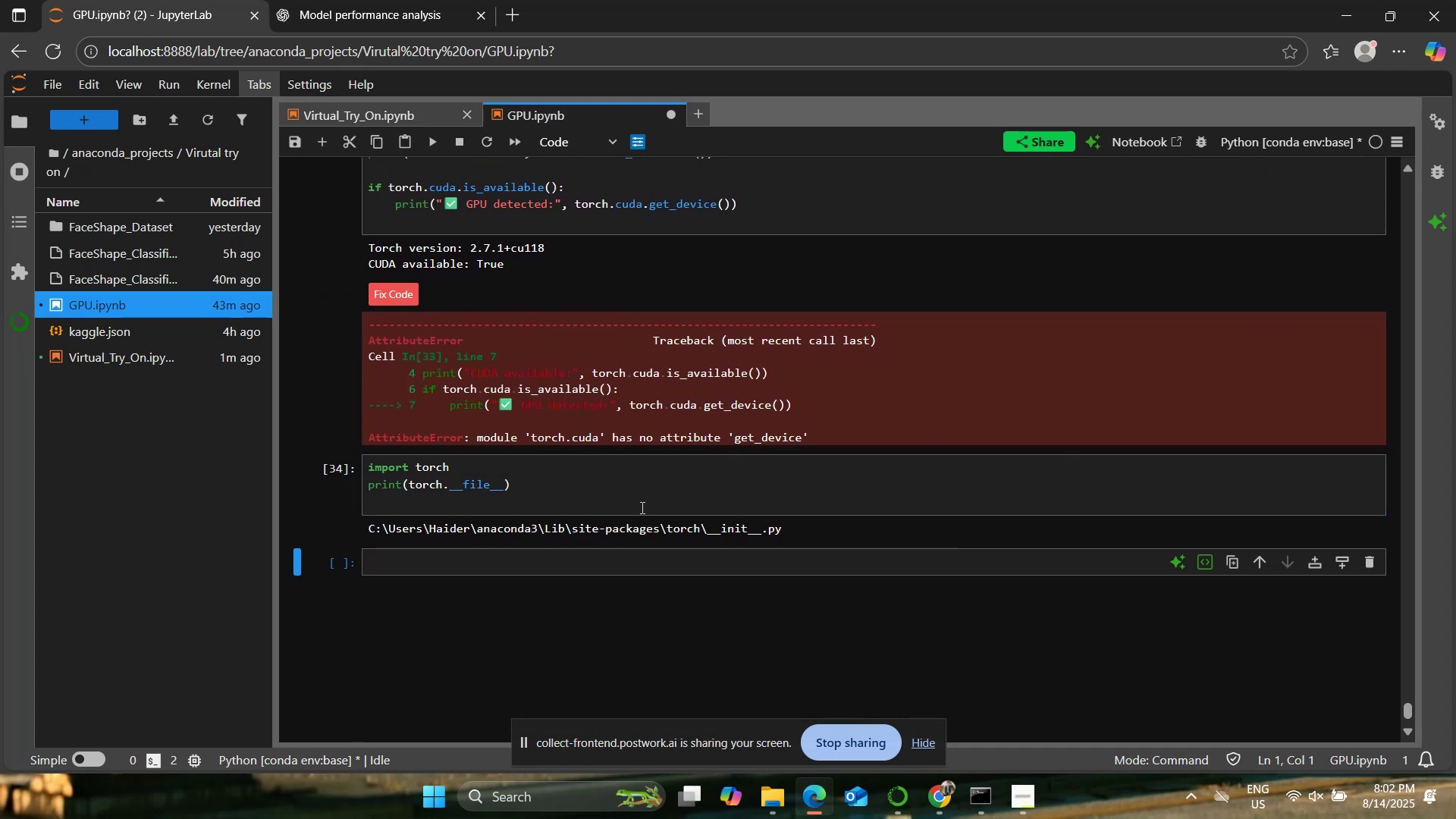 
scroll: coordinate [641, 507], scroll_direction: up, amount: 1.0
 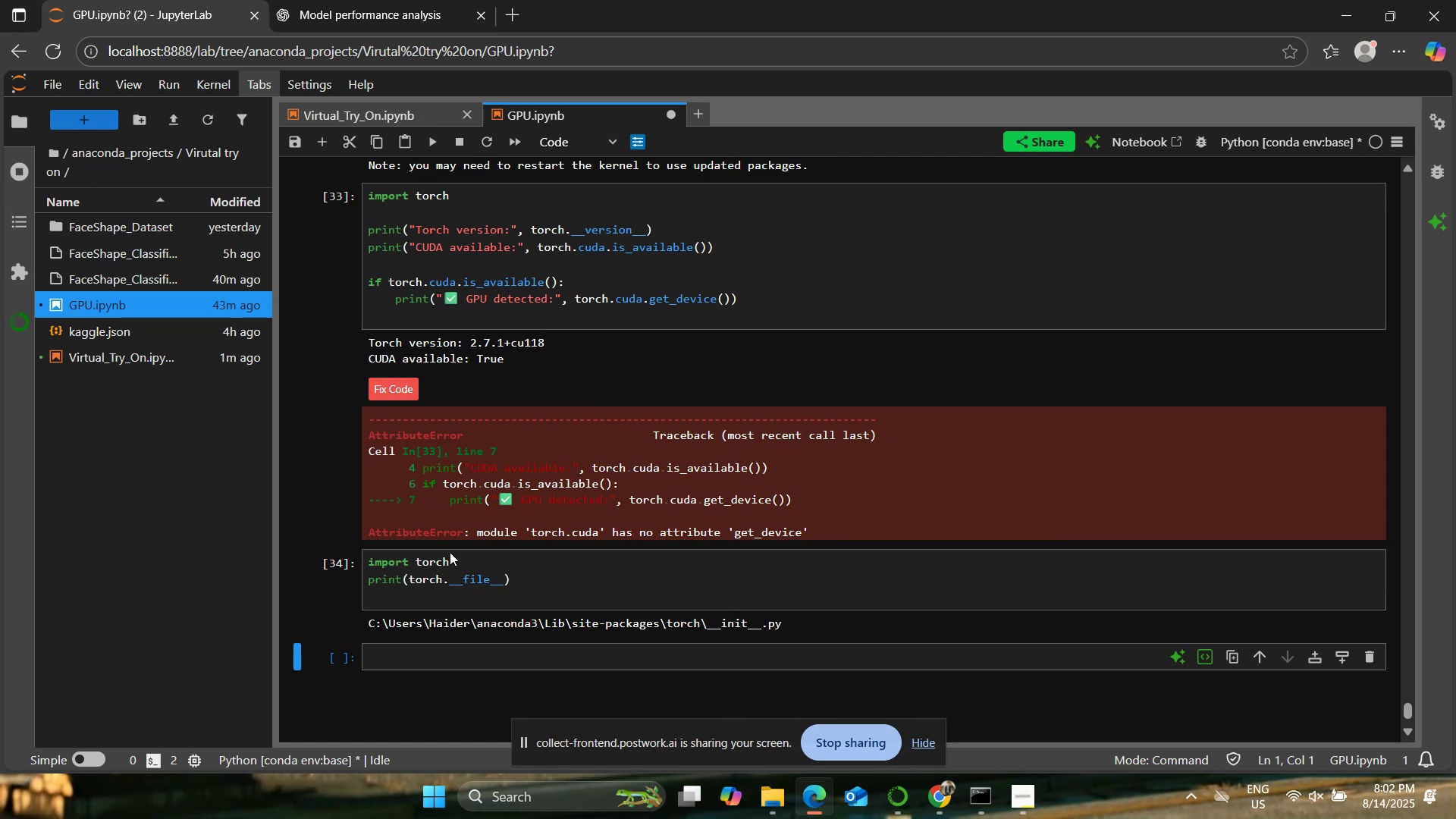 
left_click_drag(start_coordinate=[364, 626], to_coordinate=[779, 633])
 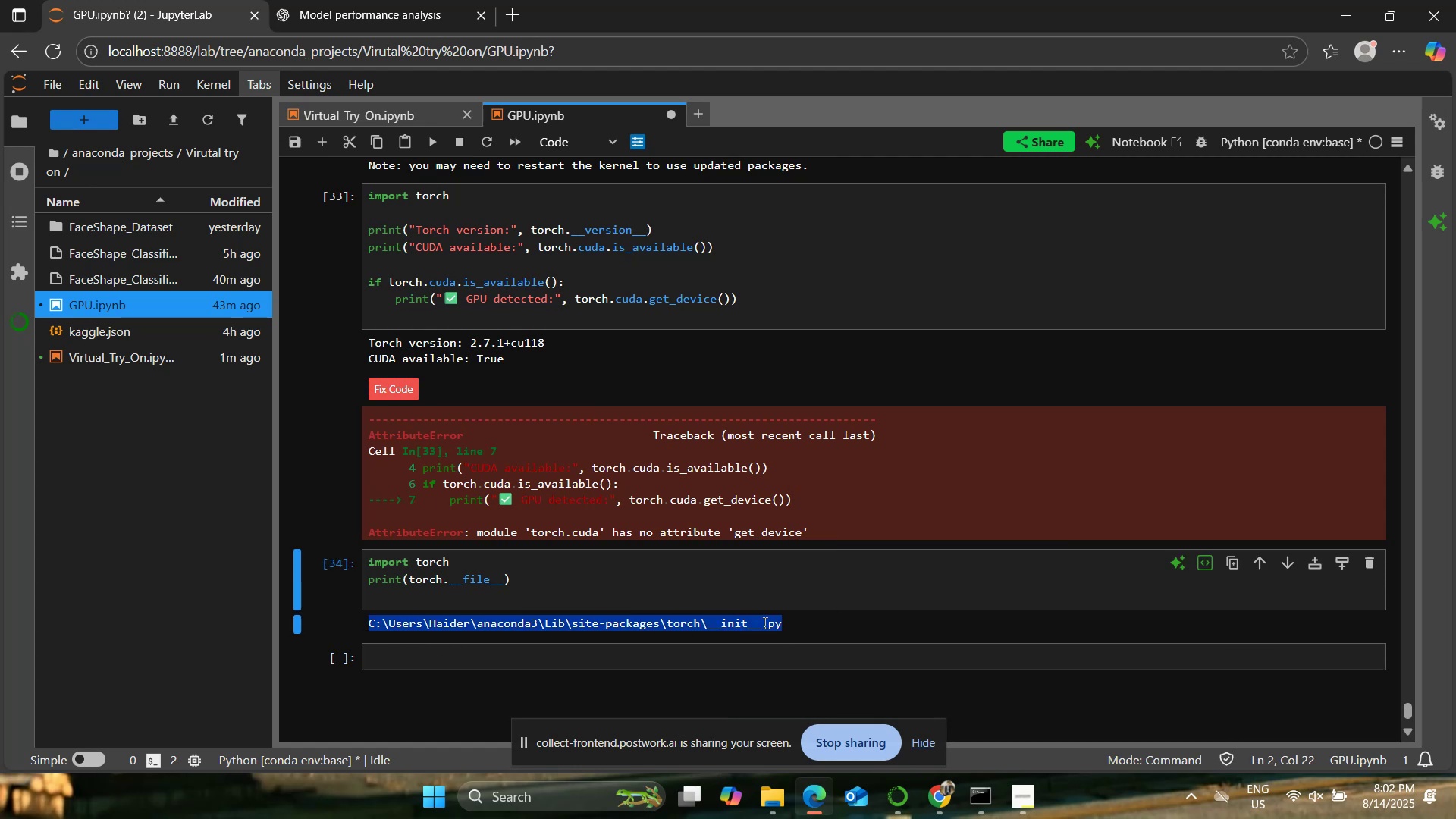 
double_click([660, 600])
 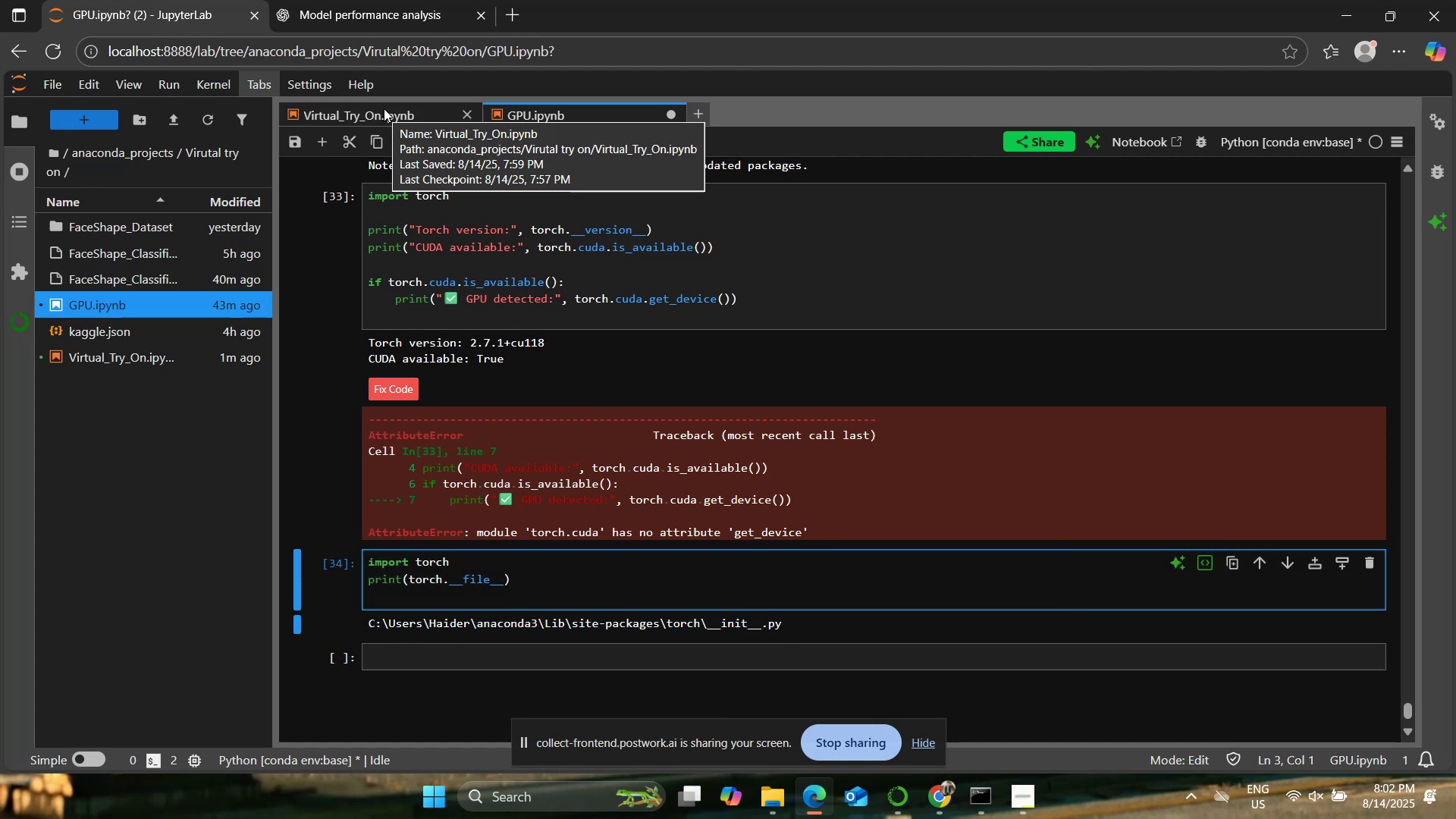 
left_click([384, 108])
 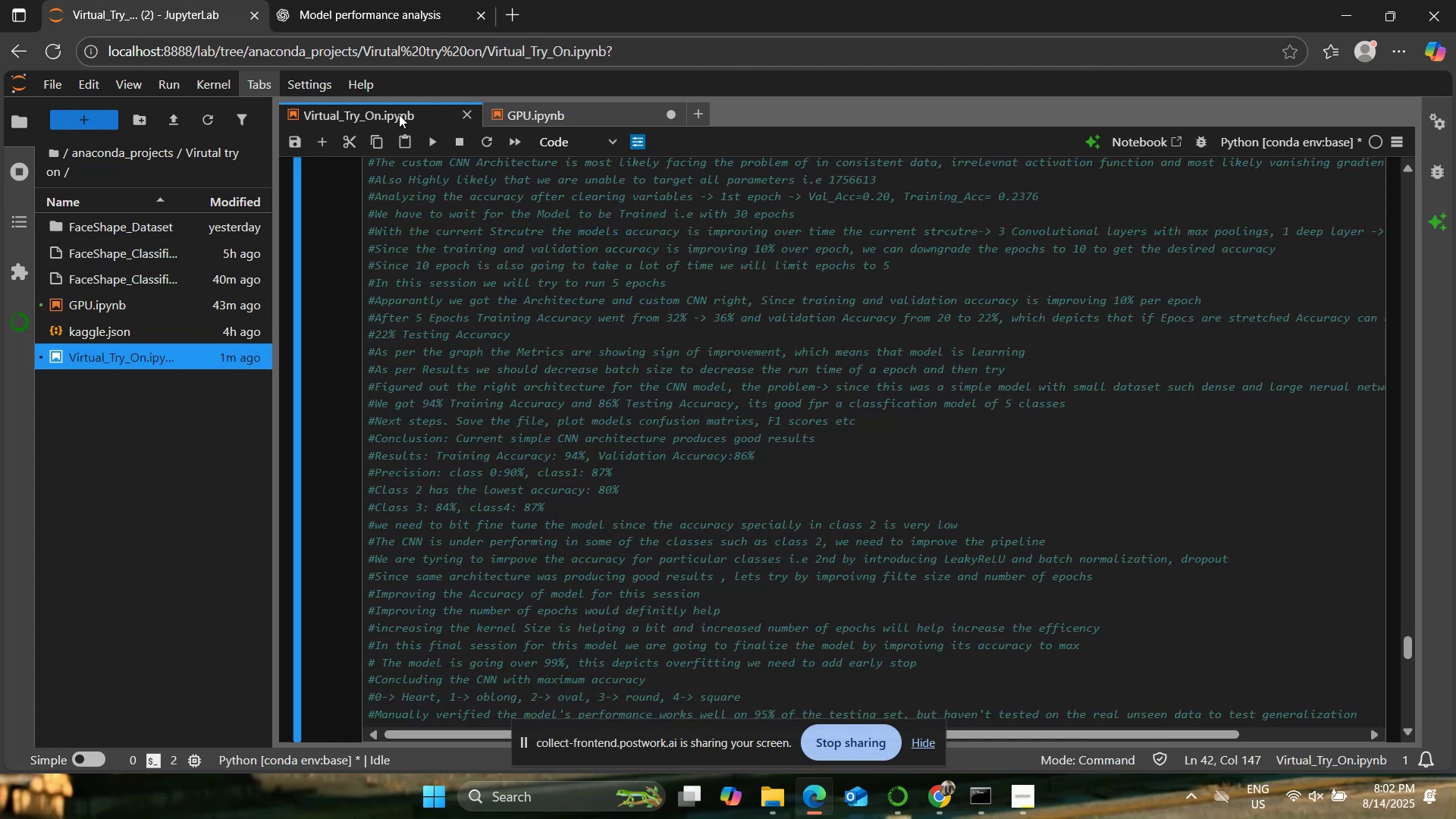 
scroll: coordinate [556, 359], scroll_direction: down, amount: 4.0
 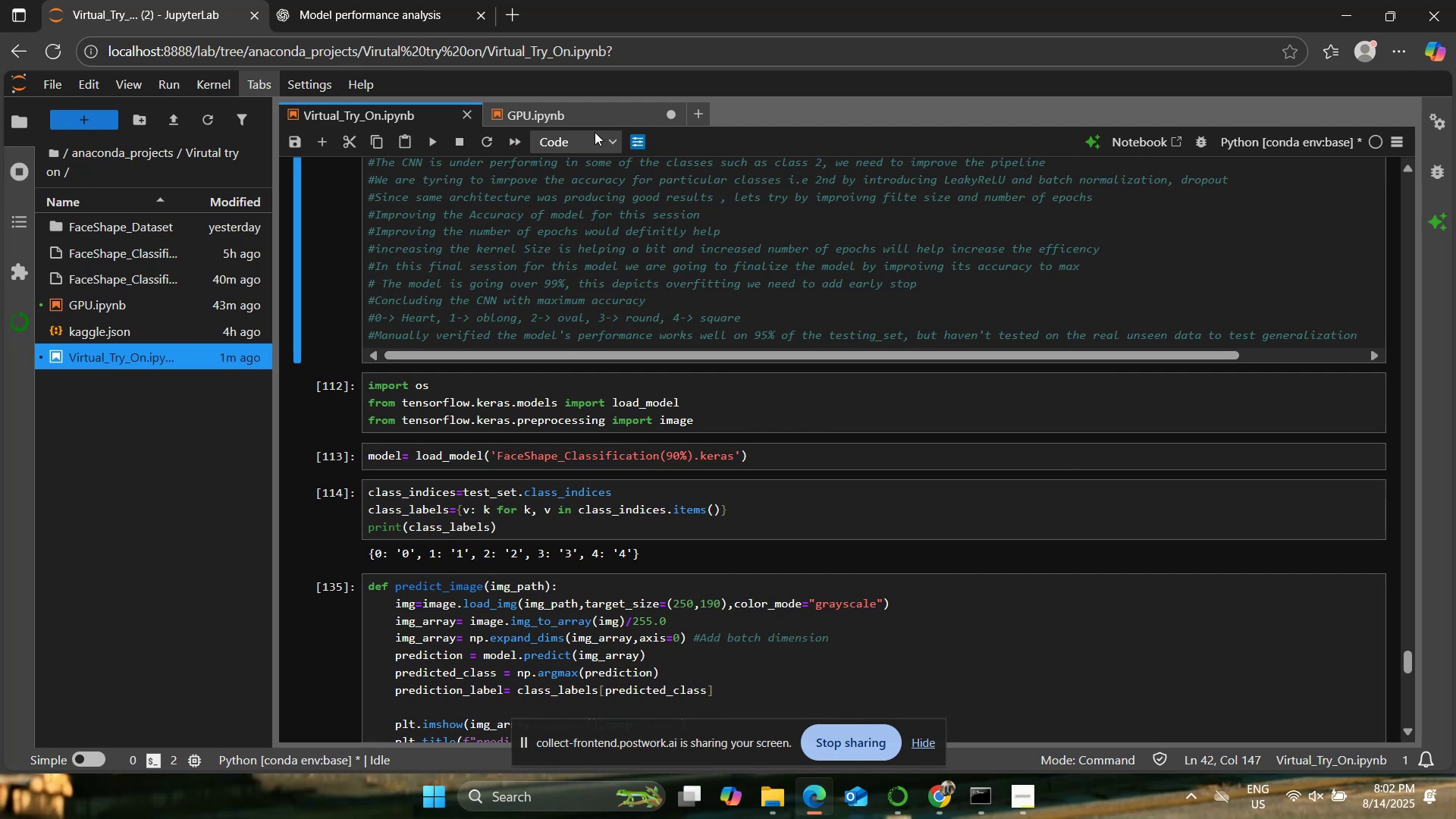 
left_click([598, 113])
 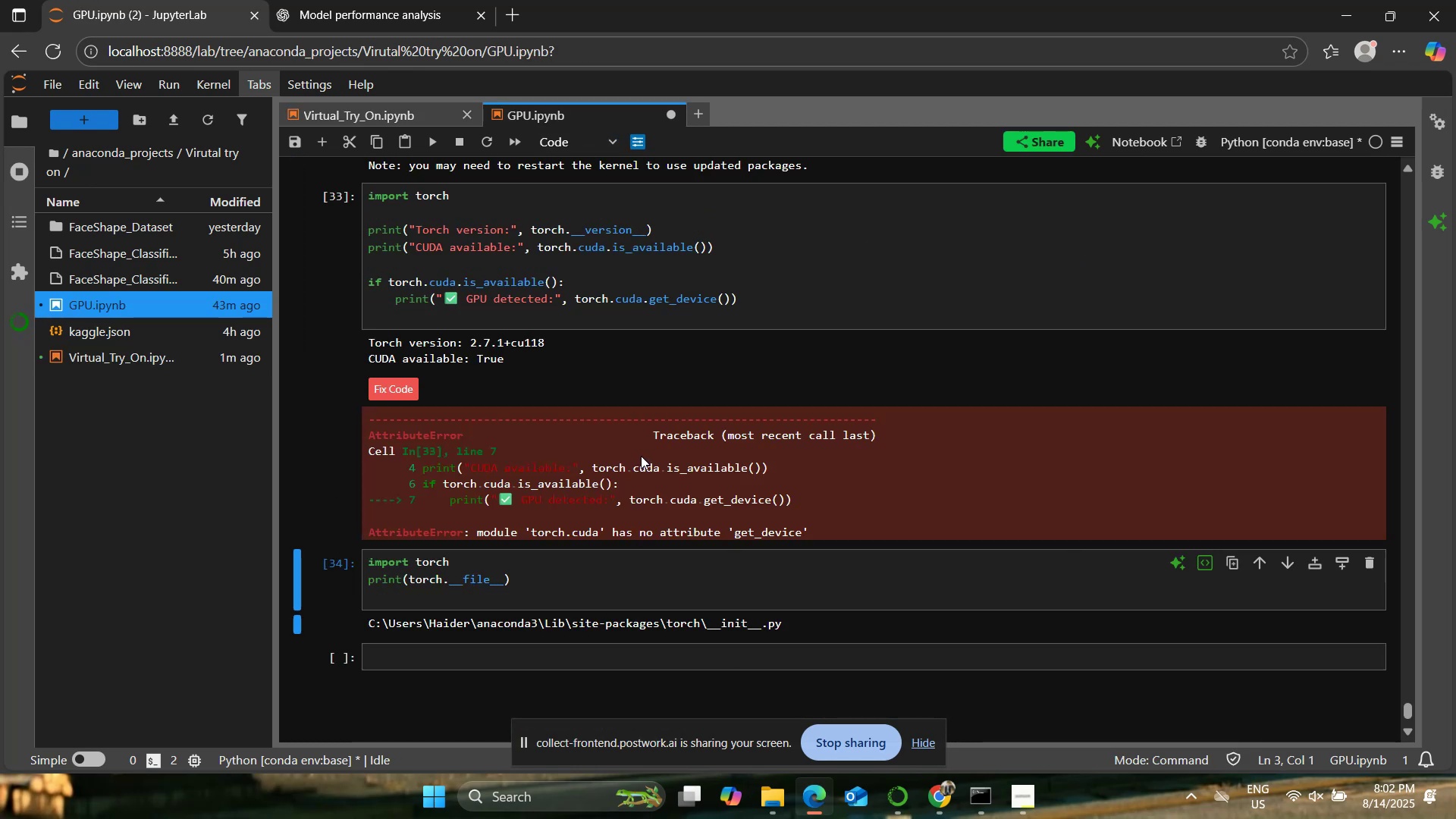 
hold_key(key=ControlLeft, duration=0.54)
 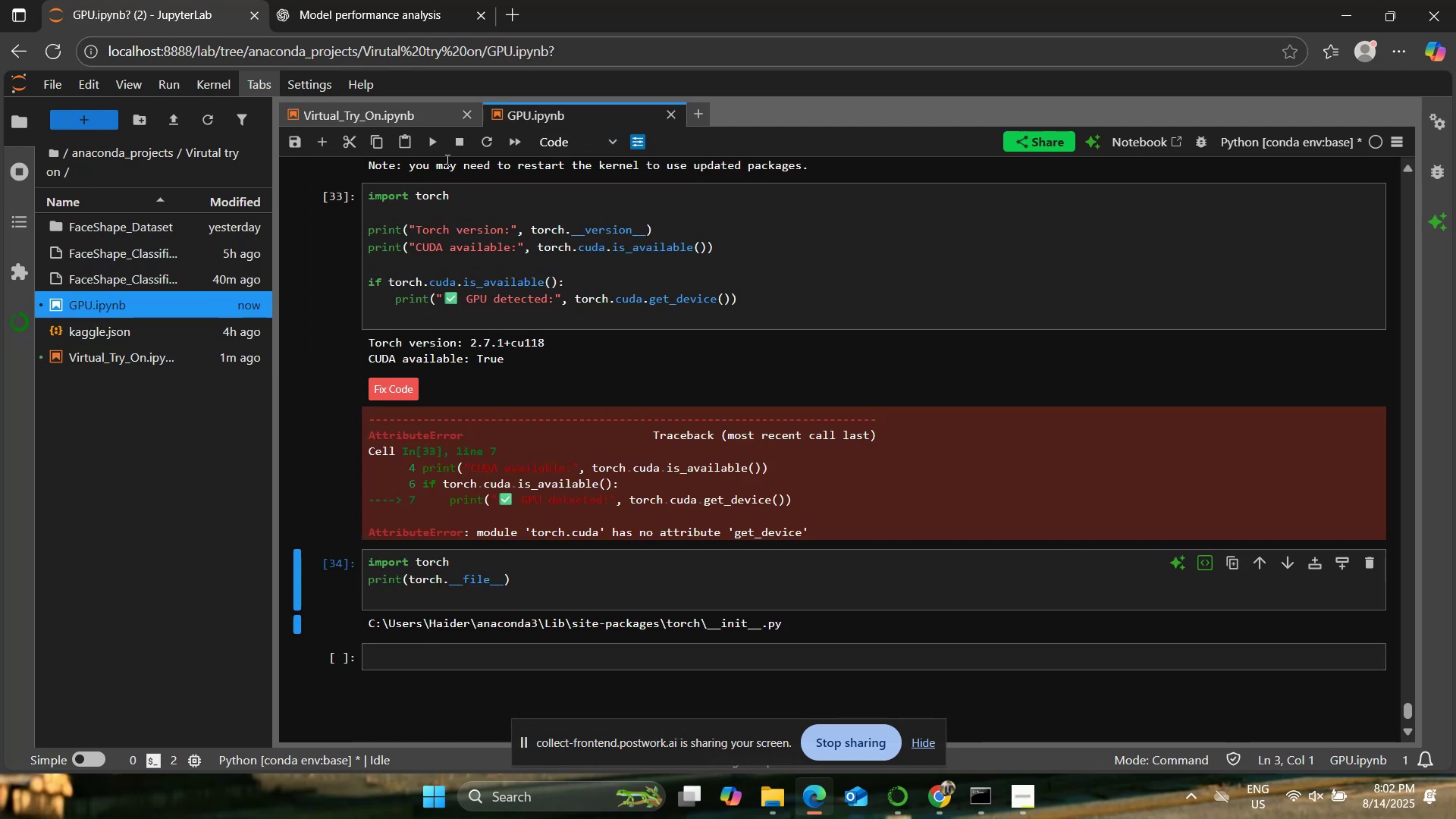 
key(S)
 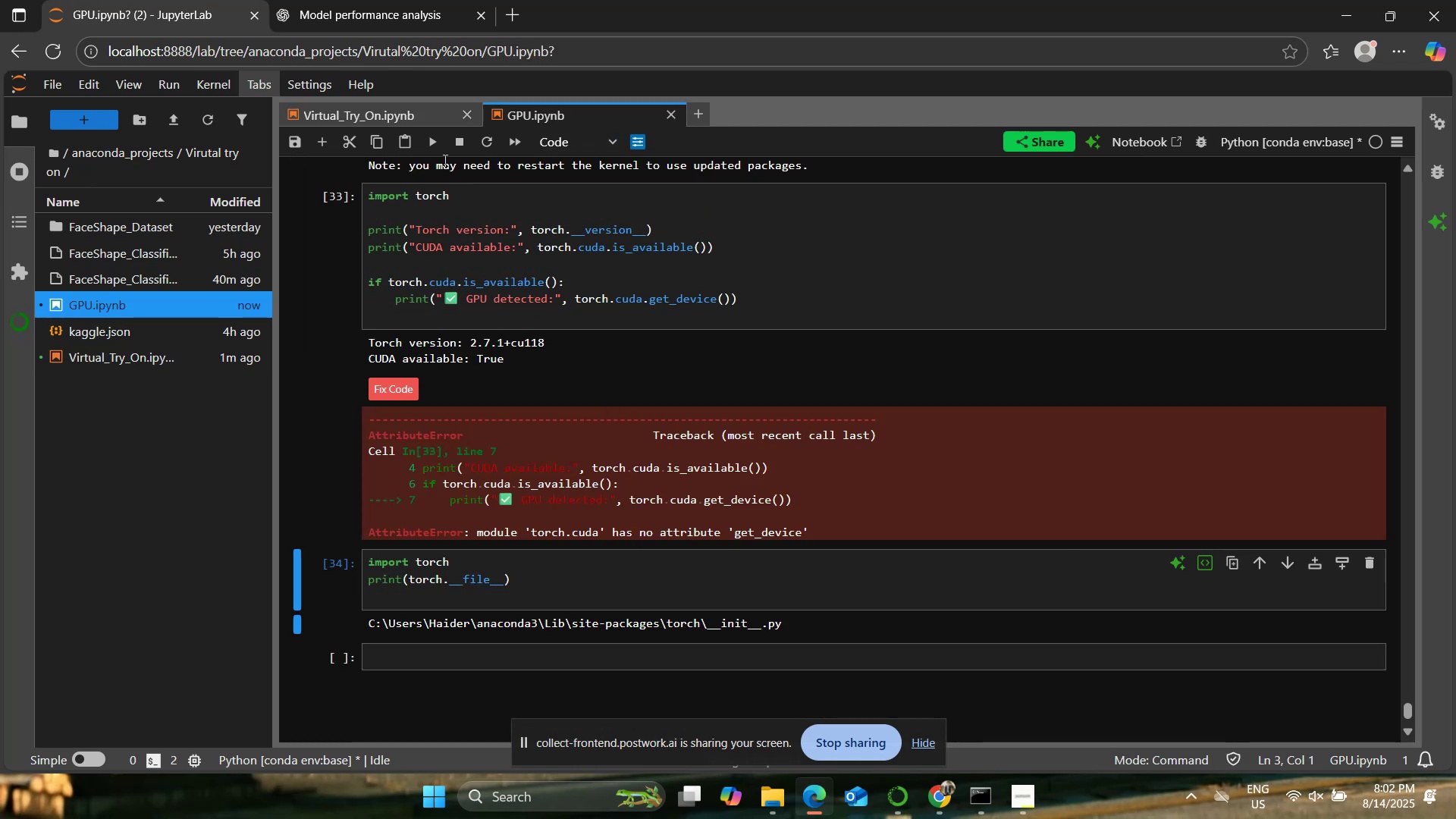 
left_click([393, 113])
 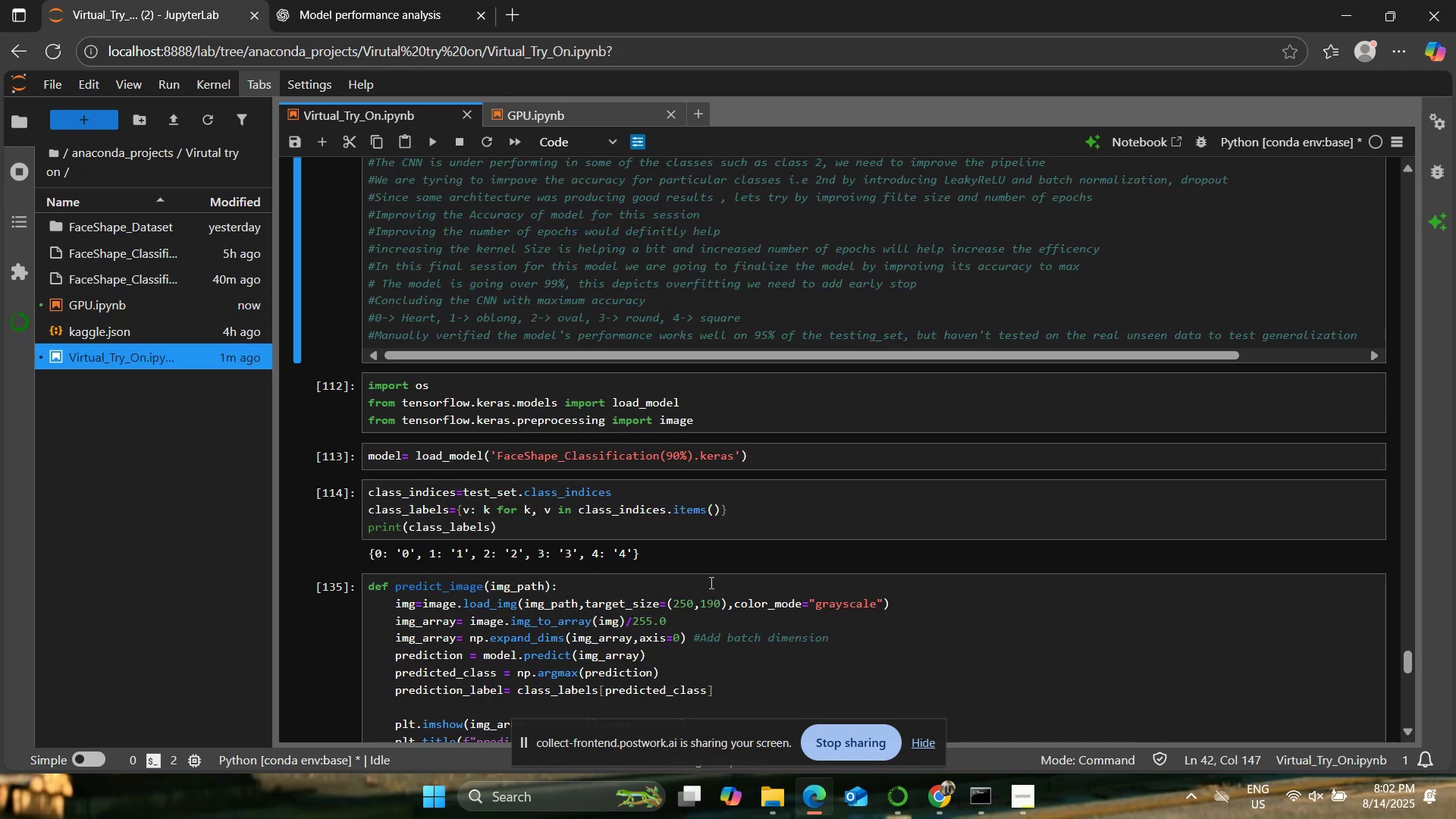 
scroll: coordinate [710, 582], scroll_direction: down, amount: 5.0
 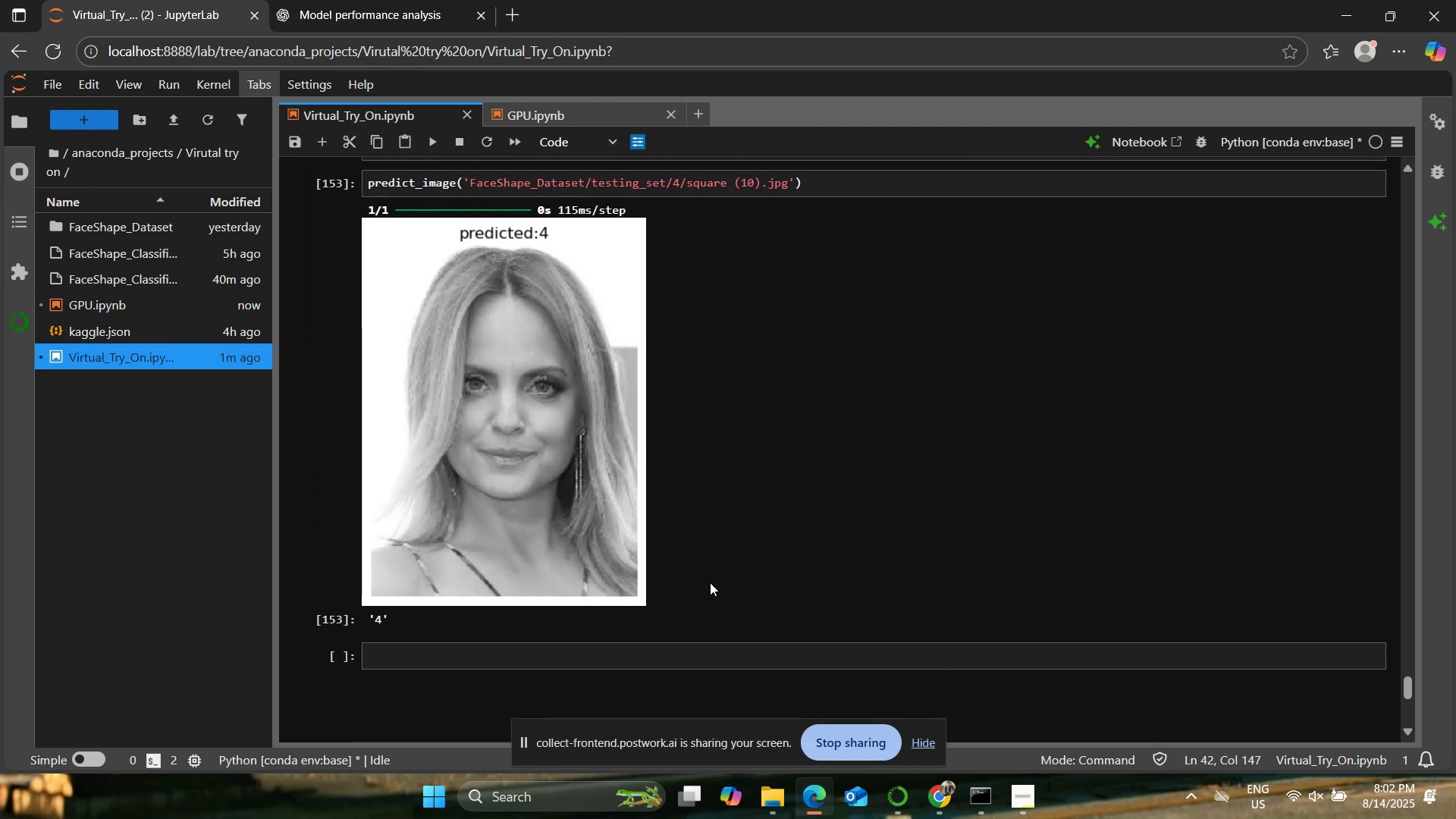 
scroll: coordinate [710, 582], scroll_direction: up, amount: 1.0
 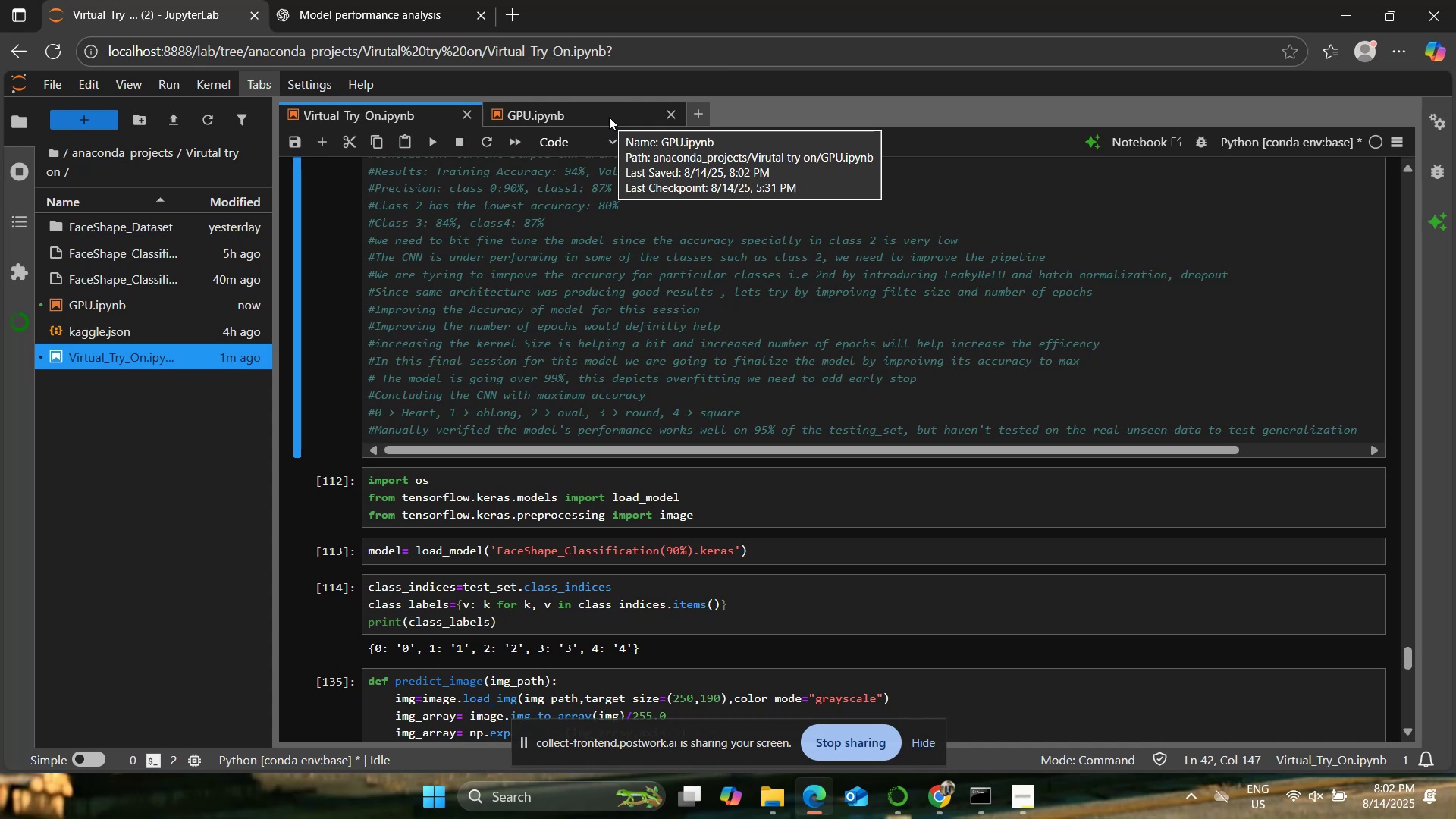 
left_click([609, 117])
 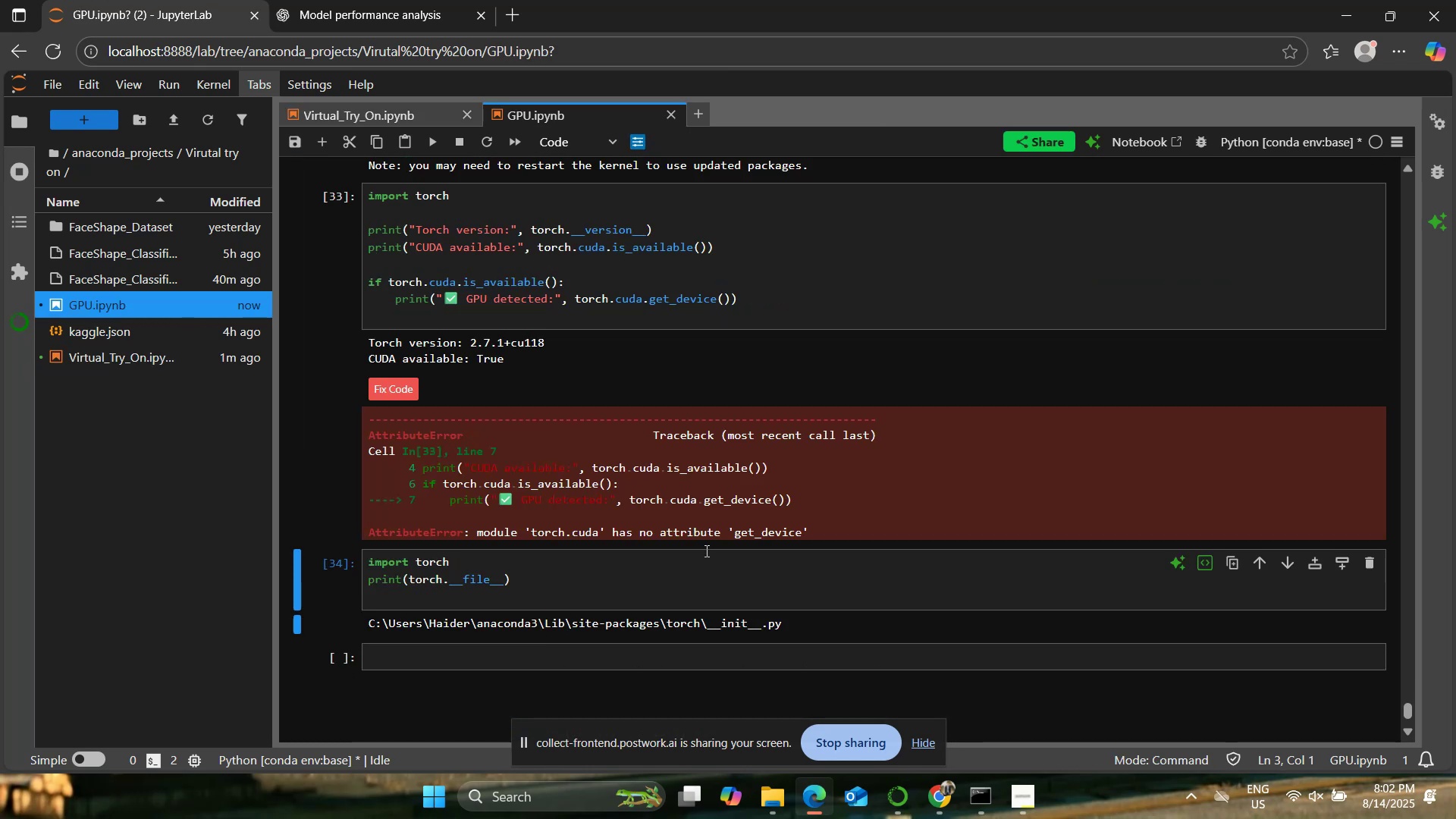 
left_click([707, 590])
 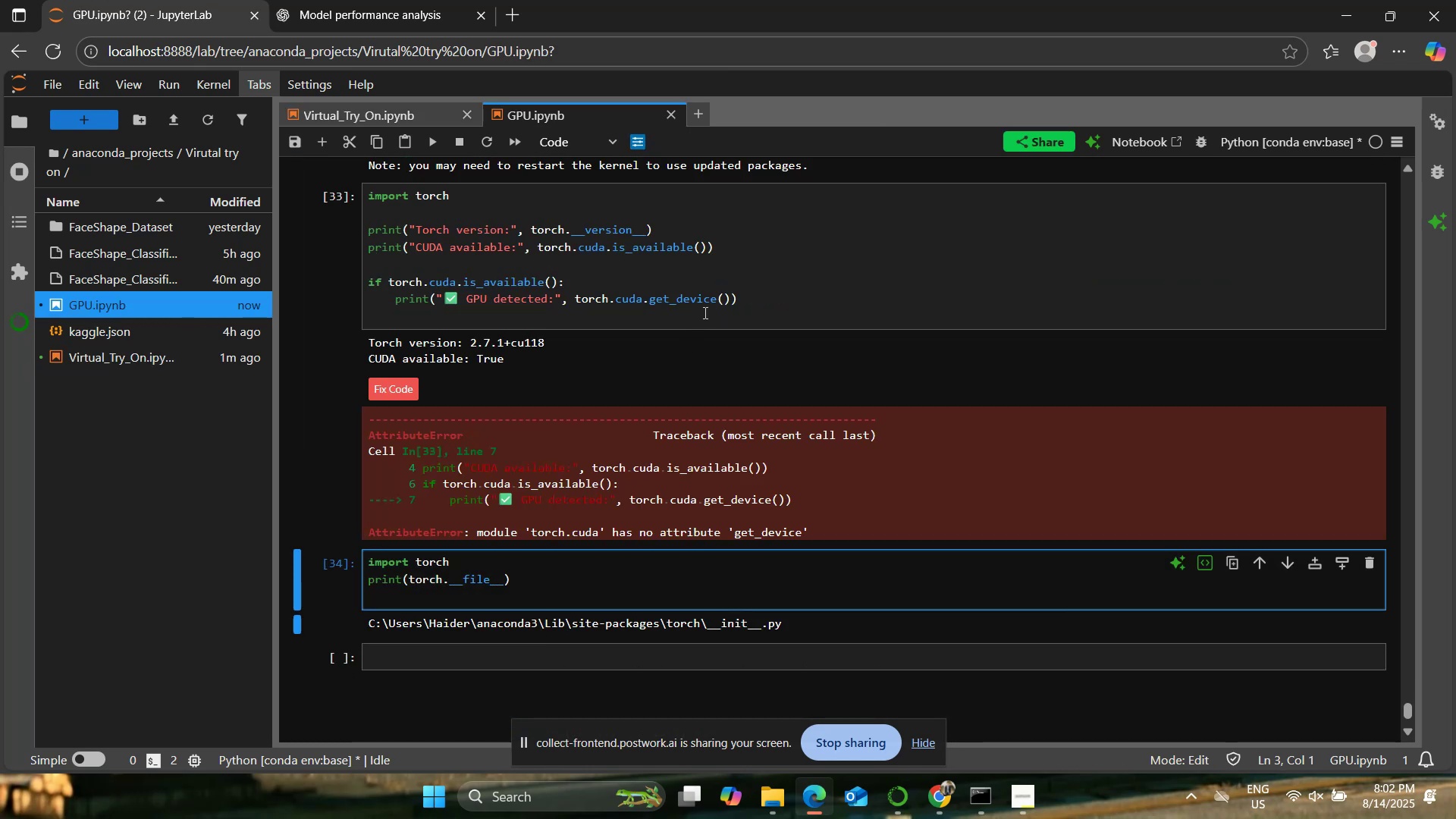 
left_click([694, 305])
 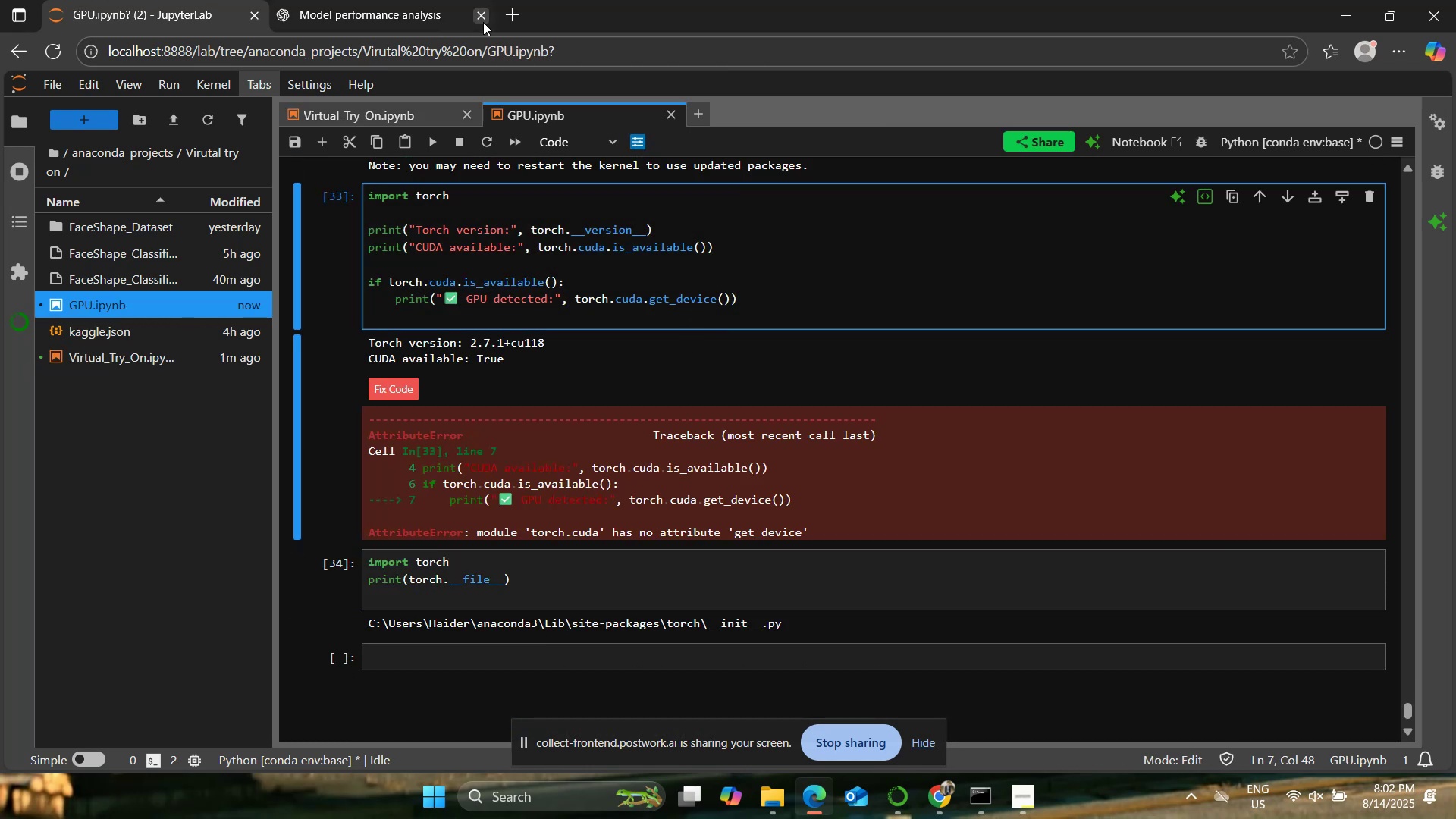 
left_click([516, 0])
 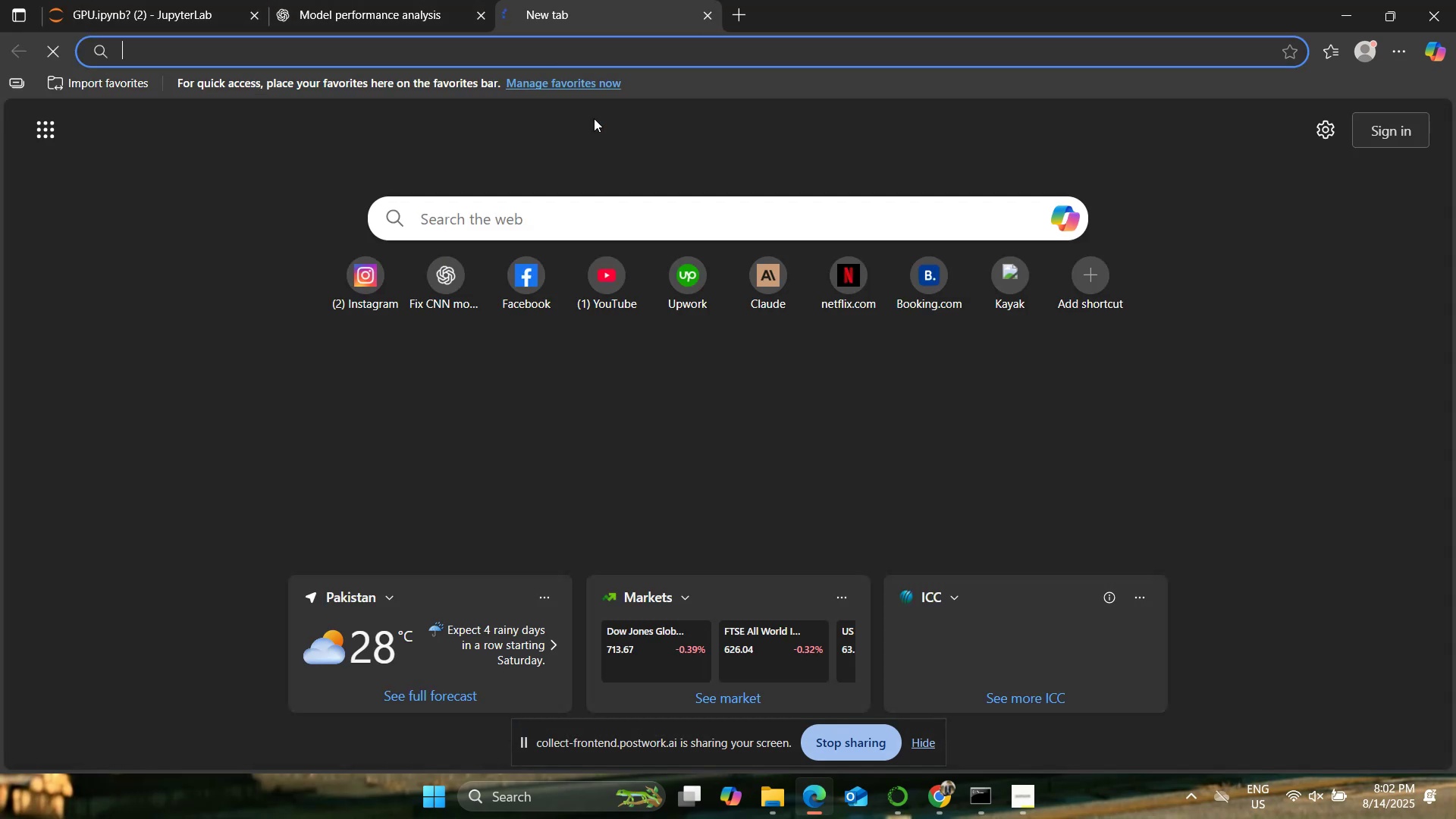 
type(tor)
 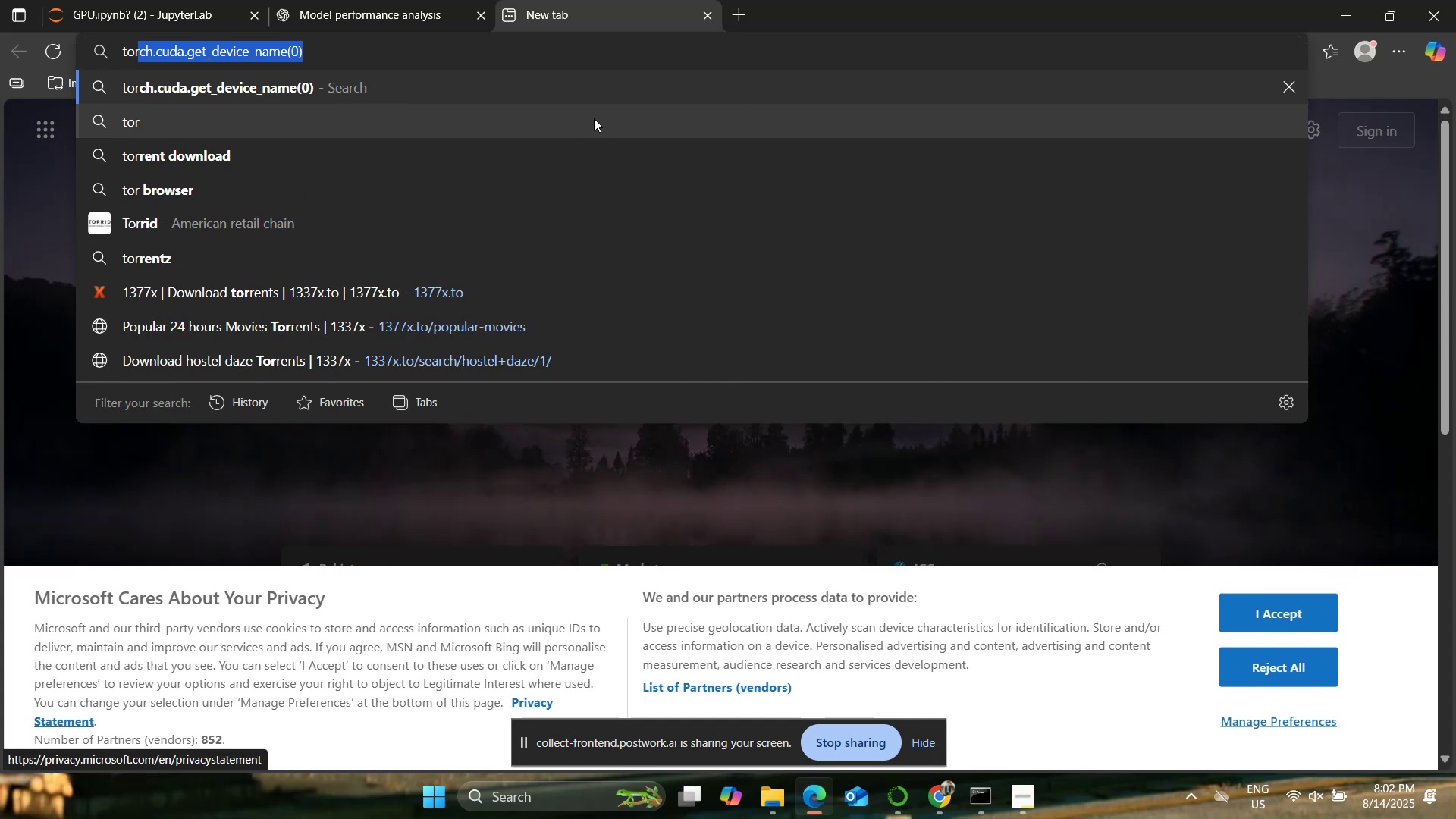 
key(ArrowRight)
 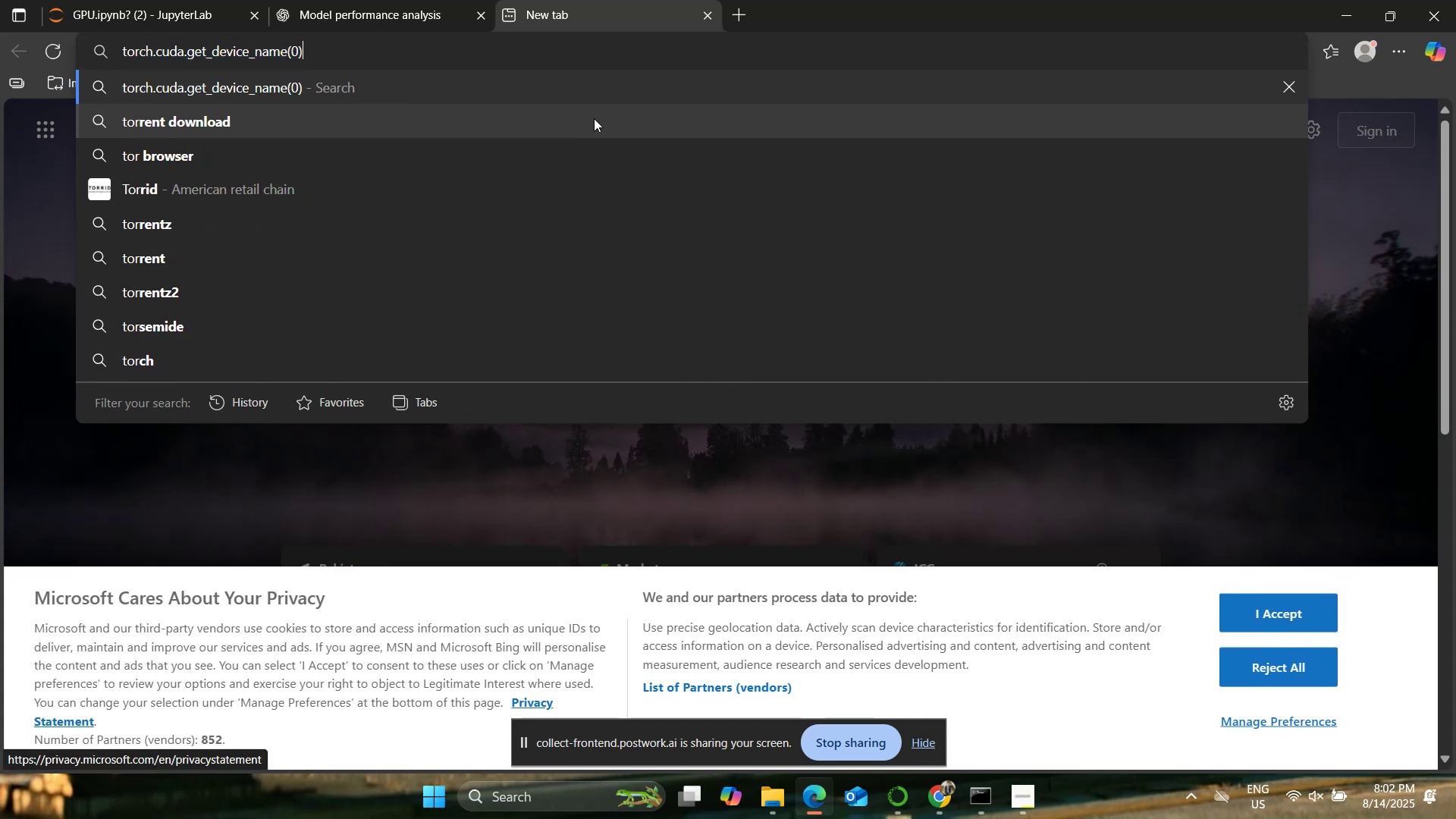 
key(Backspace)
key(Backspace)
type() error)
 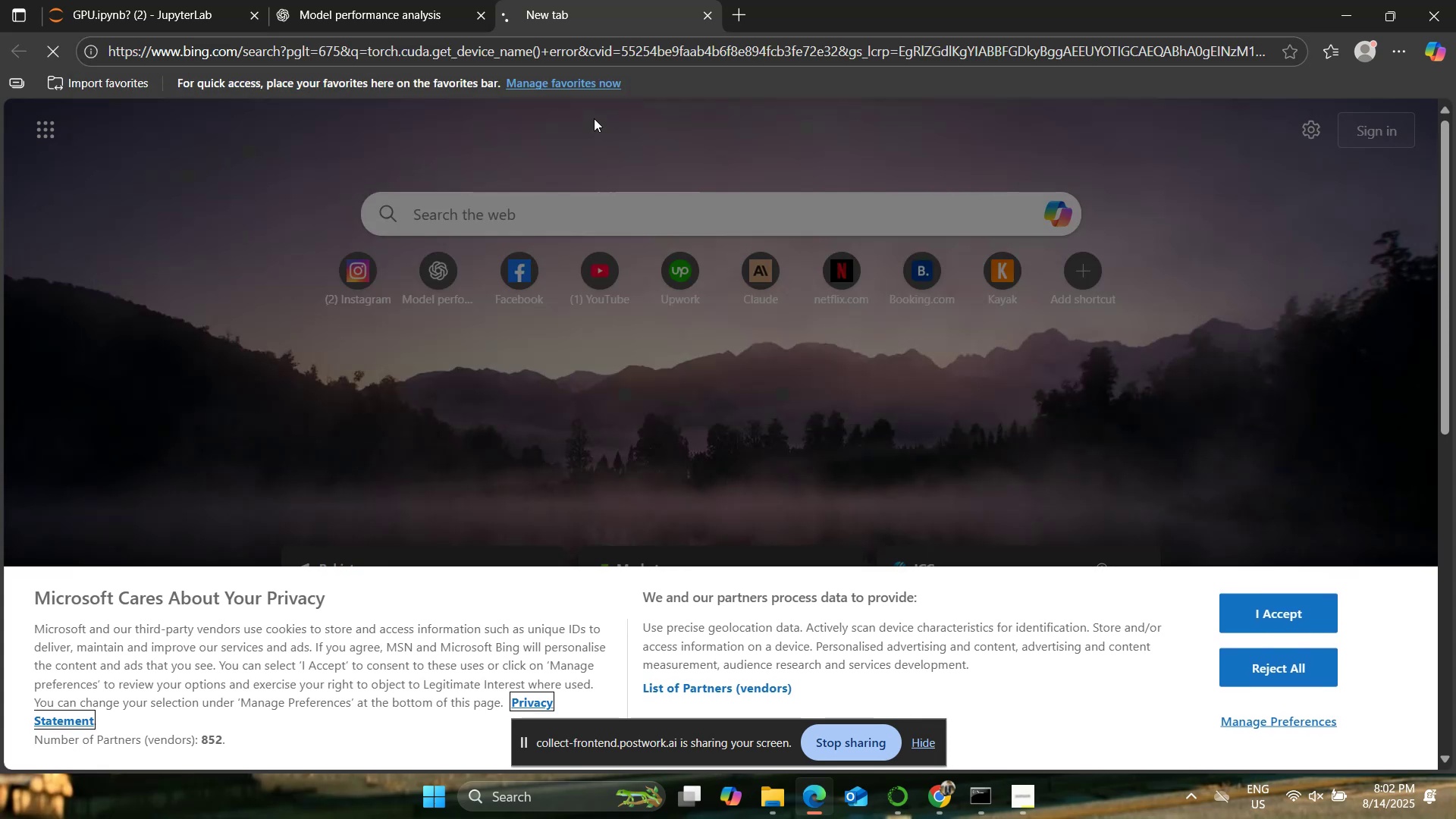 
 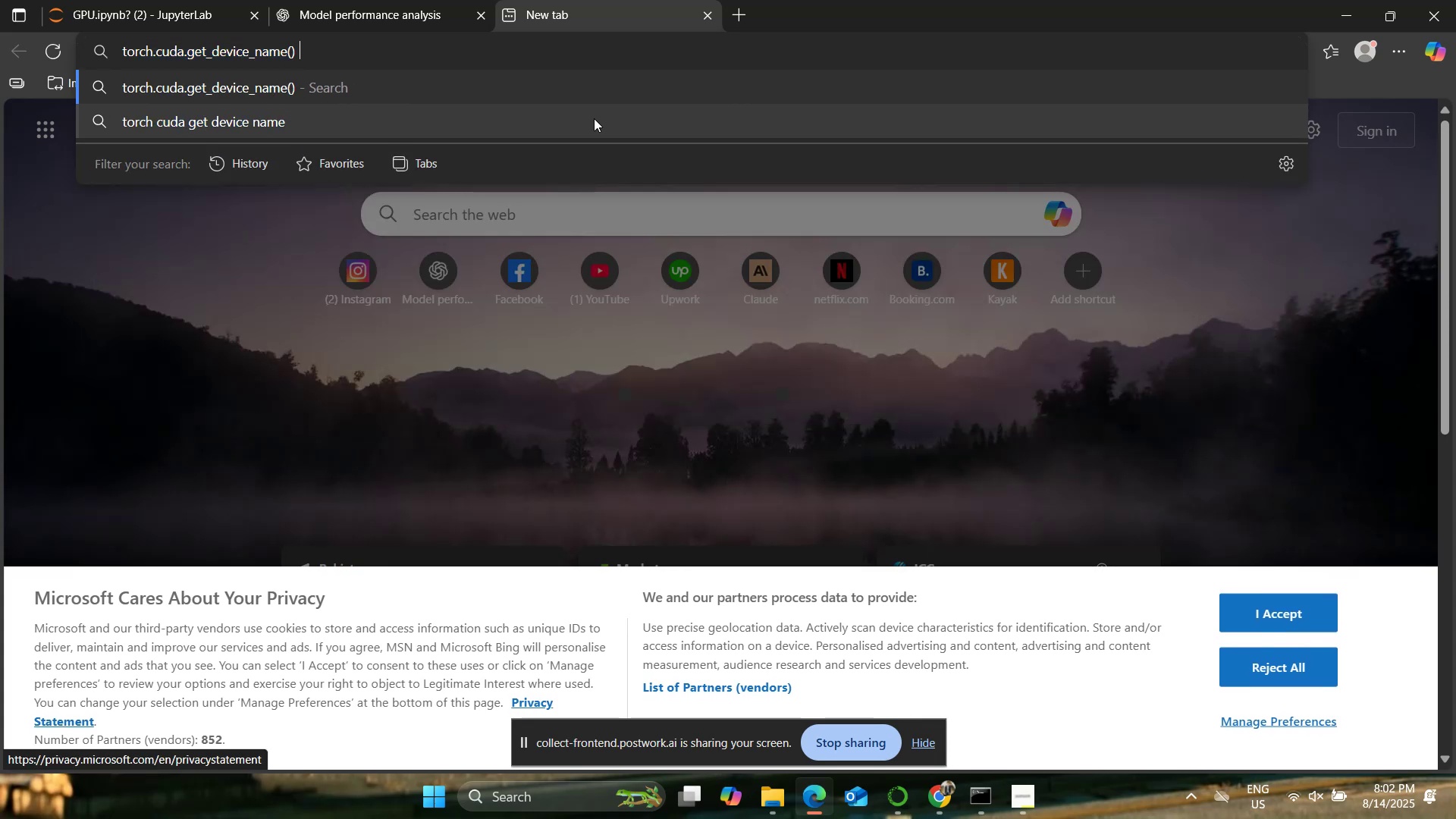 
key(Enter)
 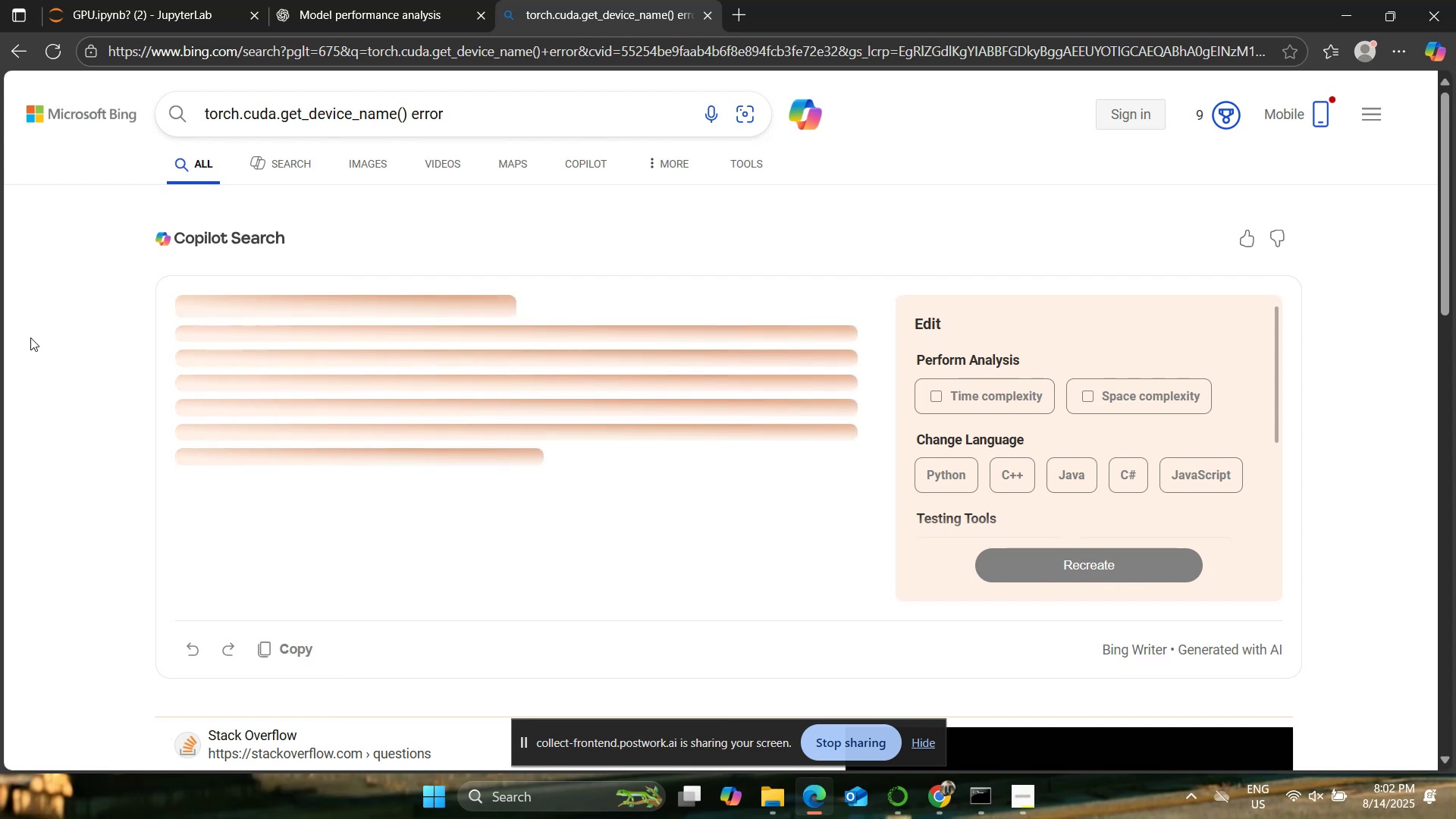 
wait(6.22)
 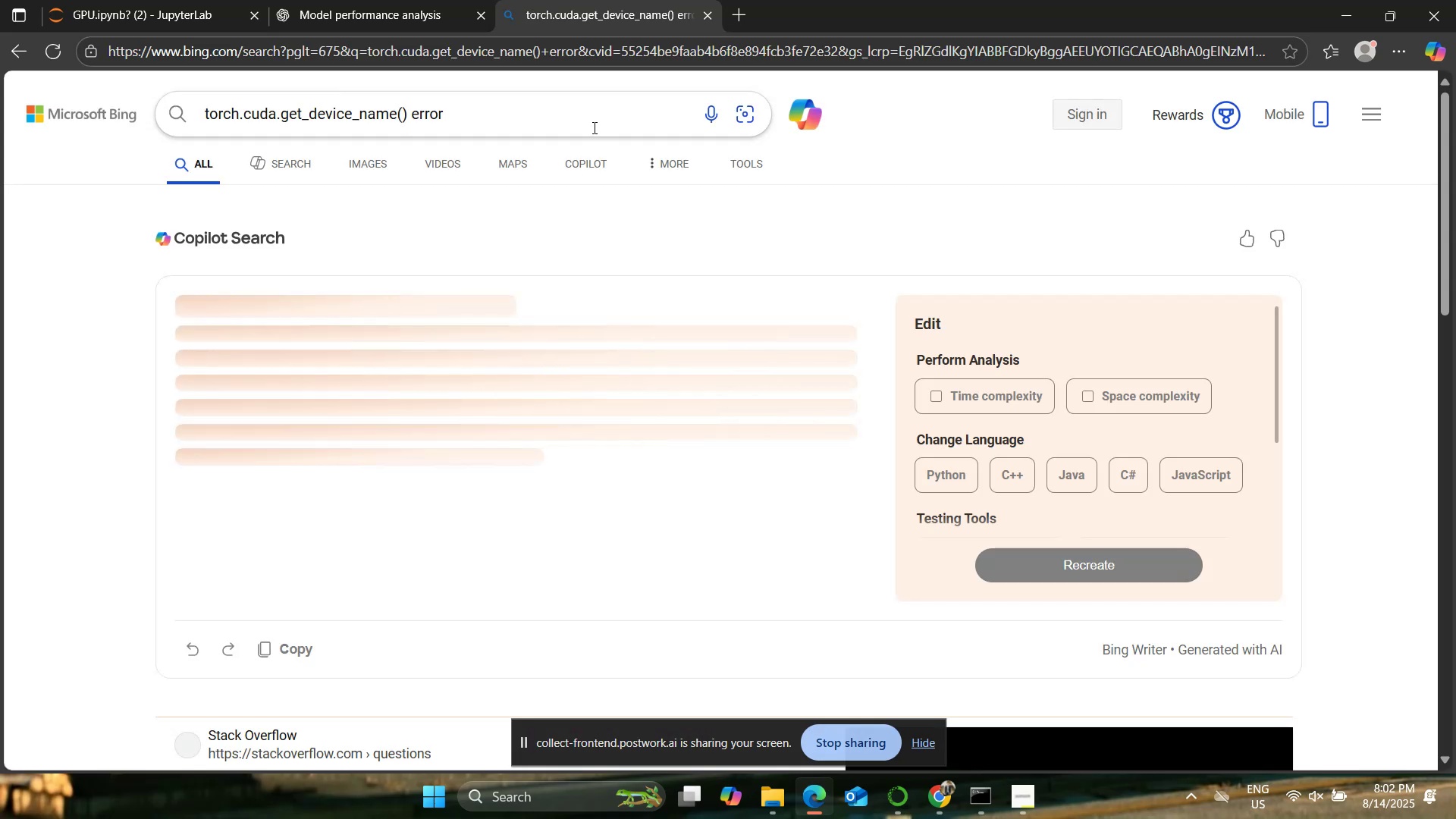 
scroll: coordinate [28, 342], scroll_direction: down, amount: 5.0
 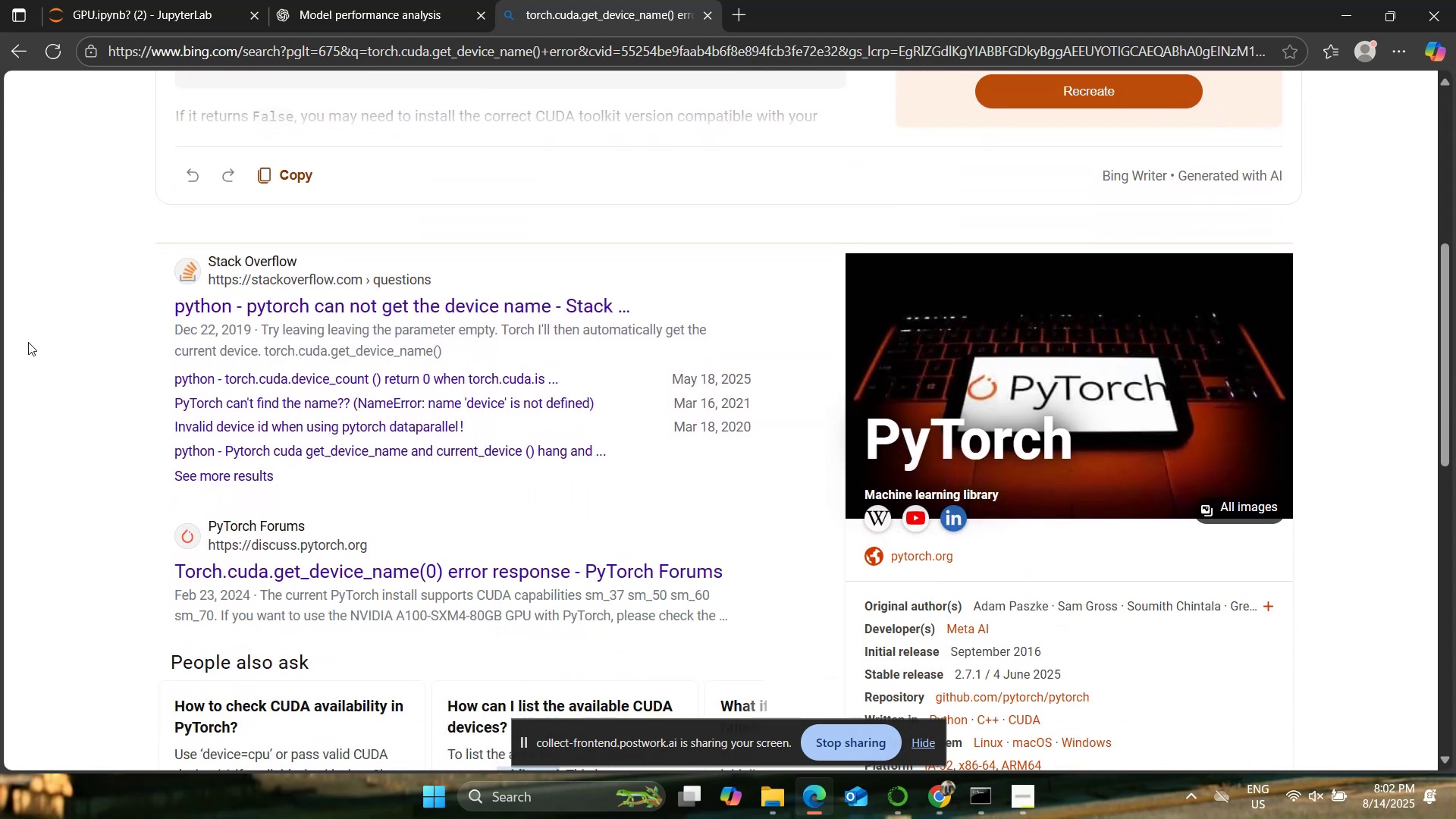 
scroll: coordinate [28, 342], scroll_direction: up, amount: 4.0
 